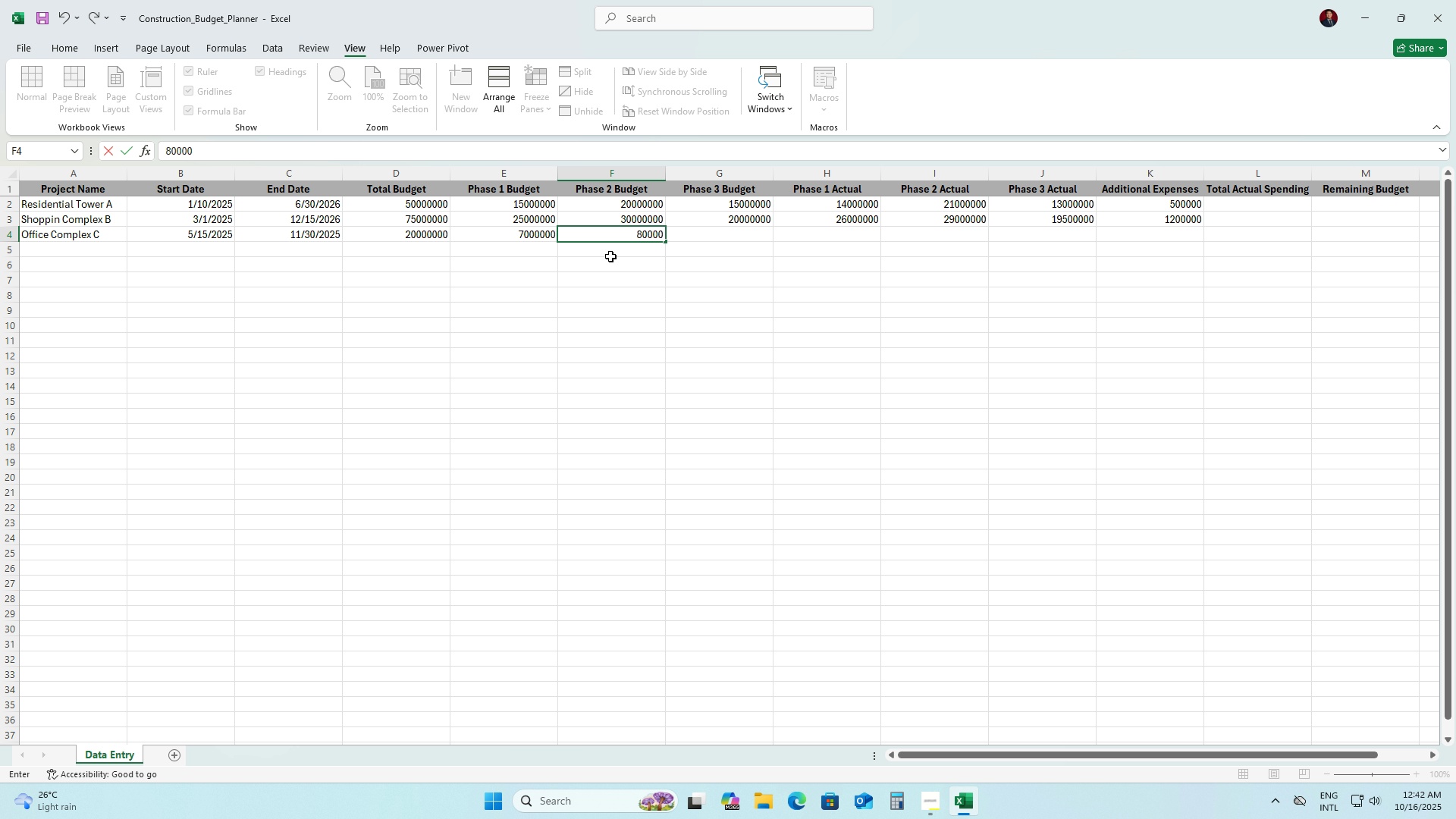 
key(Numpad0)
 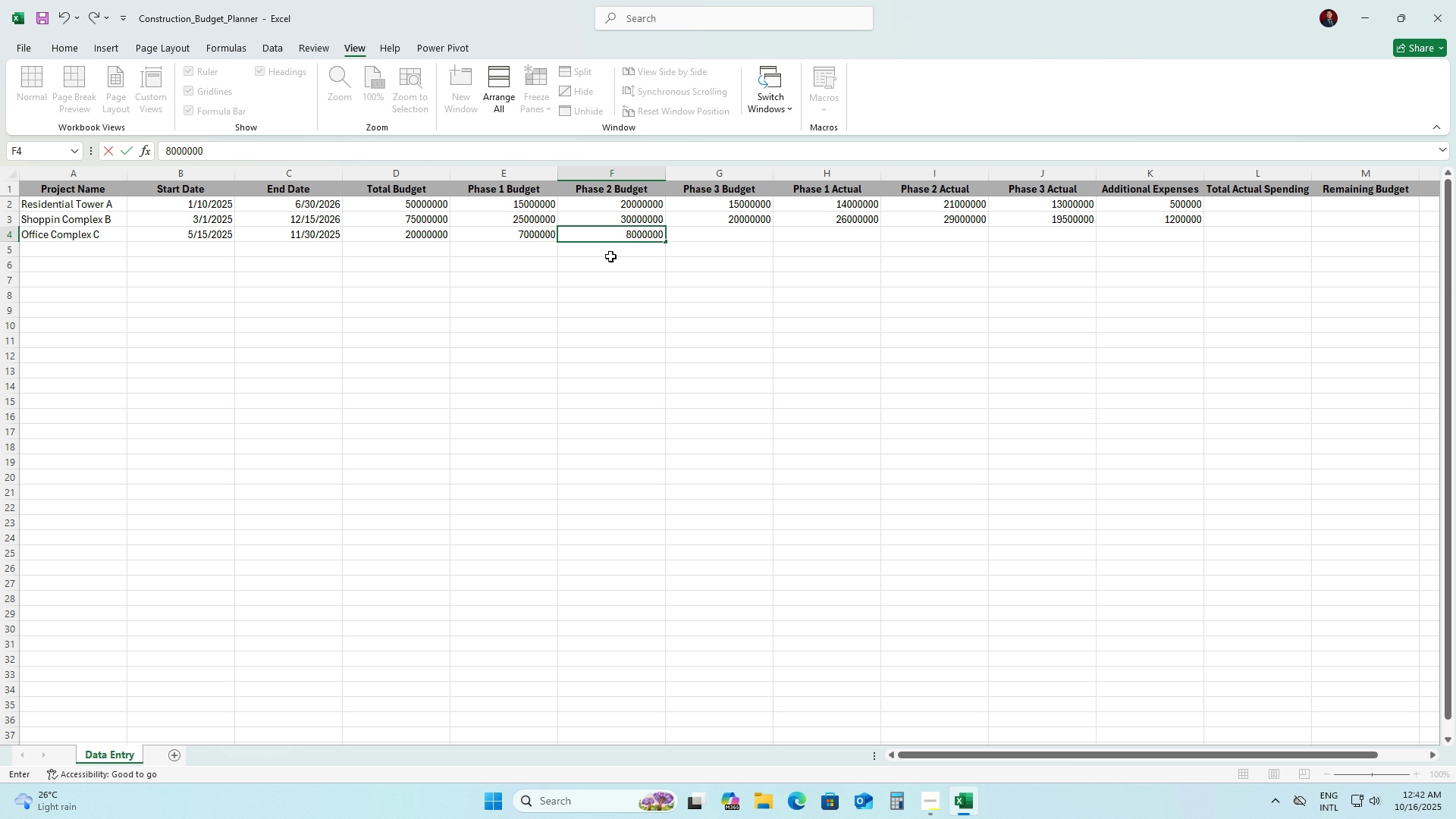 
key(Numpad0)
 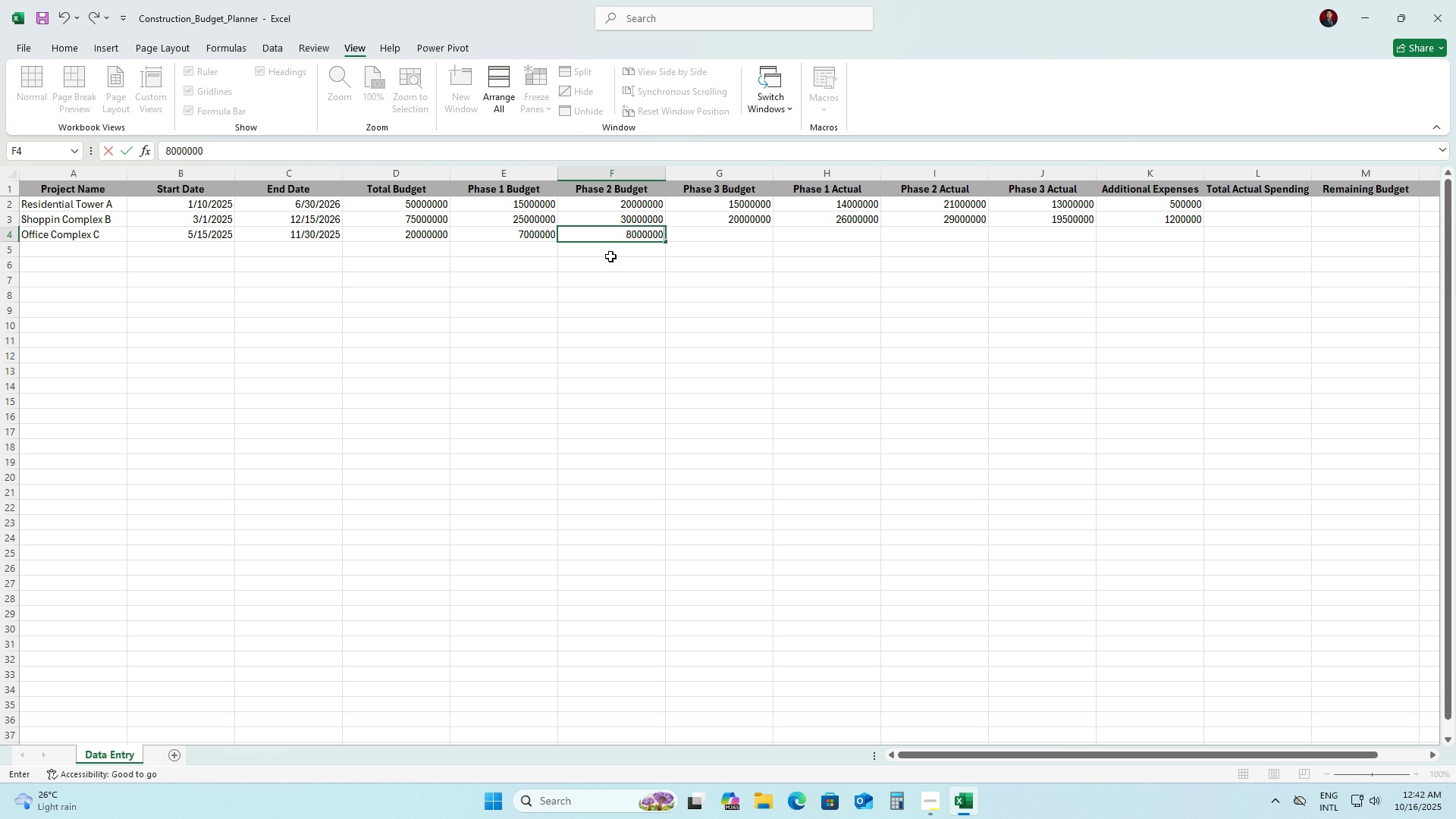 
key(ArrowRight)
 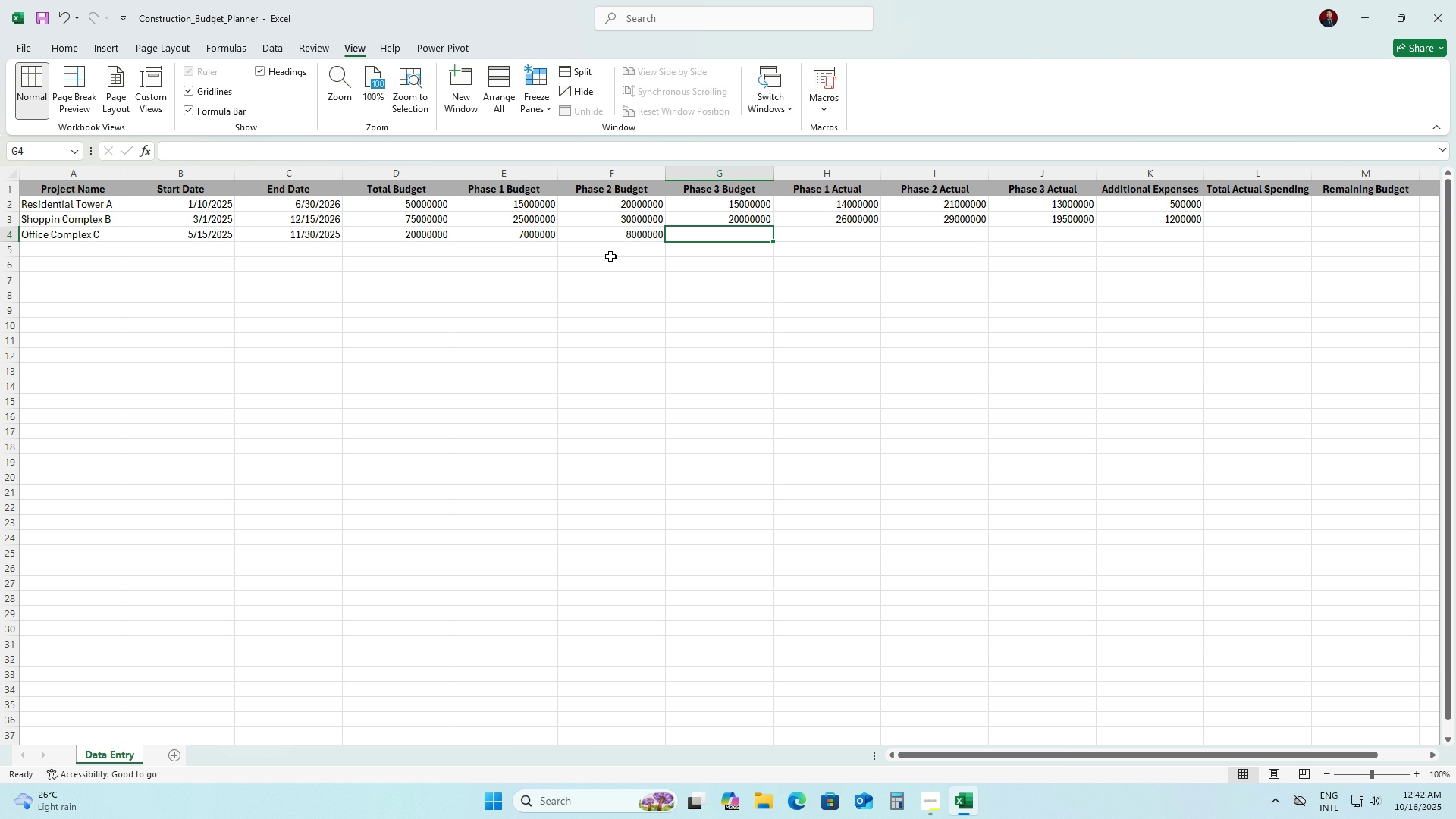 
wait(10.36)
 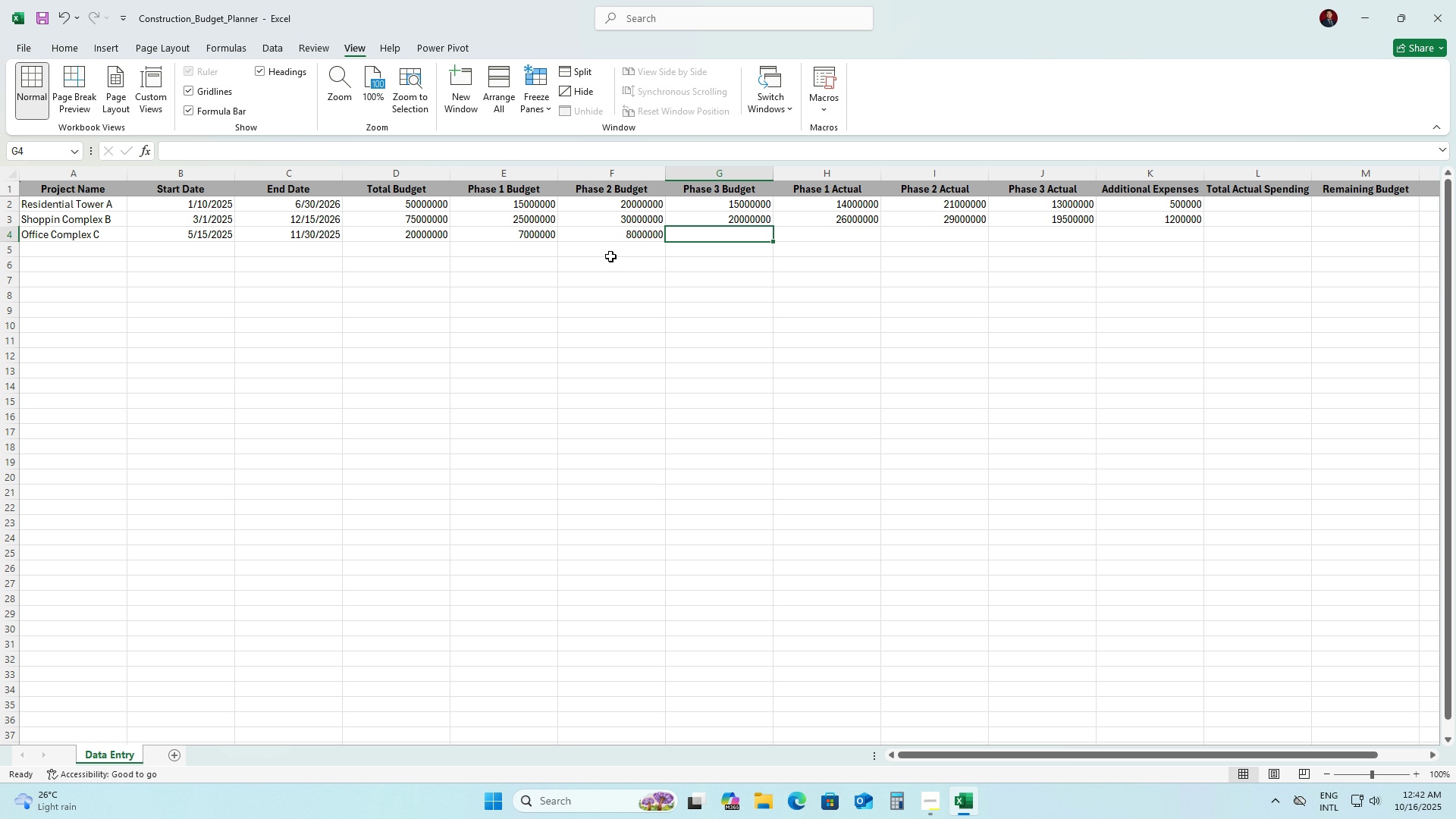 
key(Numpad5)
 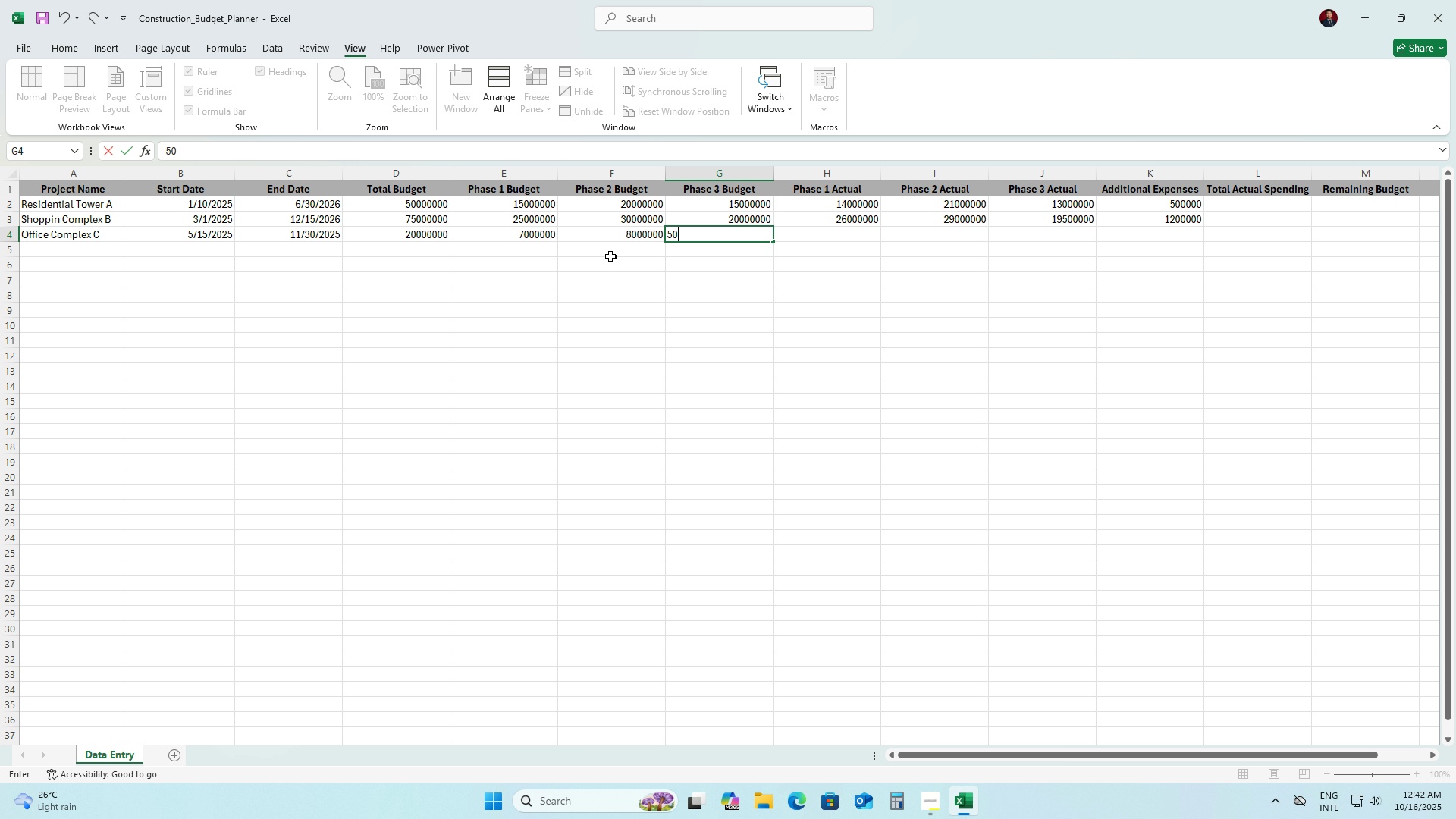 
key(Numpad0)
 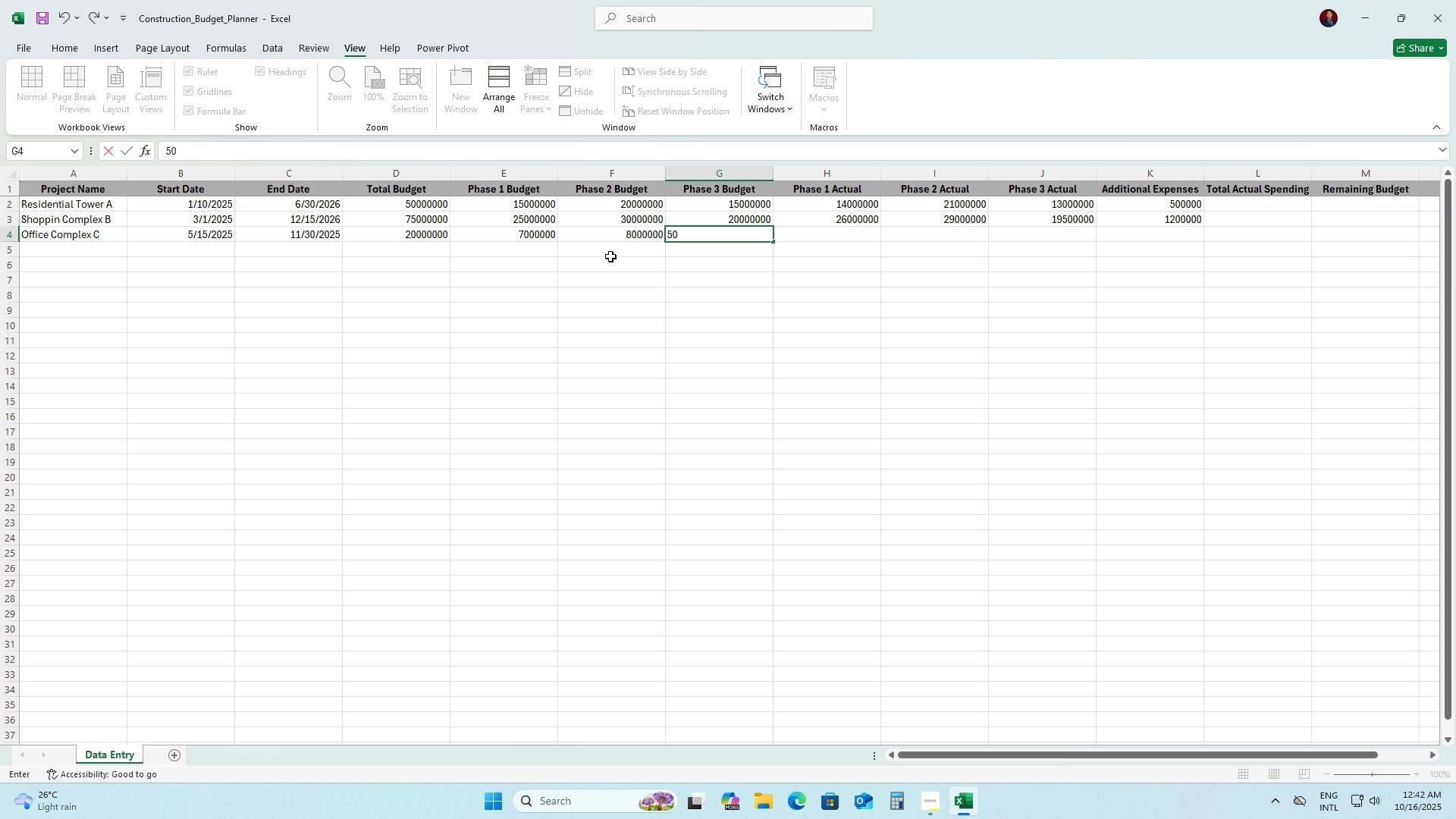 
key(Numpad0)
 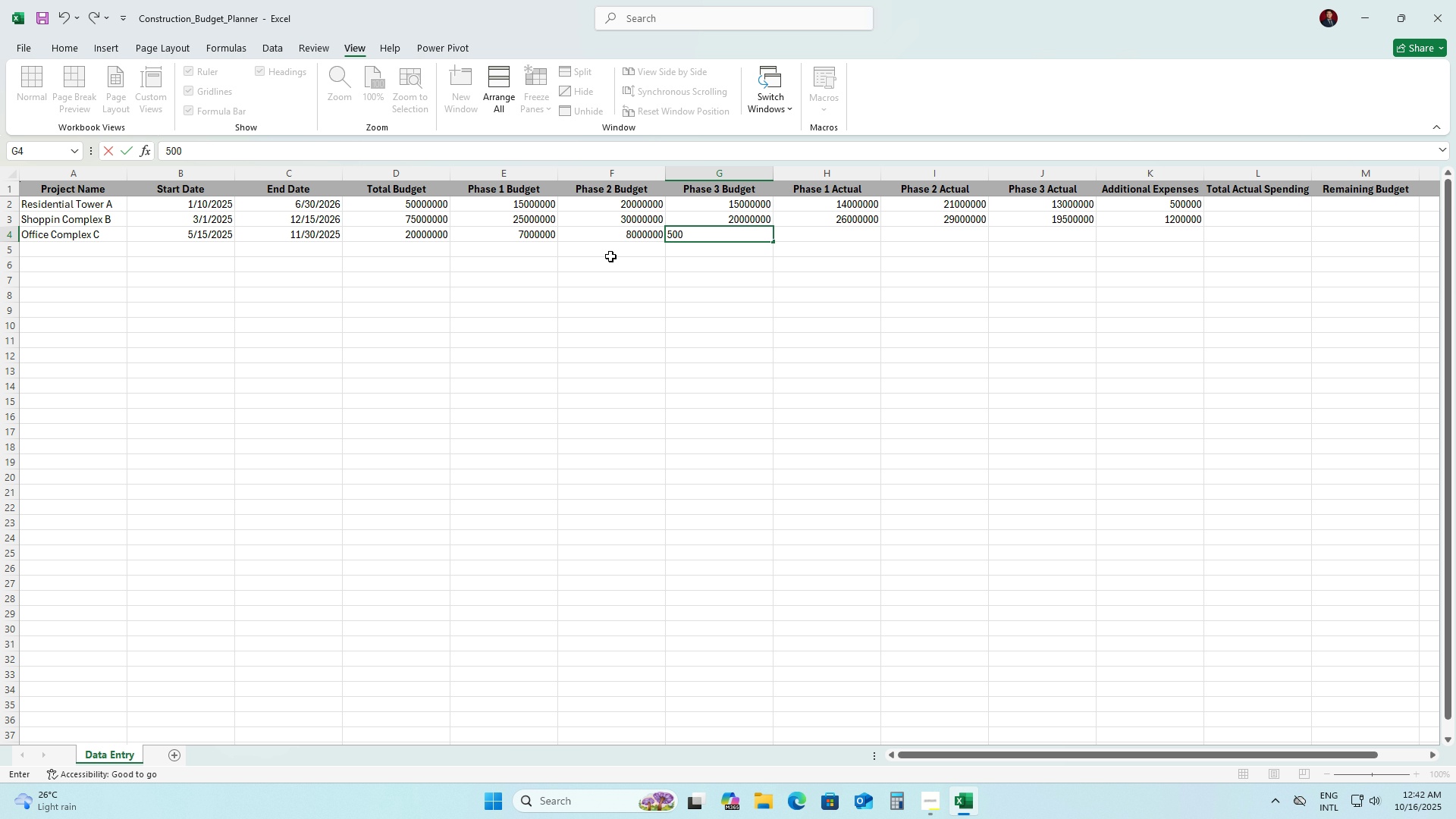 
key(Numpad0)
 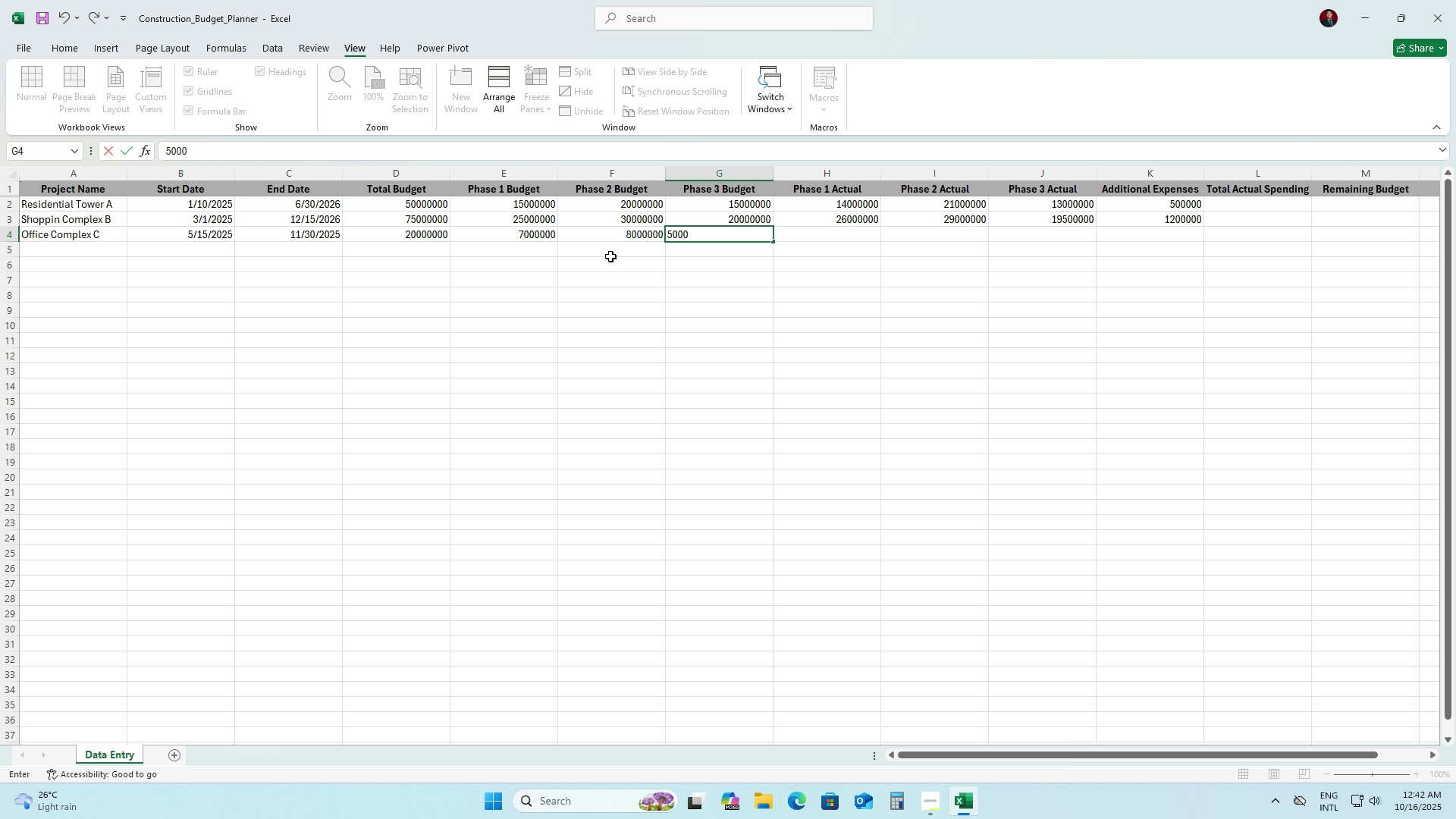 
key(Numpad0)
 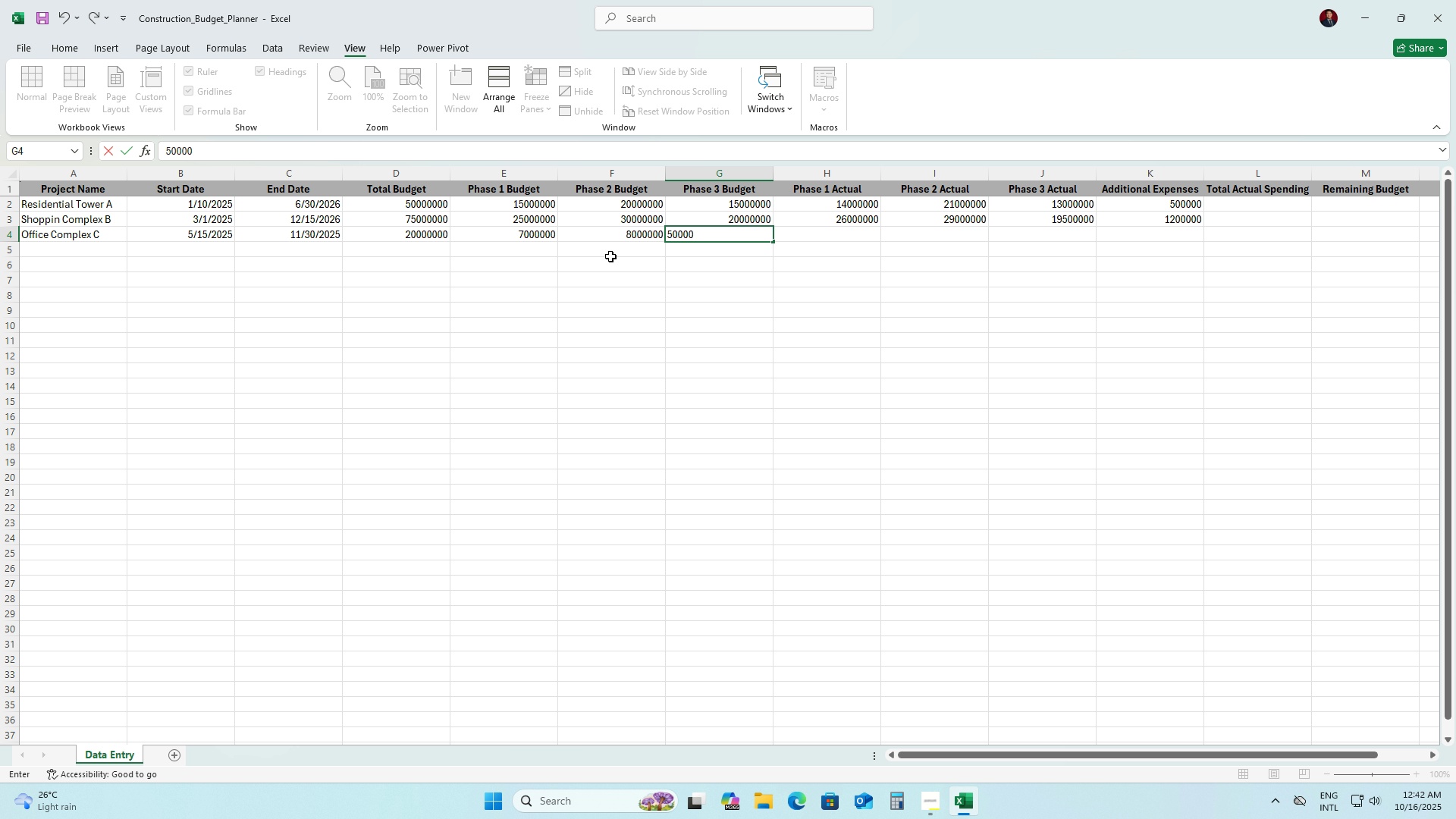 
key(Numpad0)
 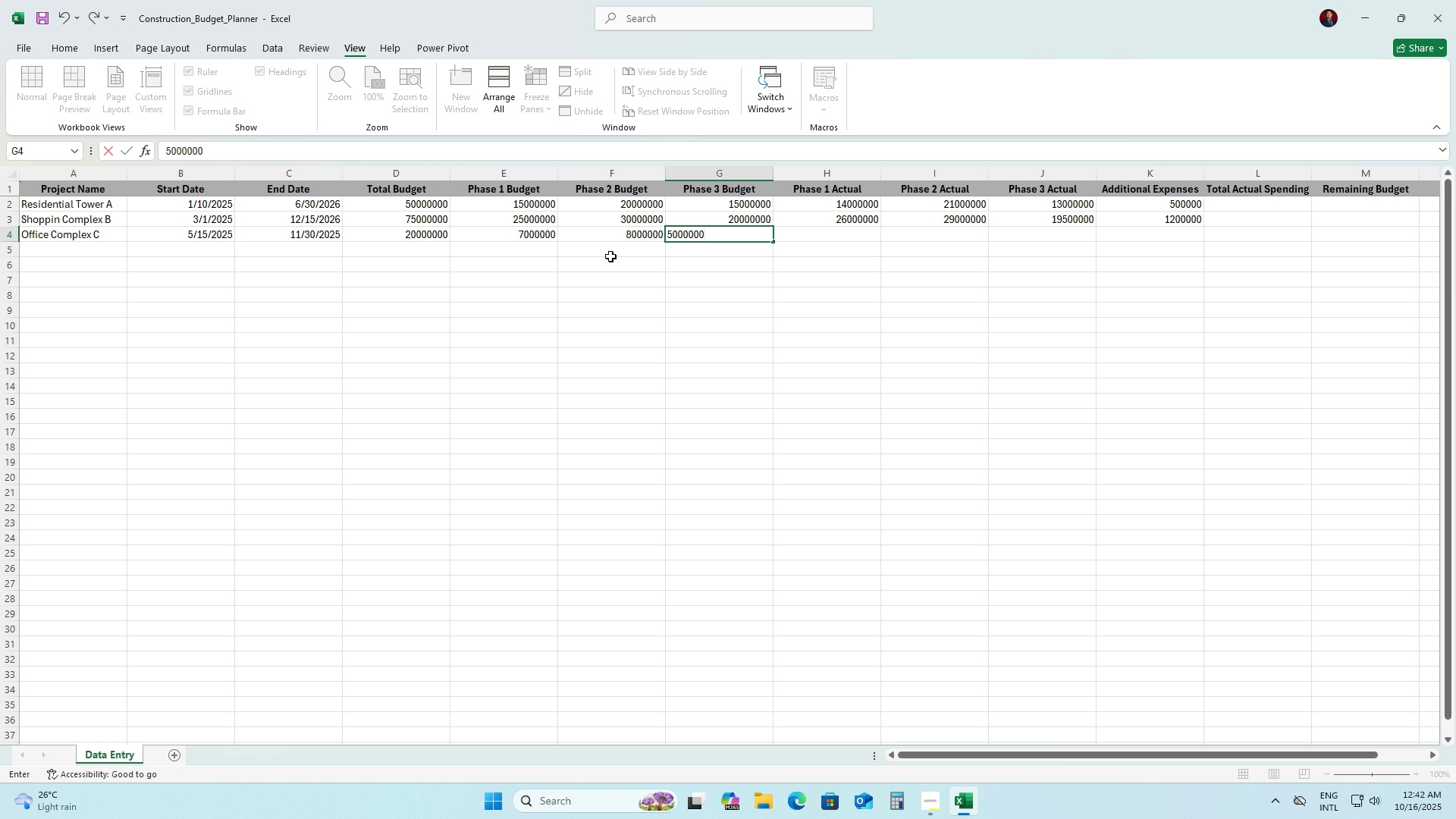 
key(Numpad0)
 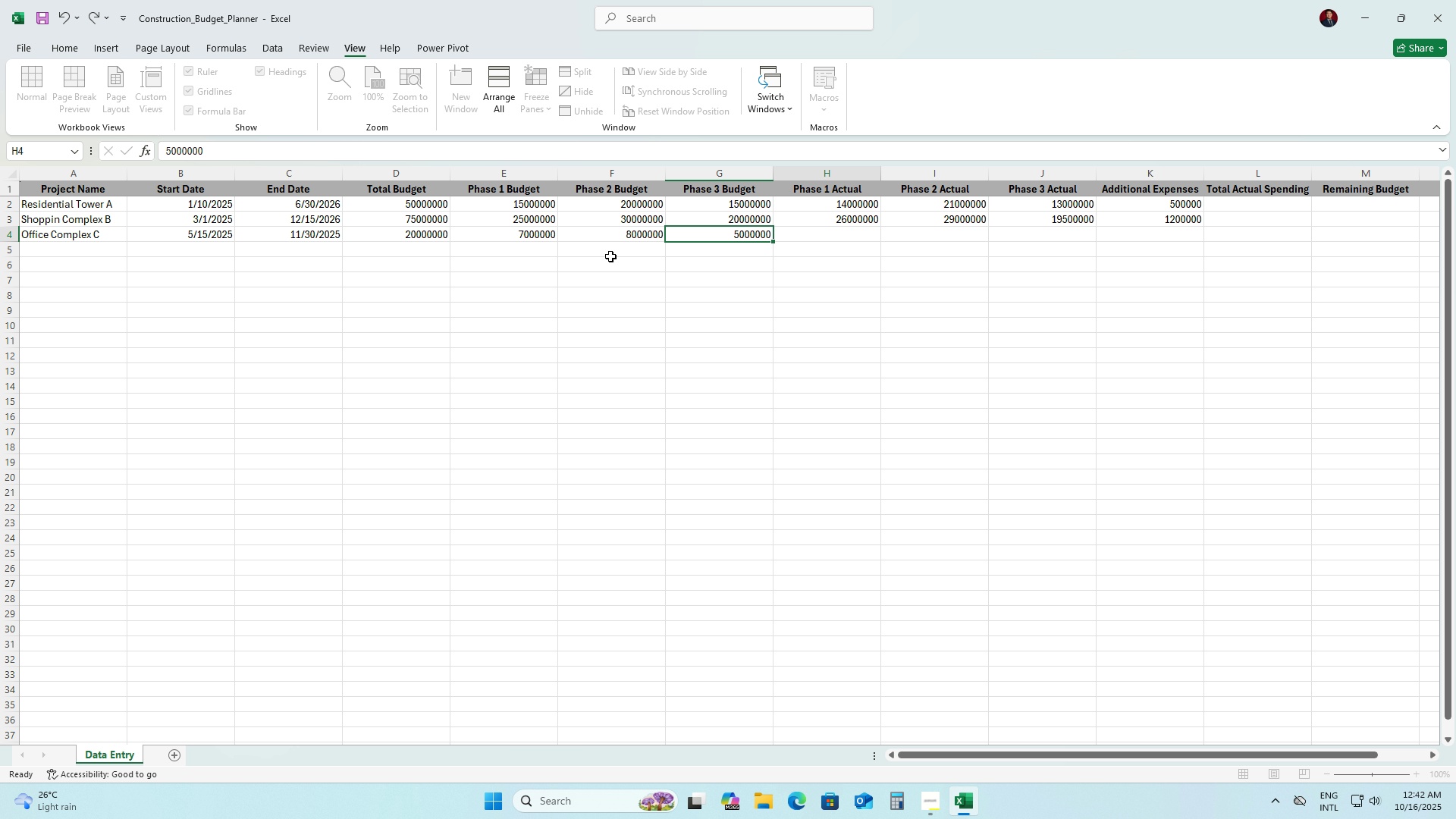 
key(ArrowRight)
 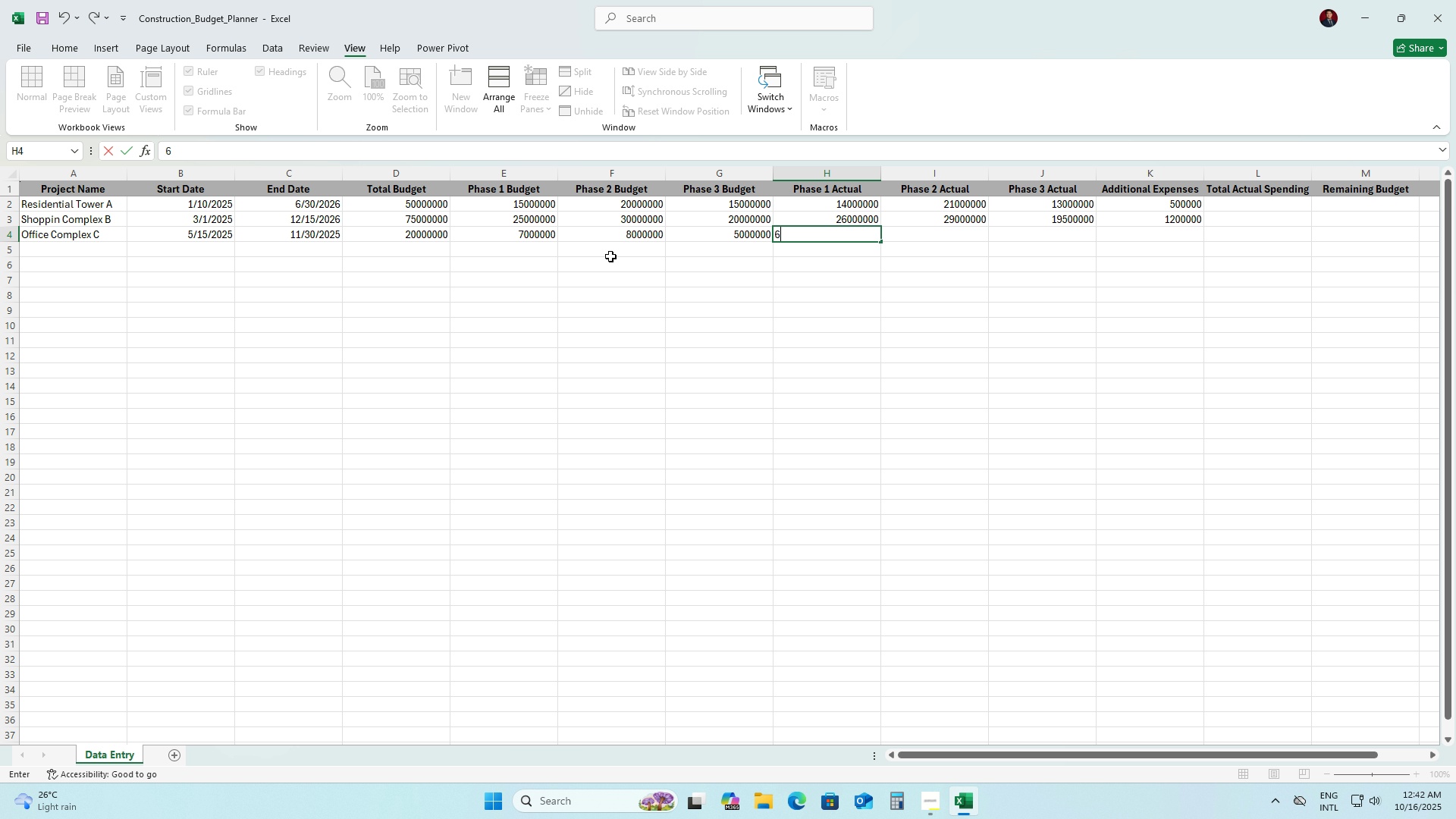 
key(Numpad6)
 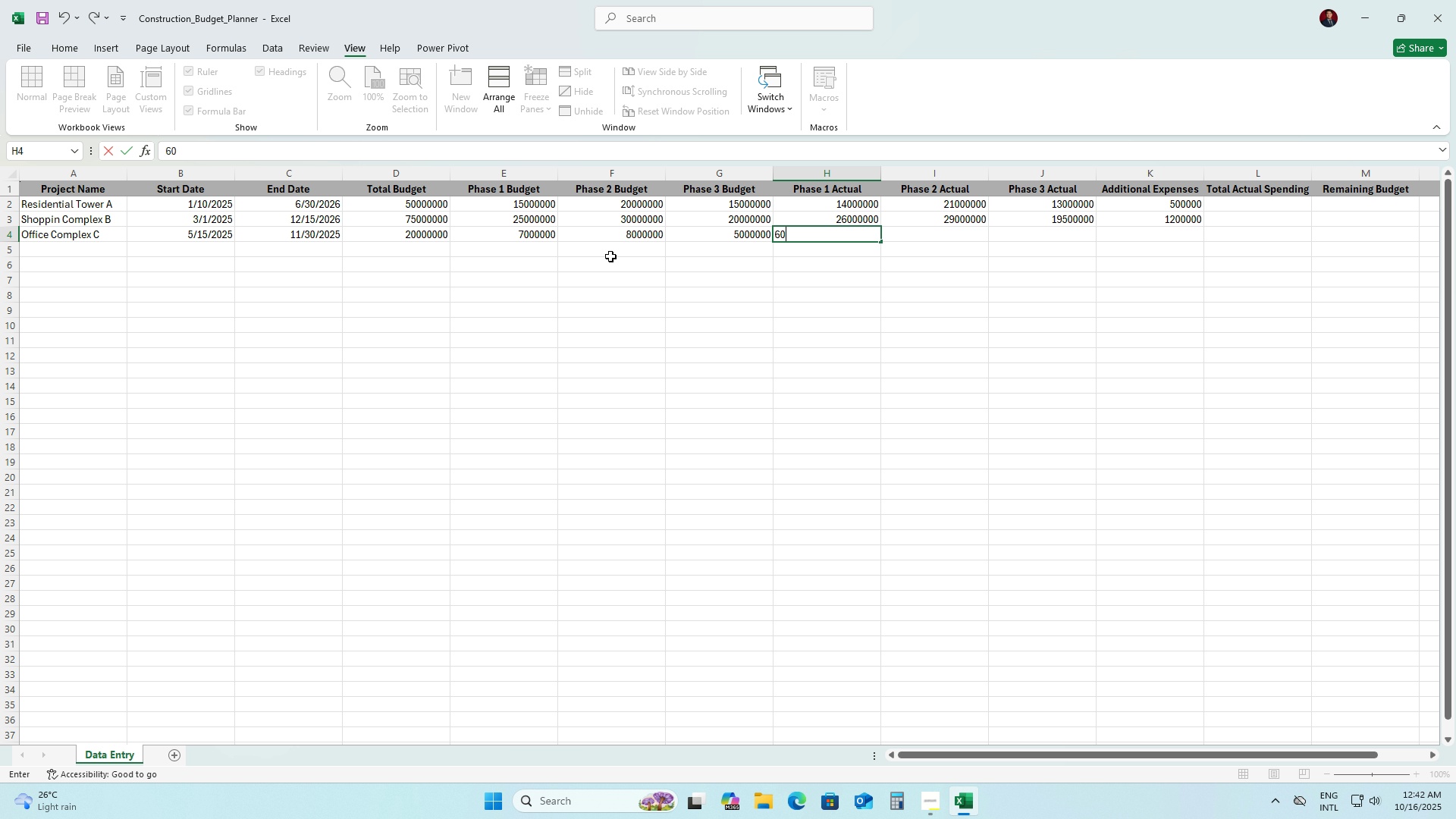 
key(Numpad0)
 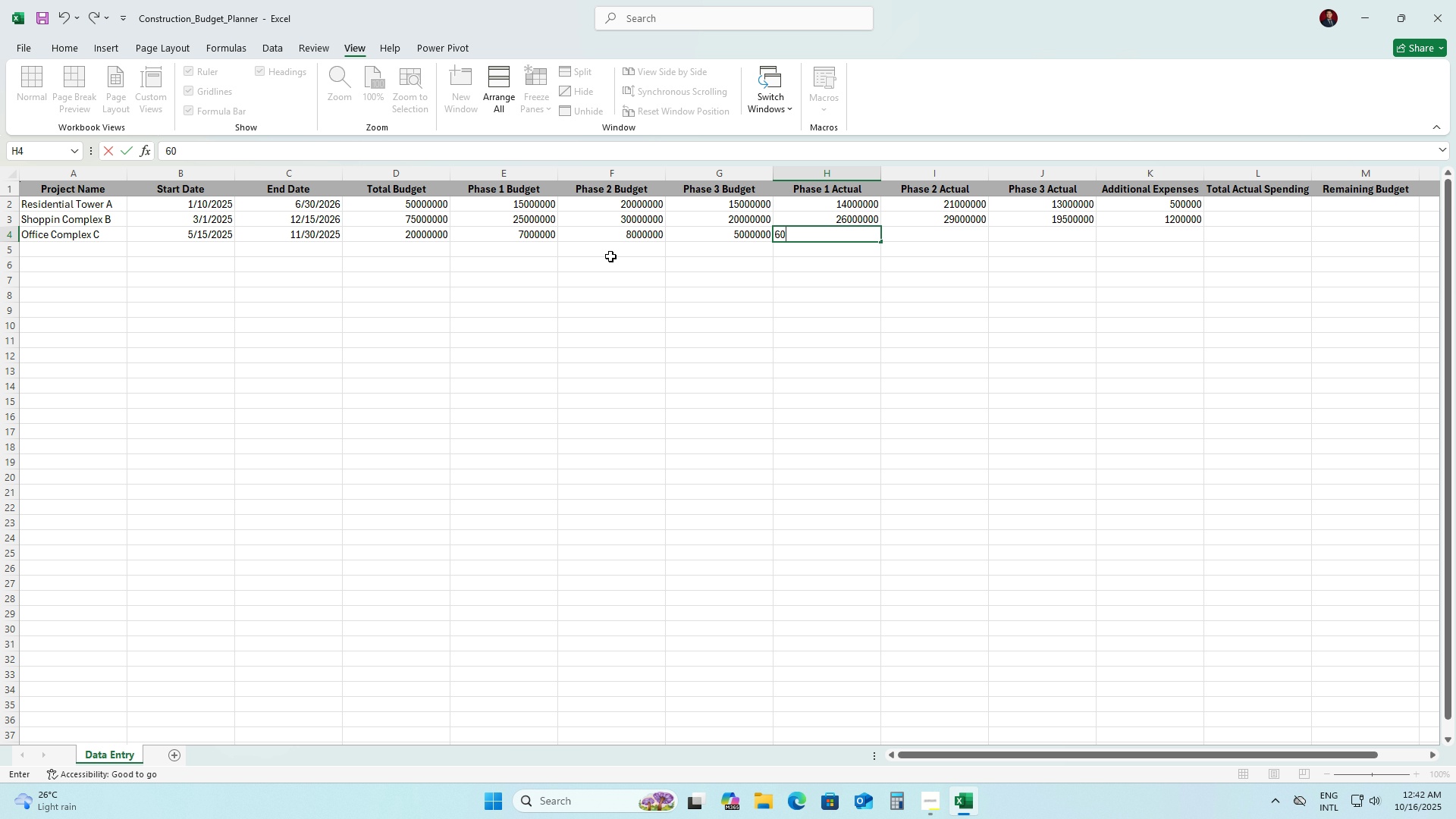 
key(Numpad0)
 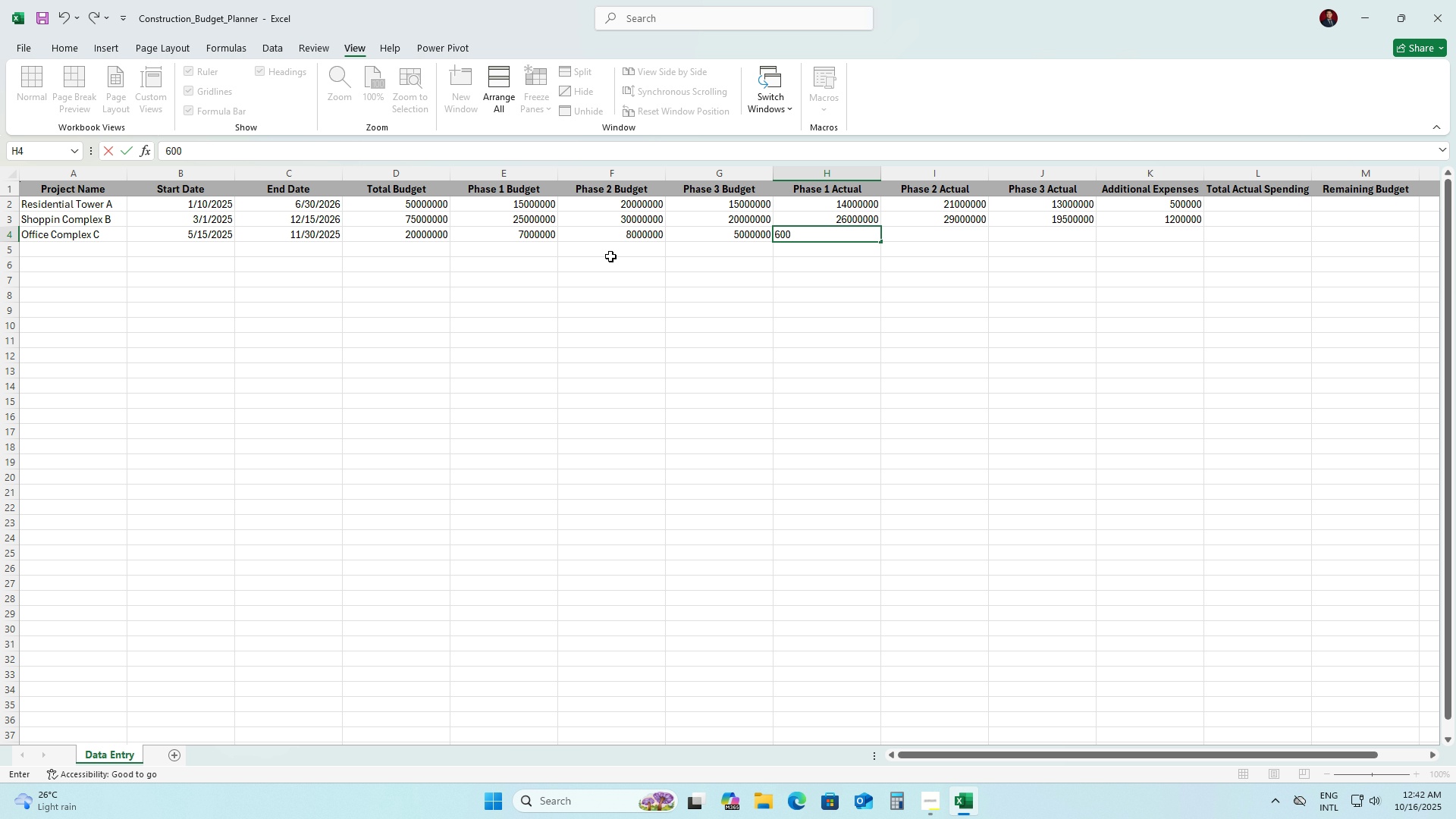 
key(Numpad0)
 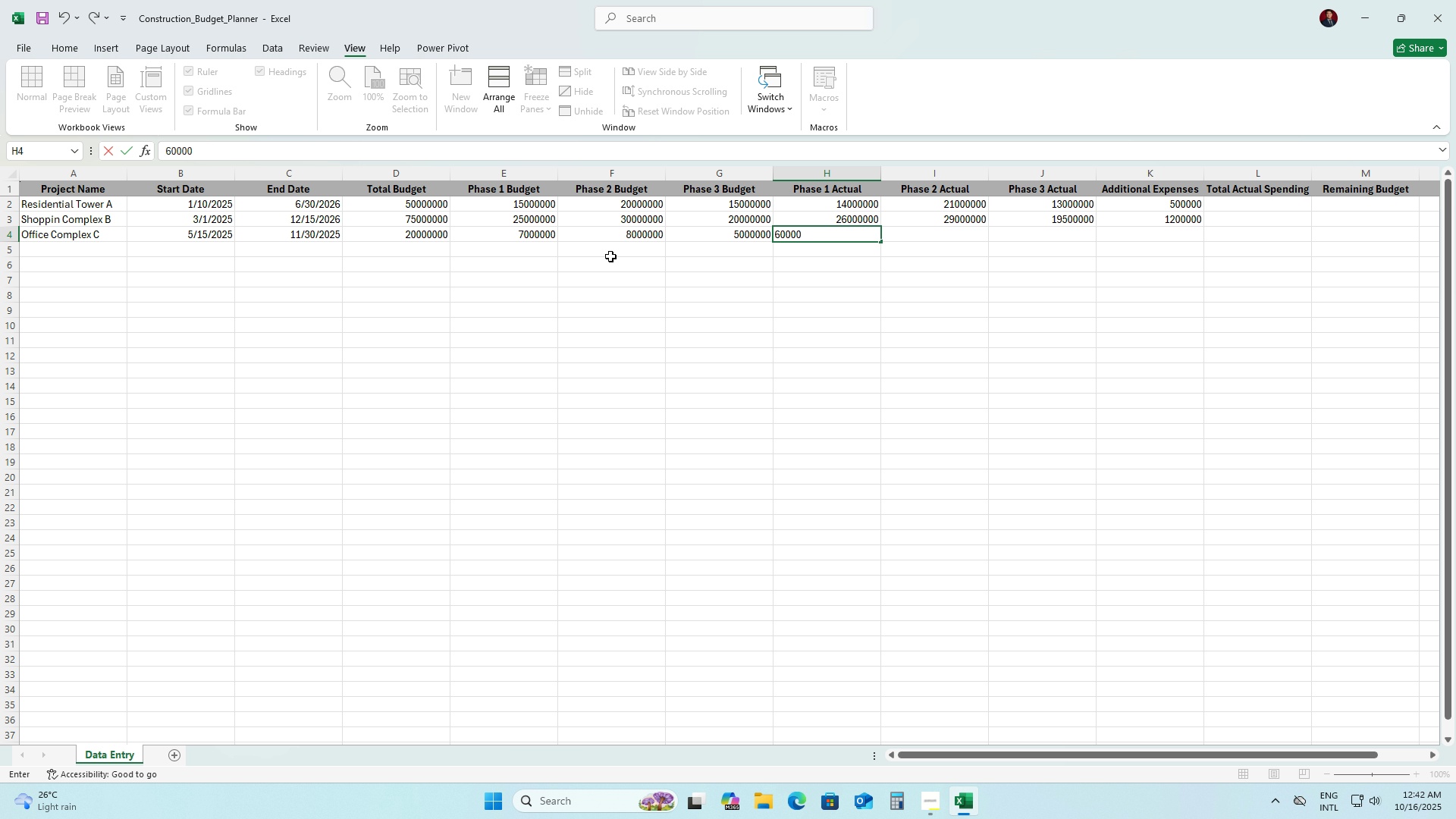 
key(Numpad0)
 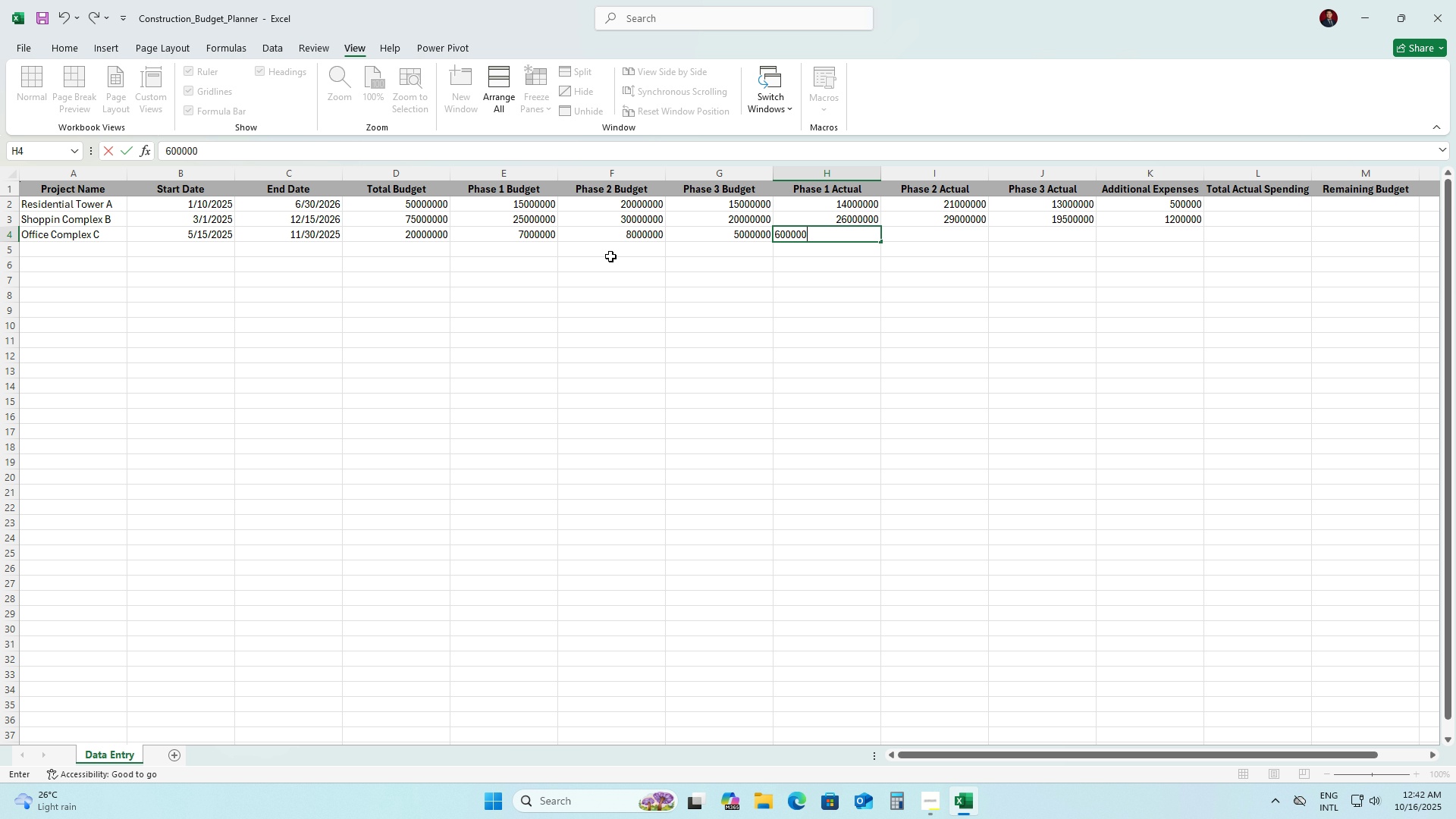 
key(Numpad0)
 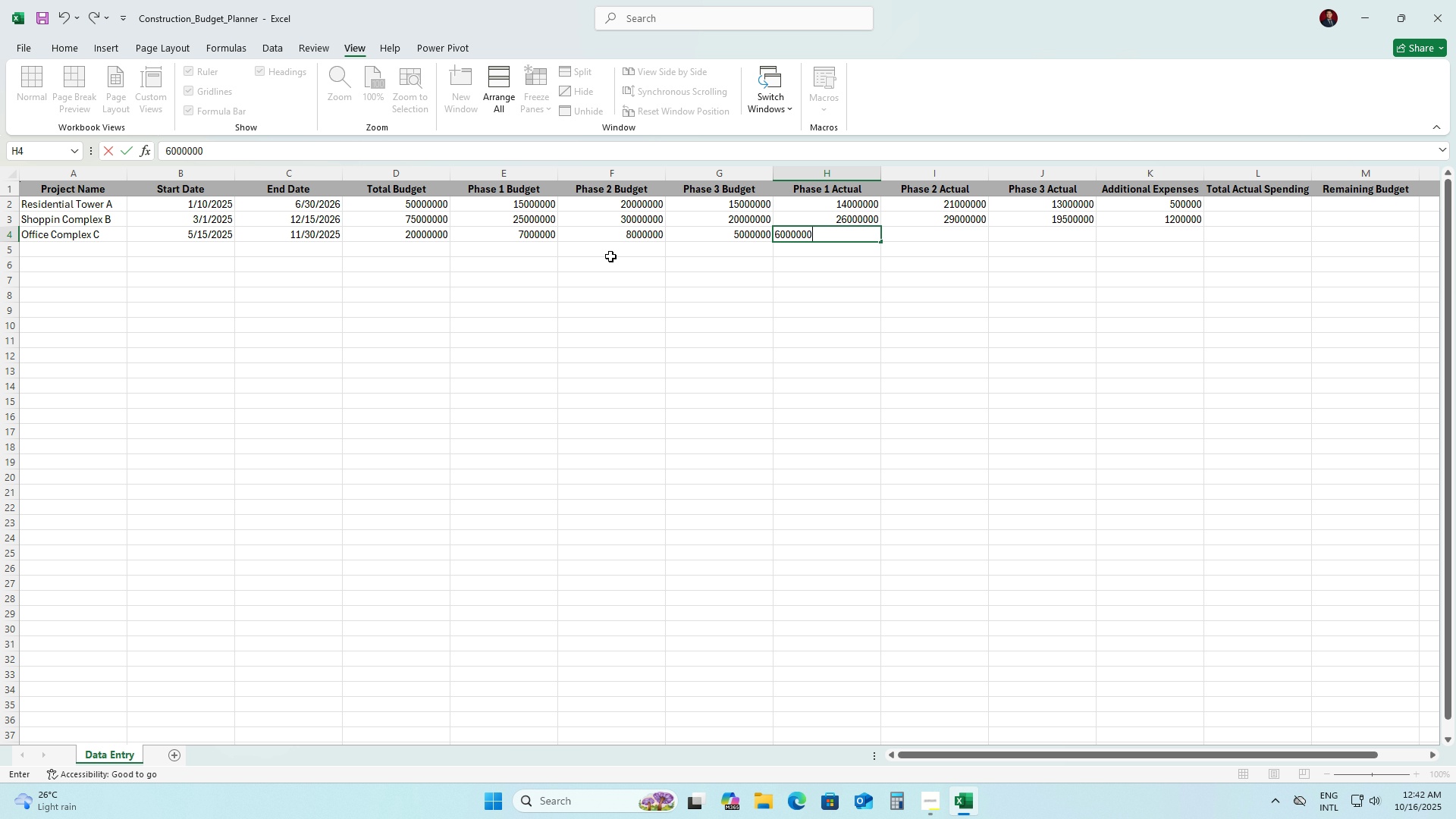 
key(Numpad0)
 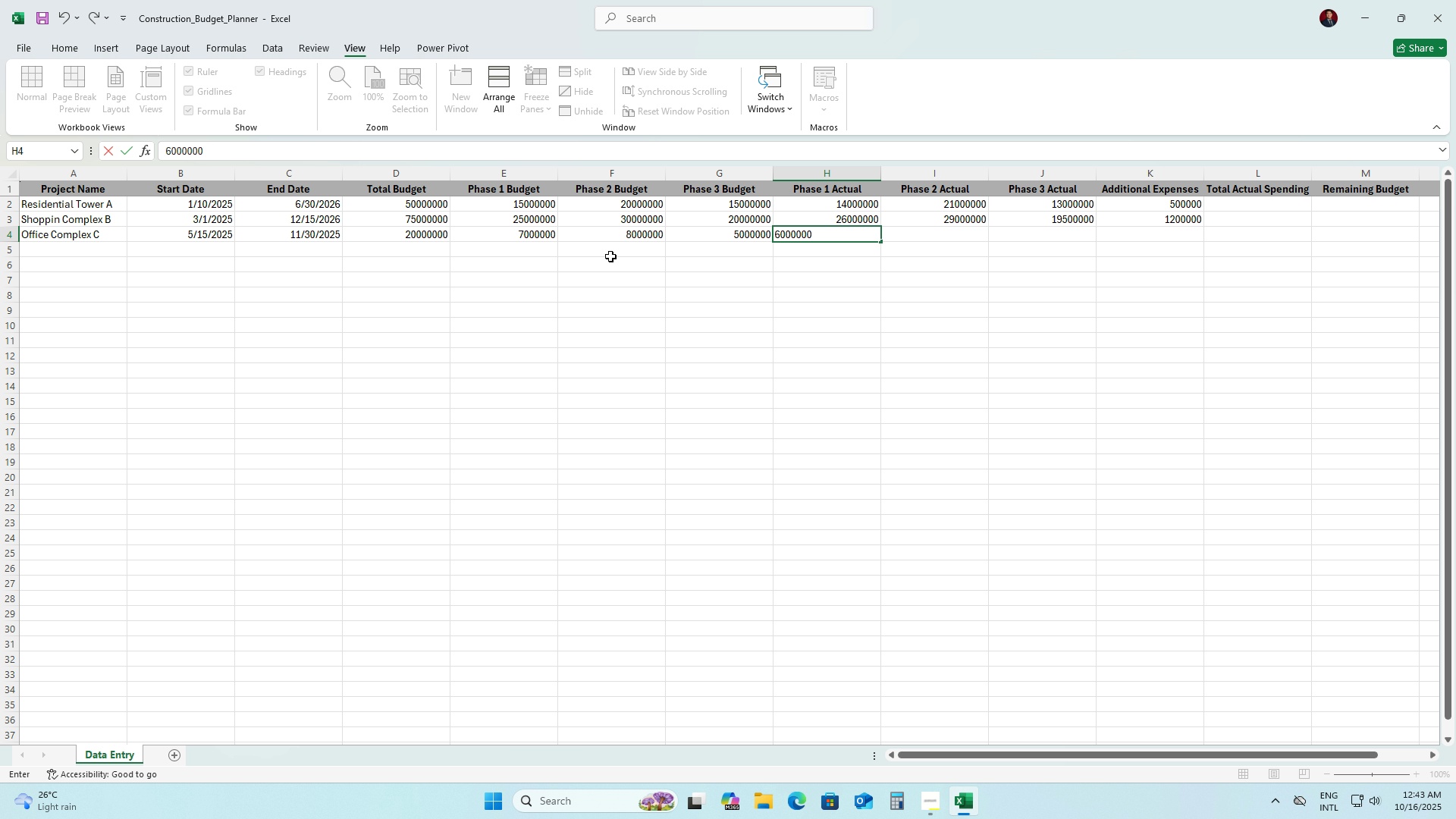 
wait(7.3)
 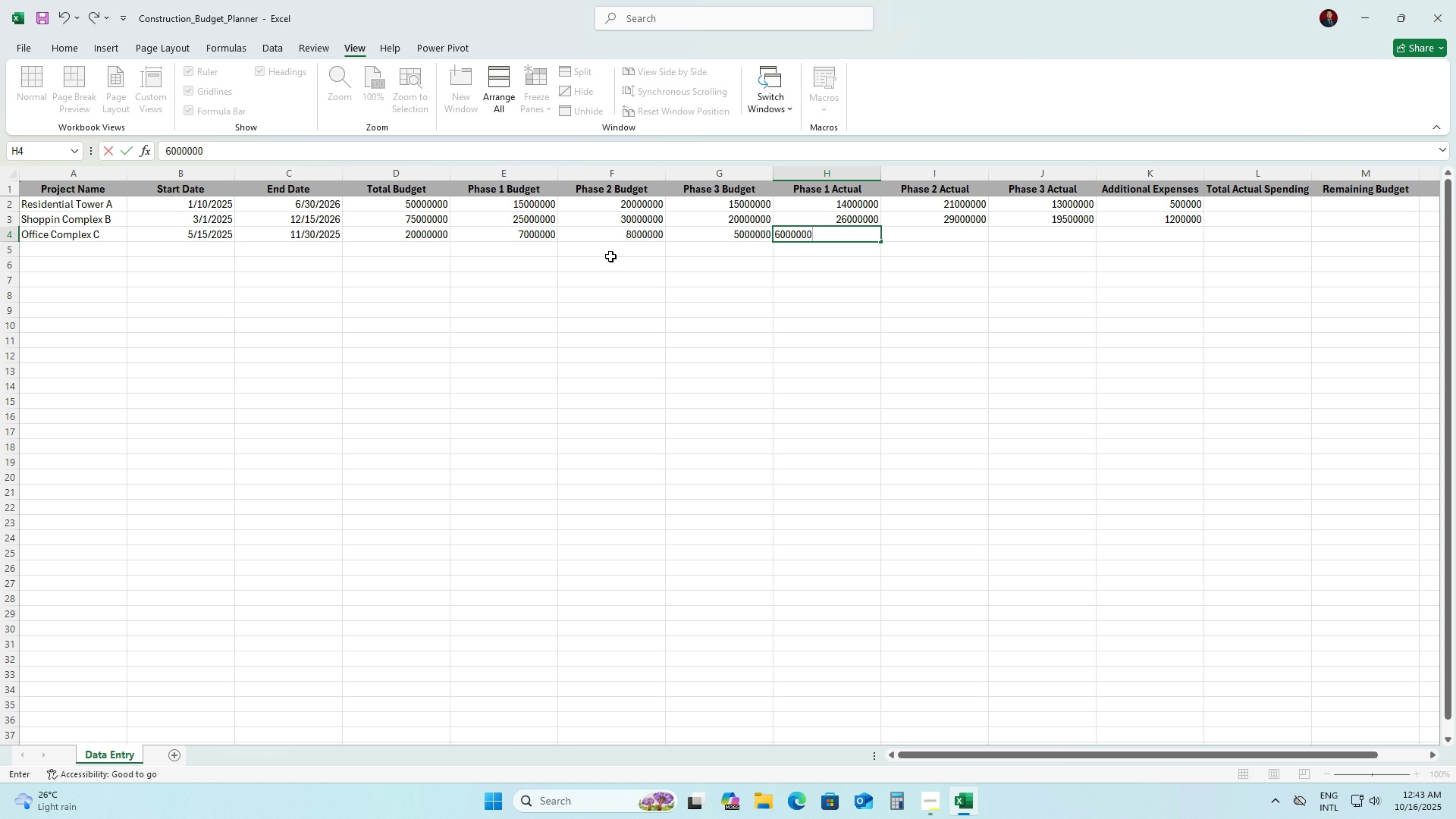 
key(Numpad7)
 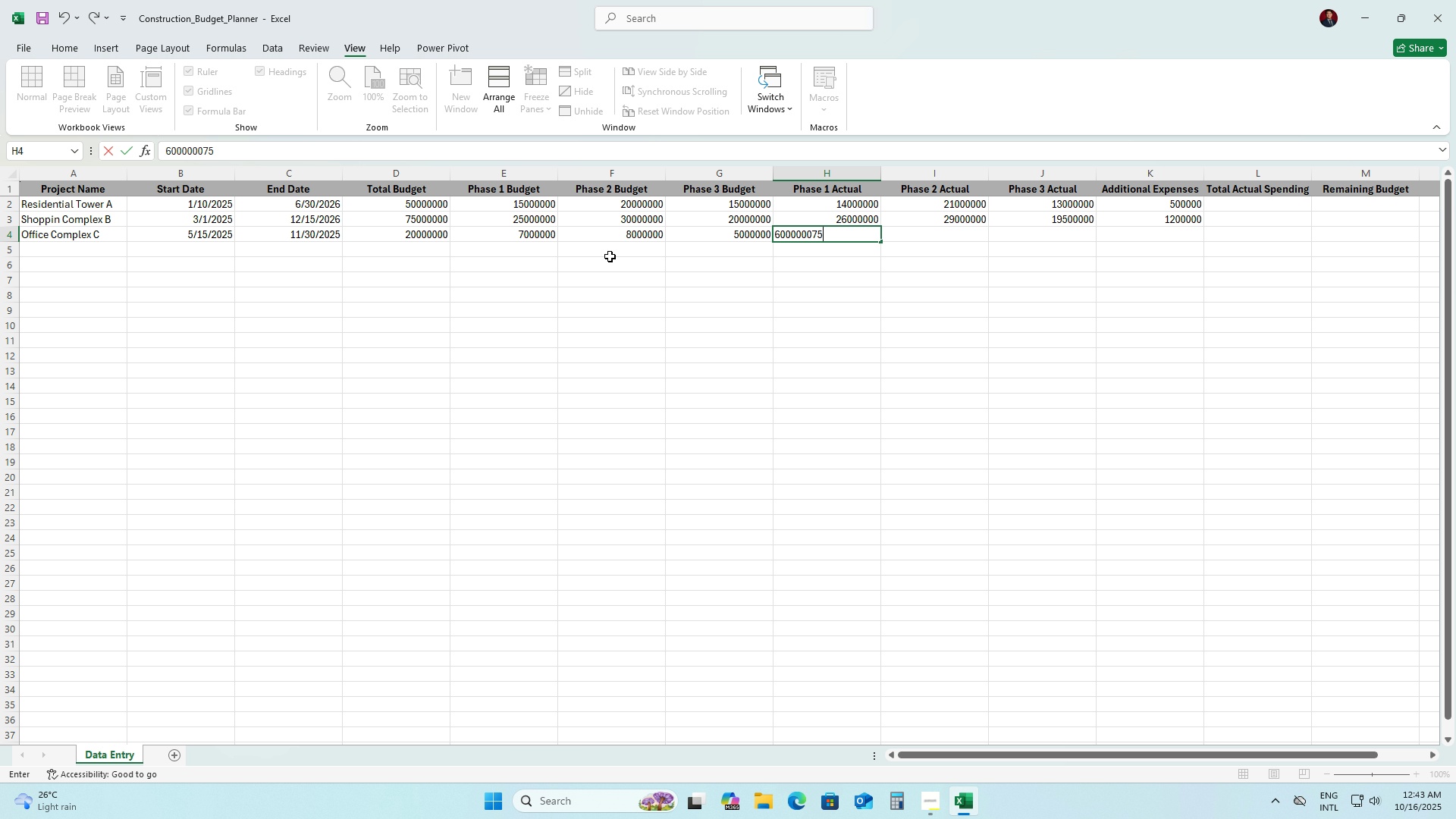 
key(Numpad5)
 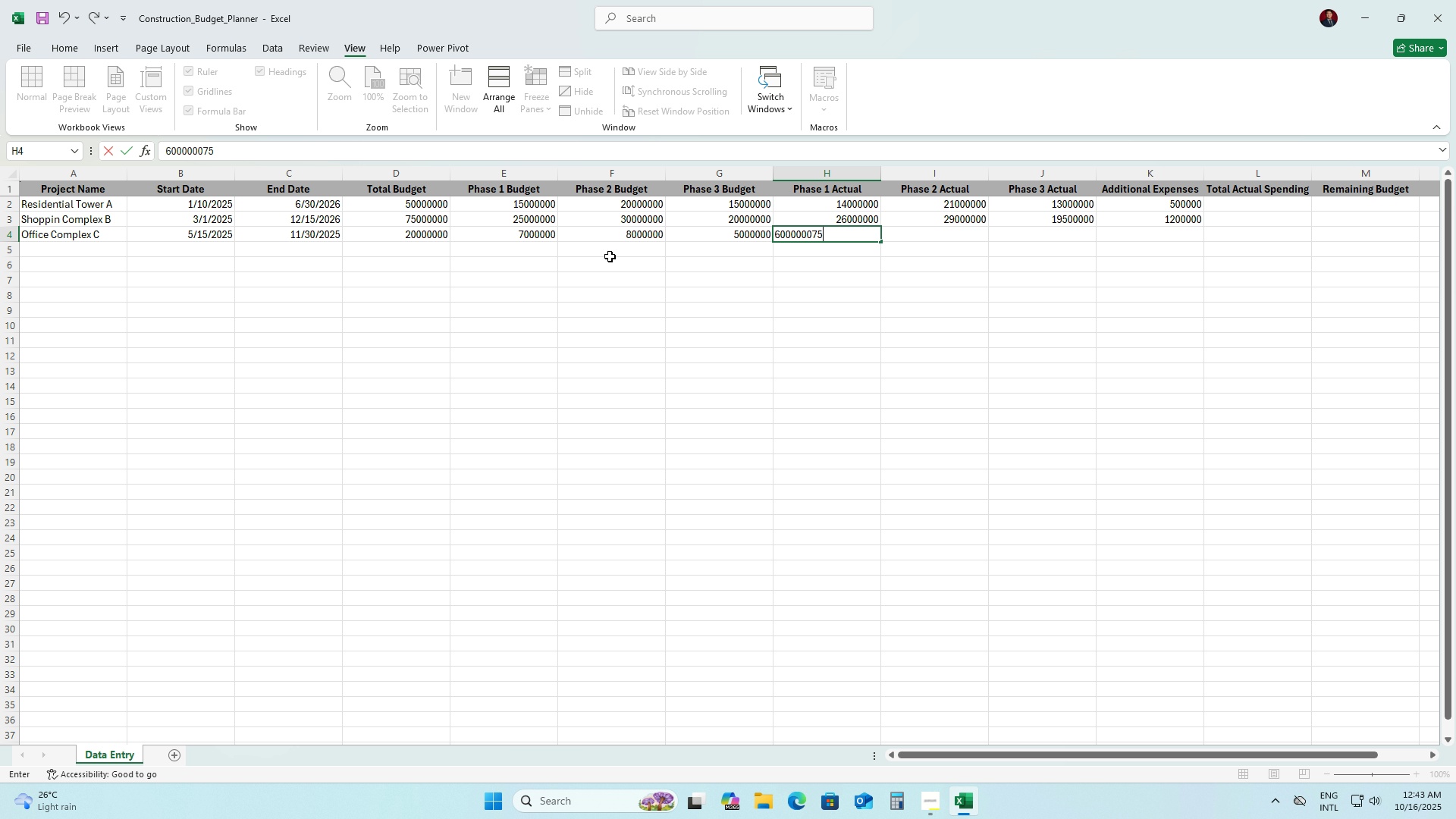 
key(Backspace)
 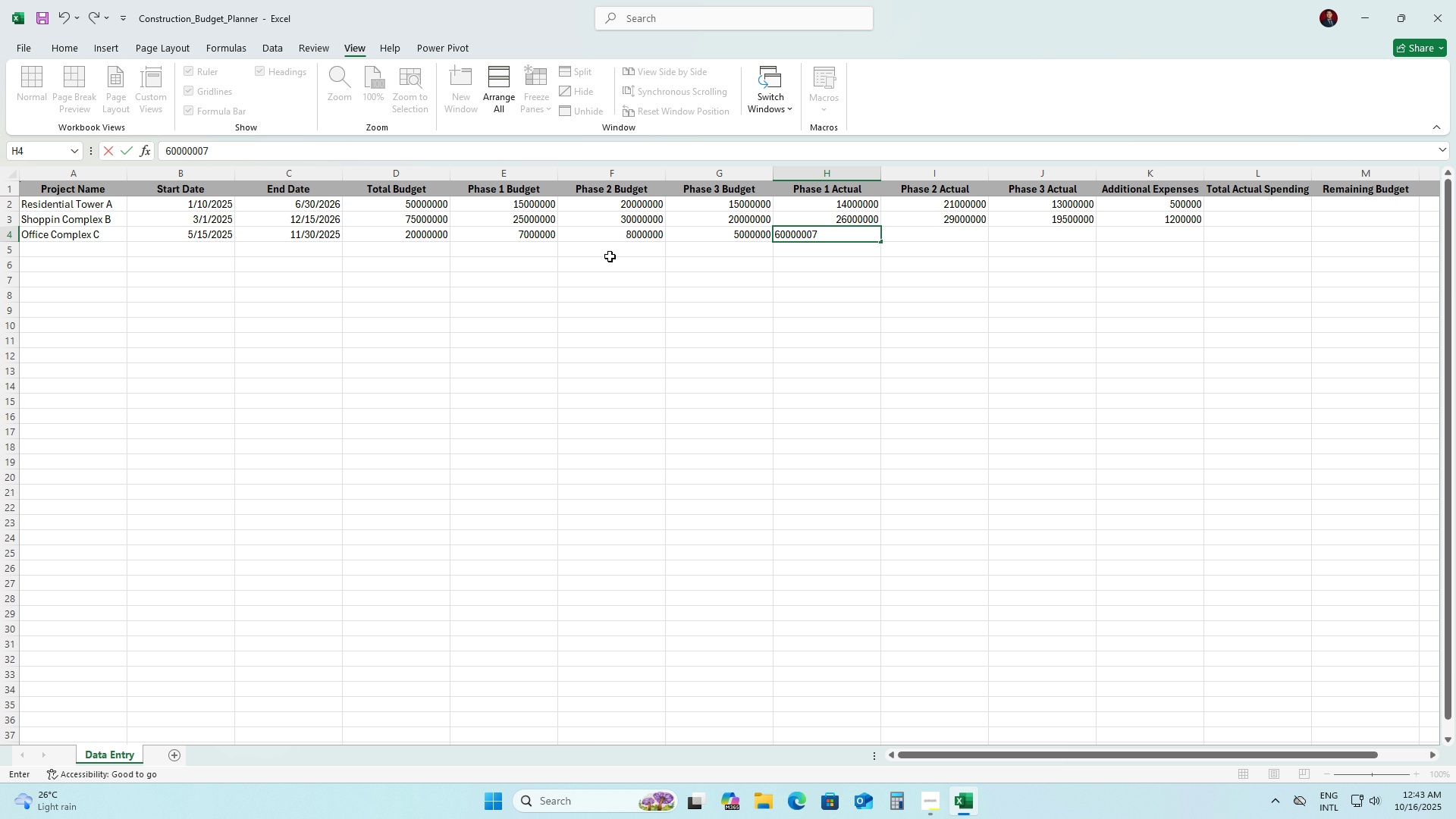 
key(Backspace)
 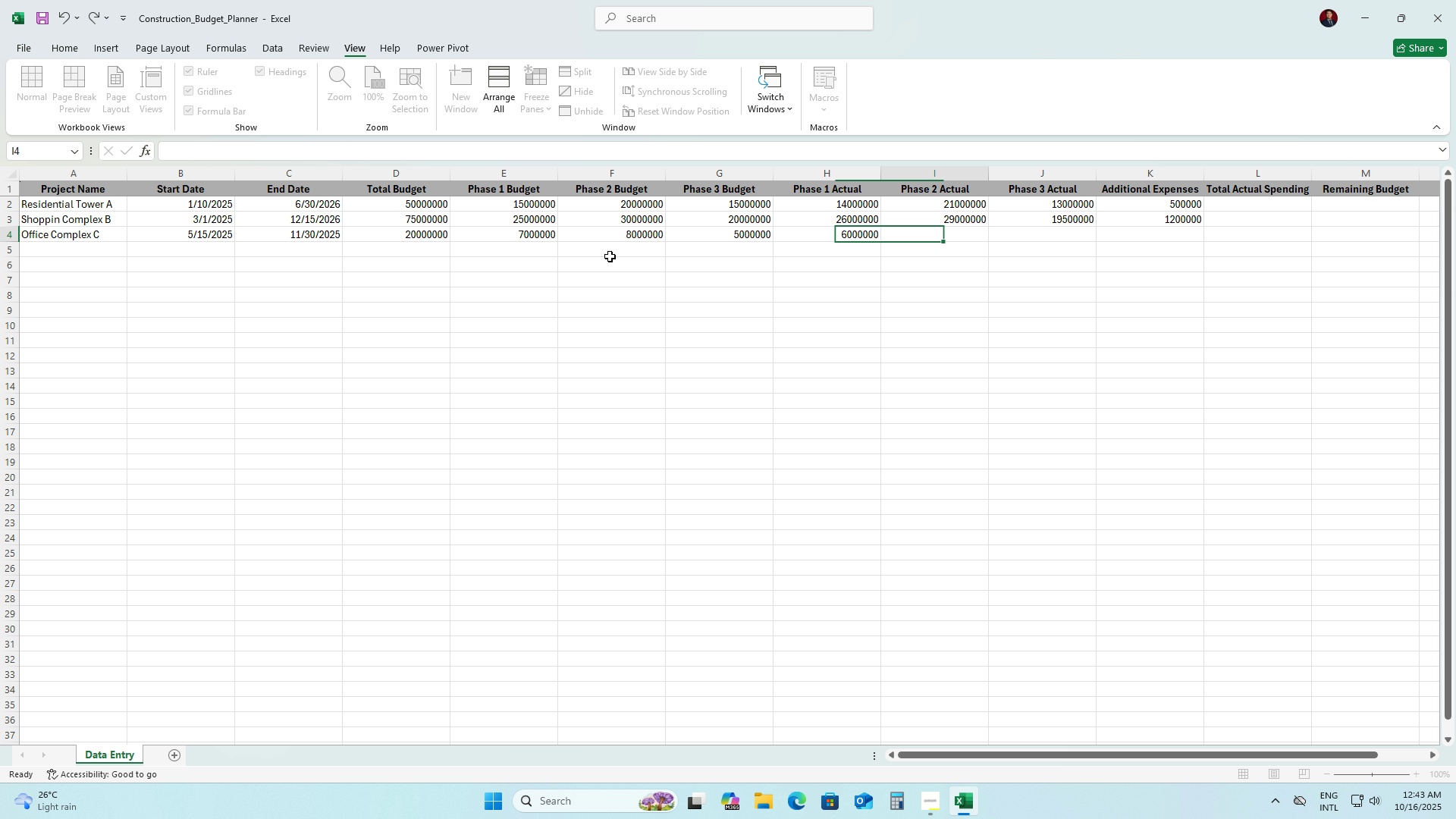 
key(ArrowRight)
 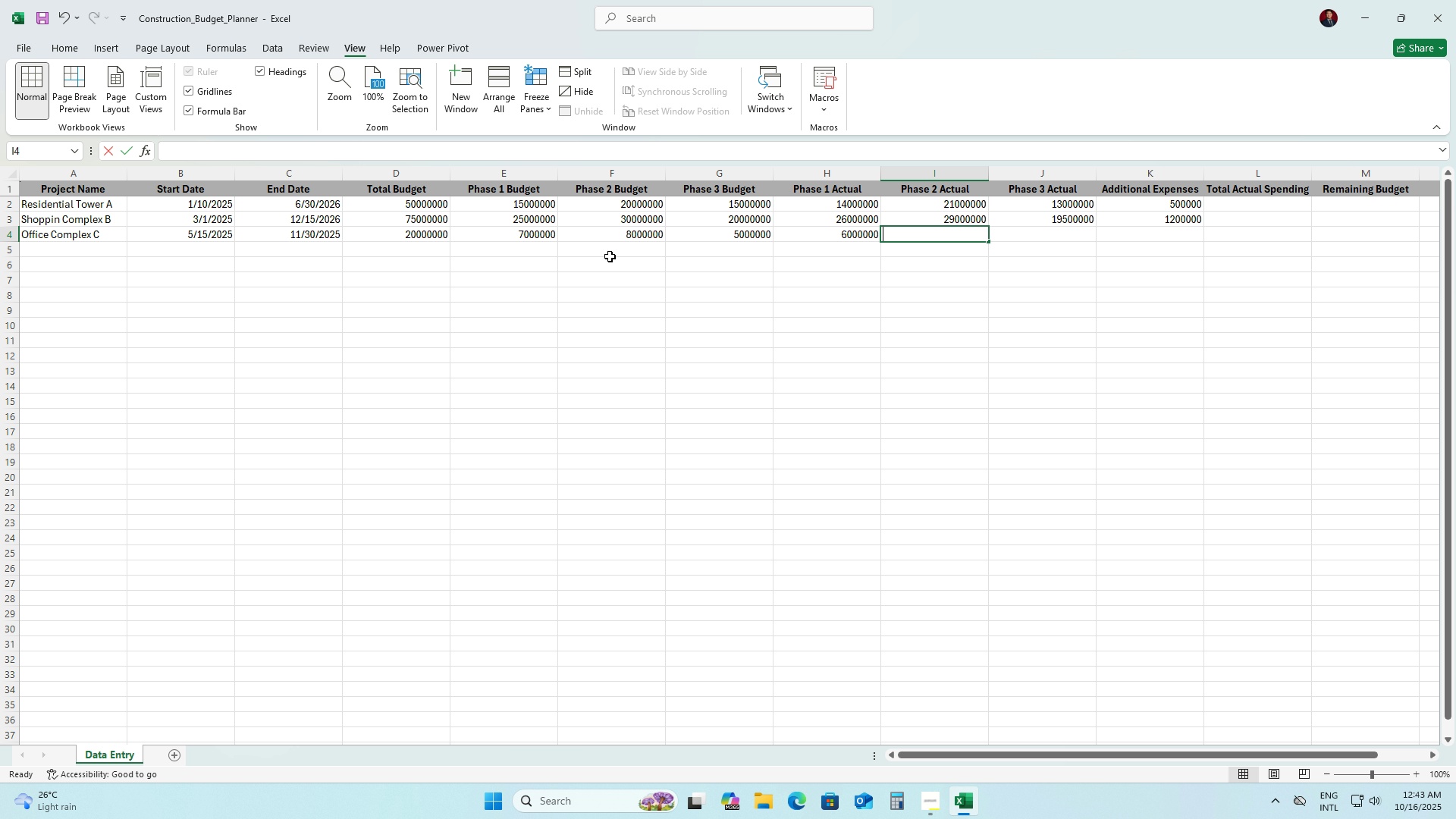 
key(Numpad7)
 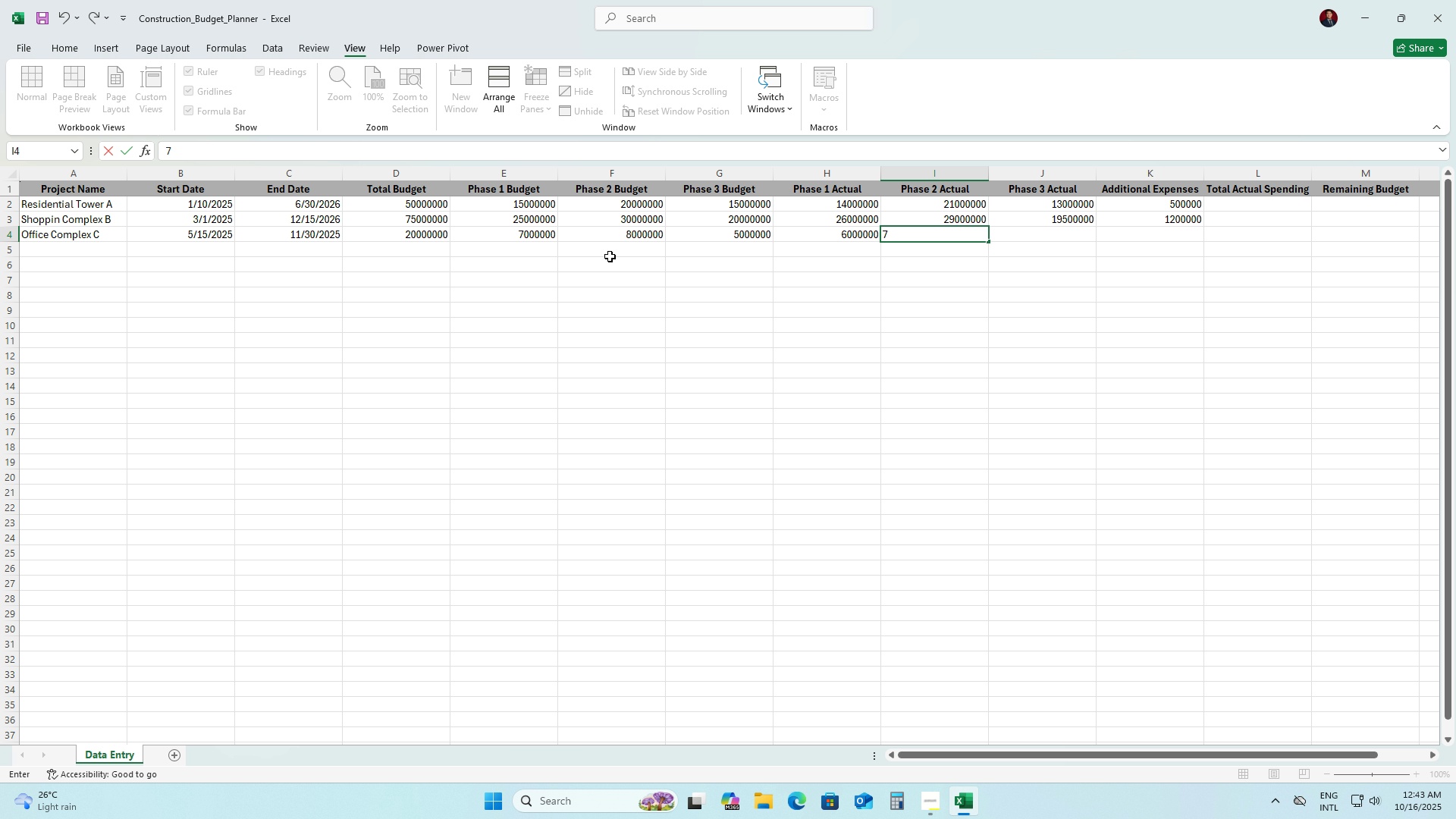 
key(Numpad5)
 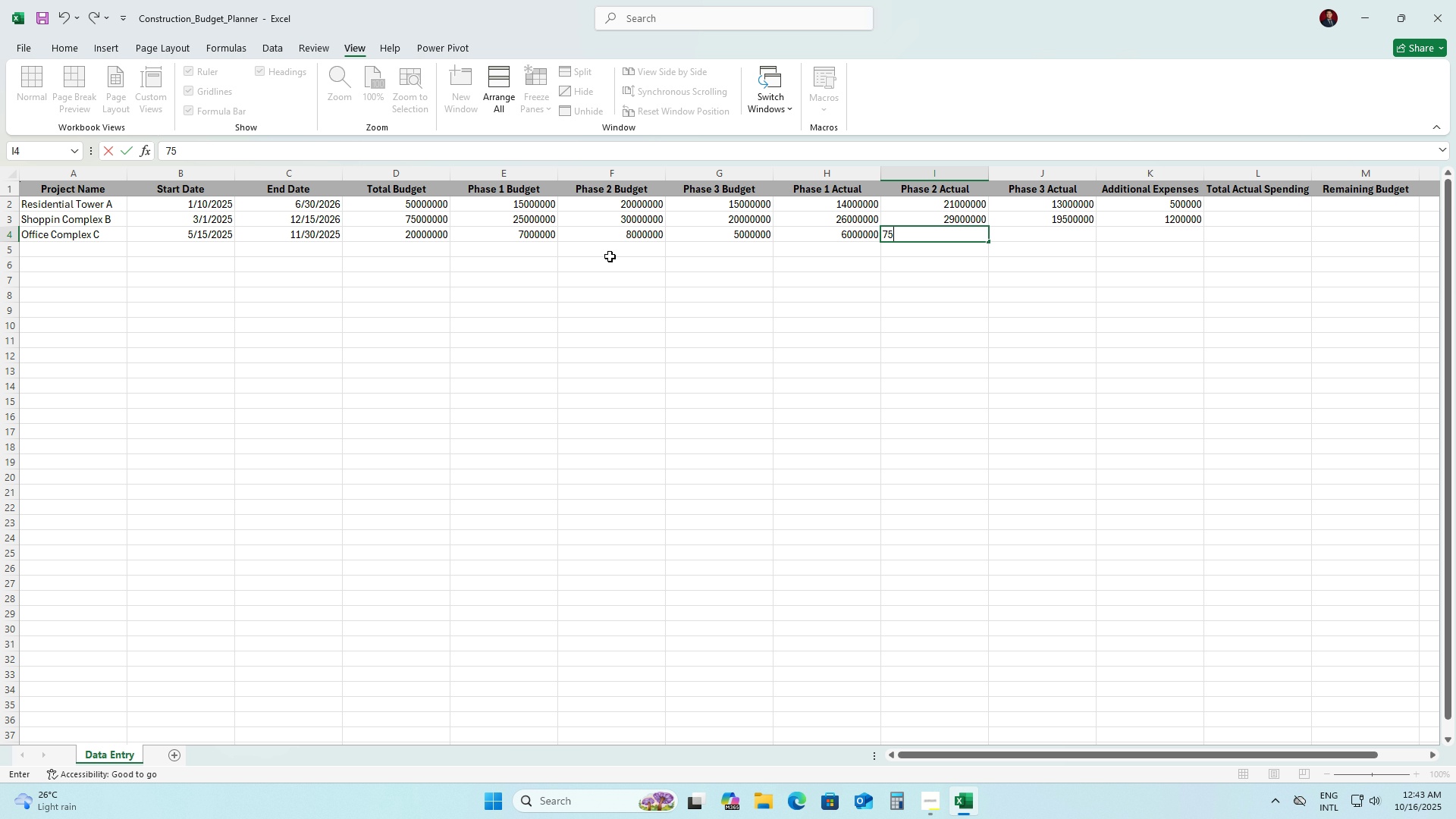 
key(Numpad0)
 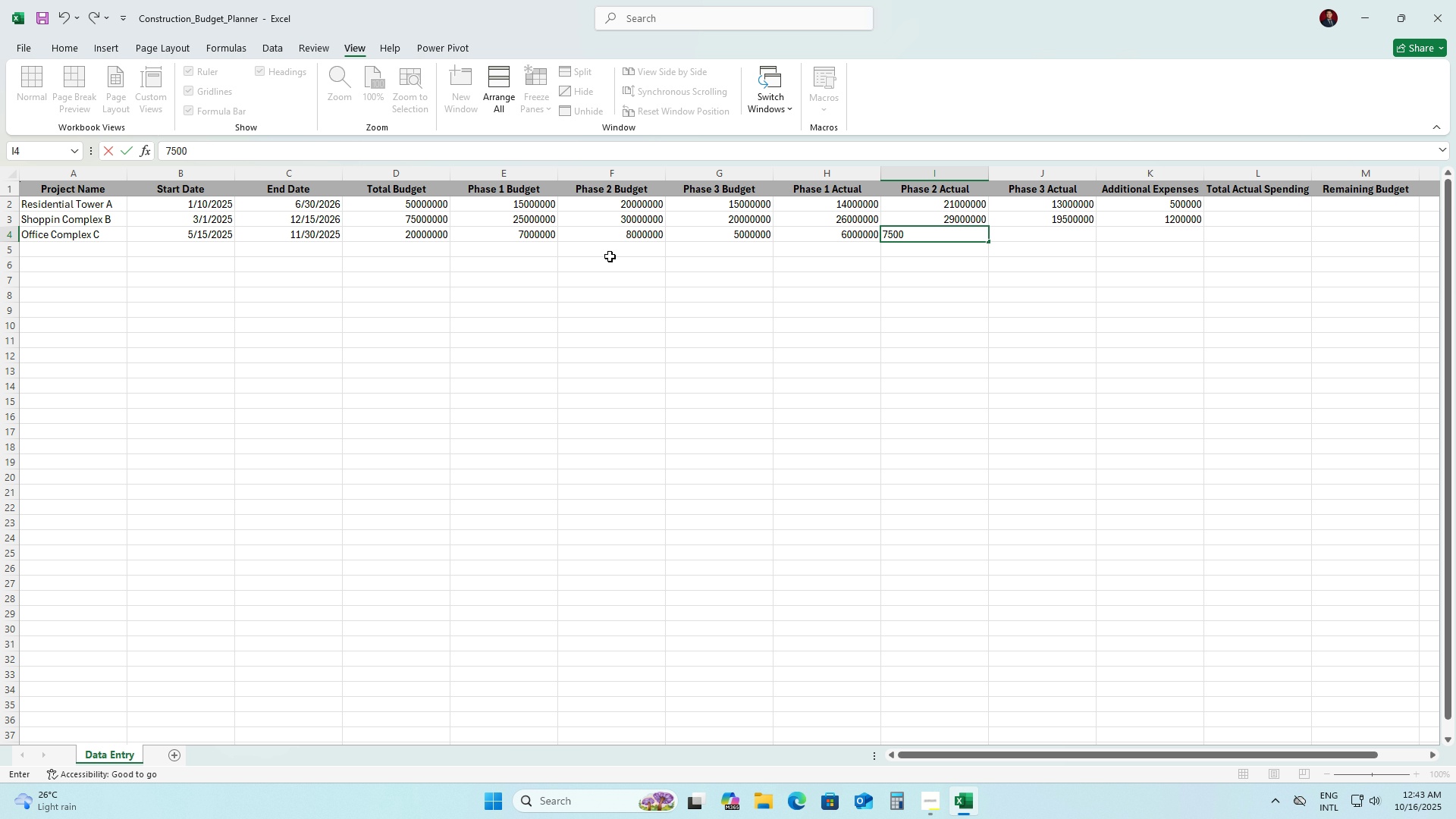 
key(Numpad0)
 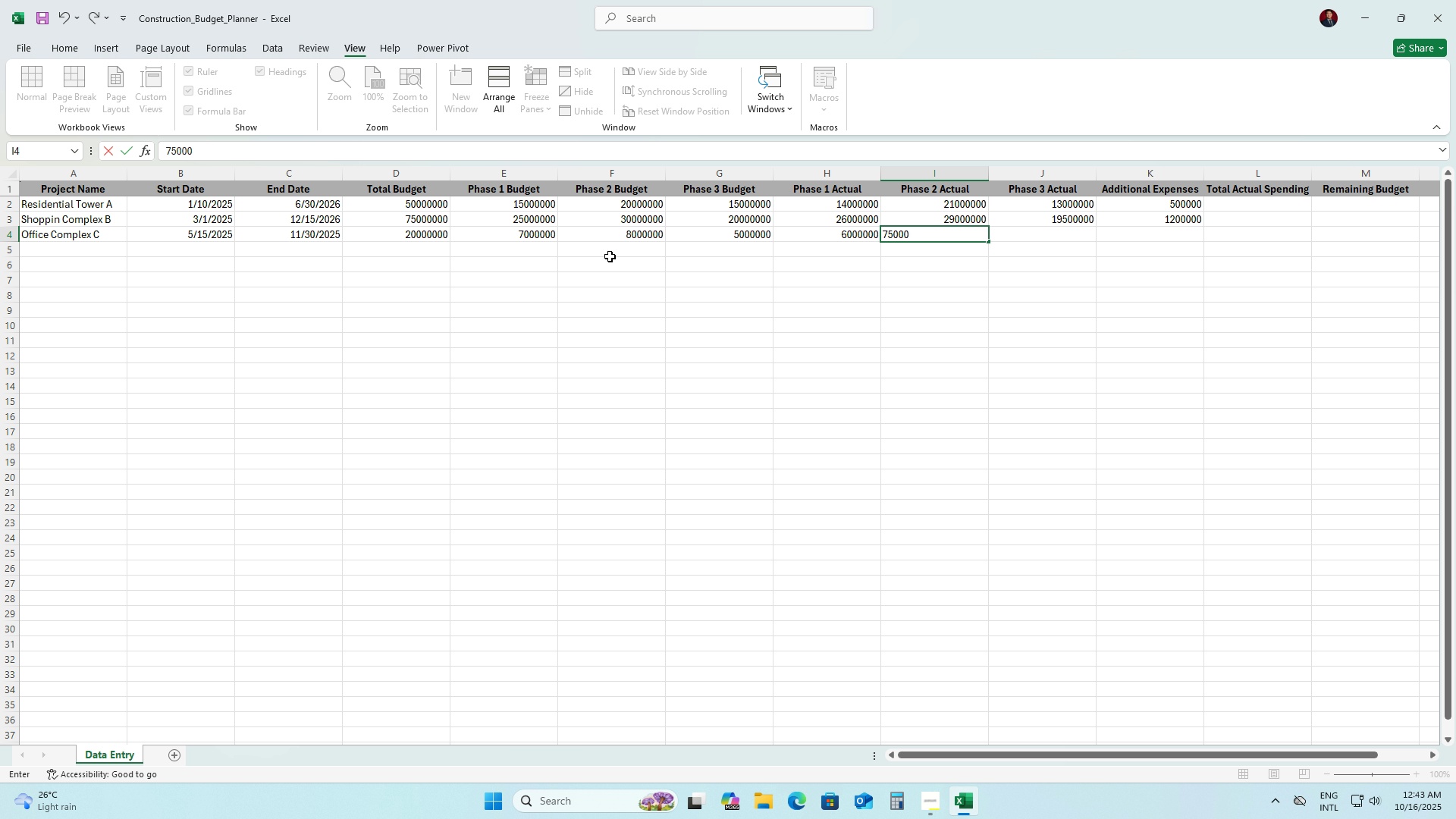 
key(Numpad0)
 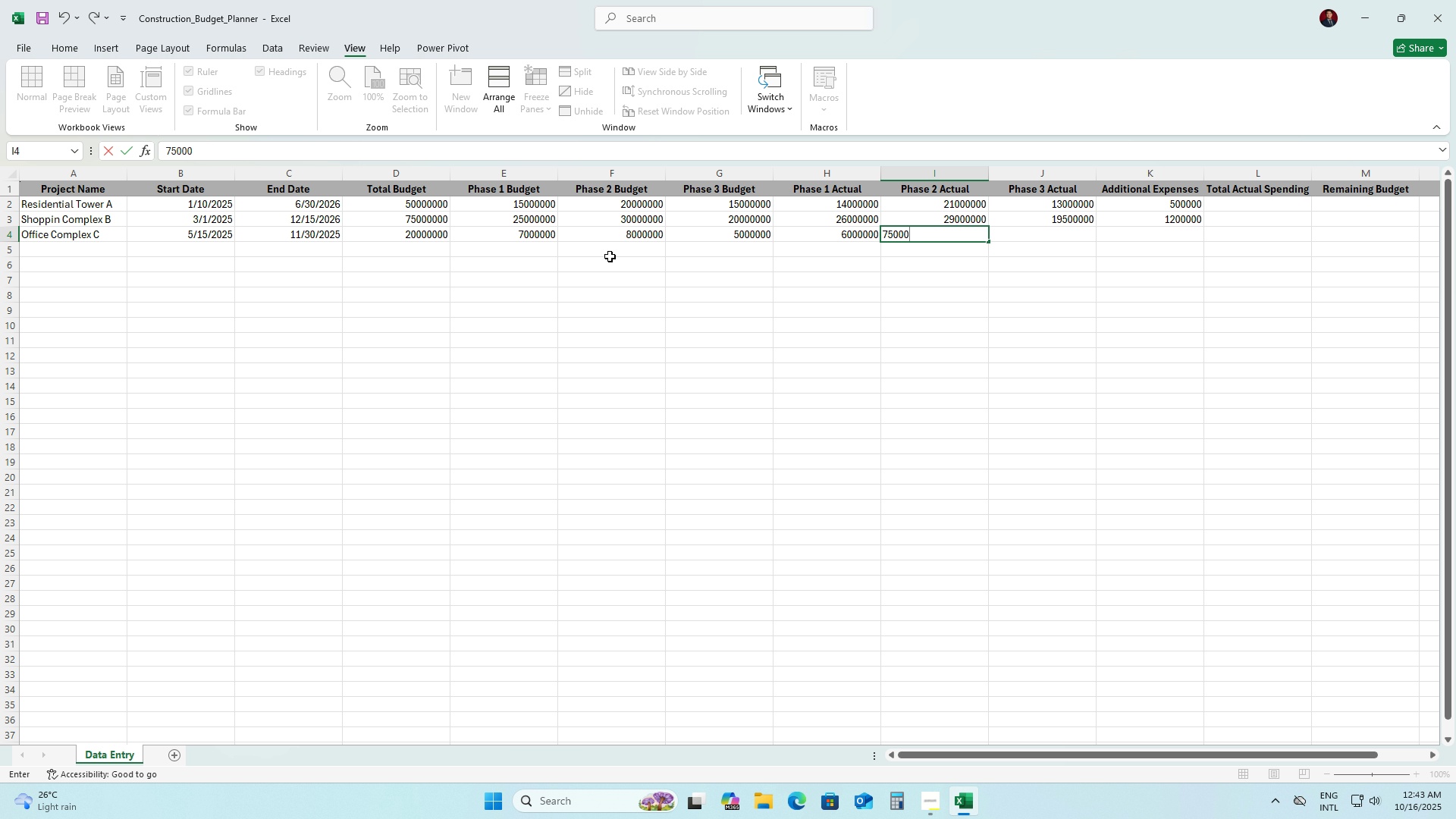 
key(Numpad0)
 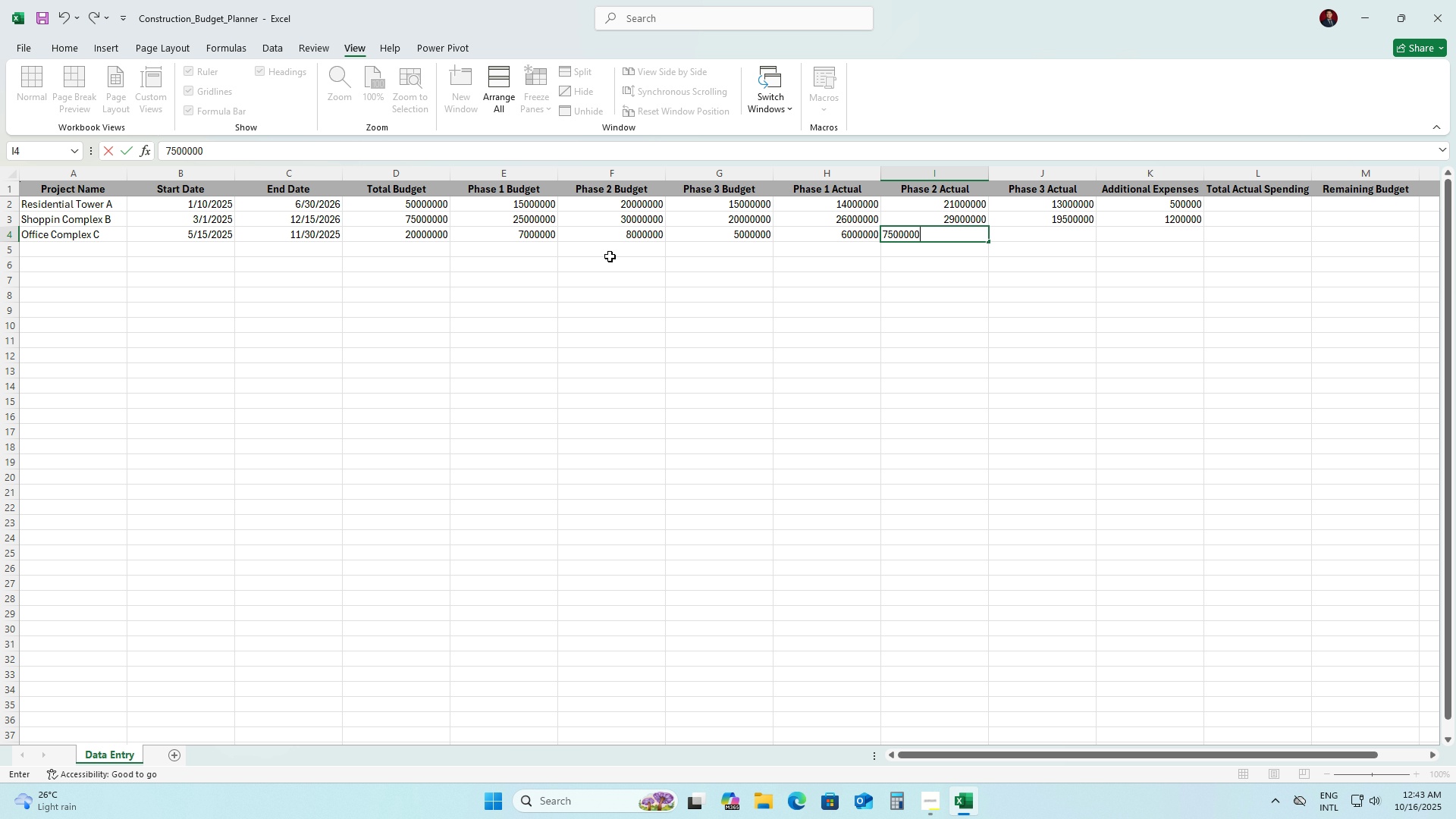 
key(Numpad0)
 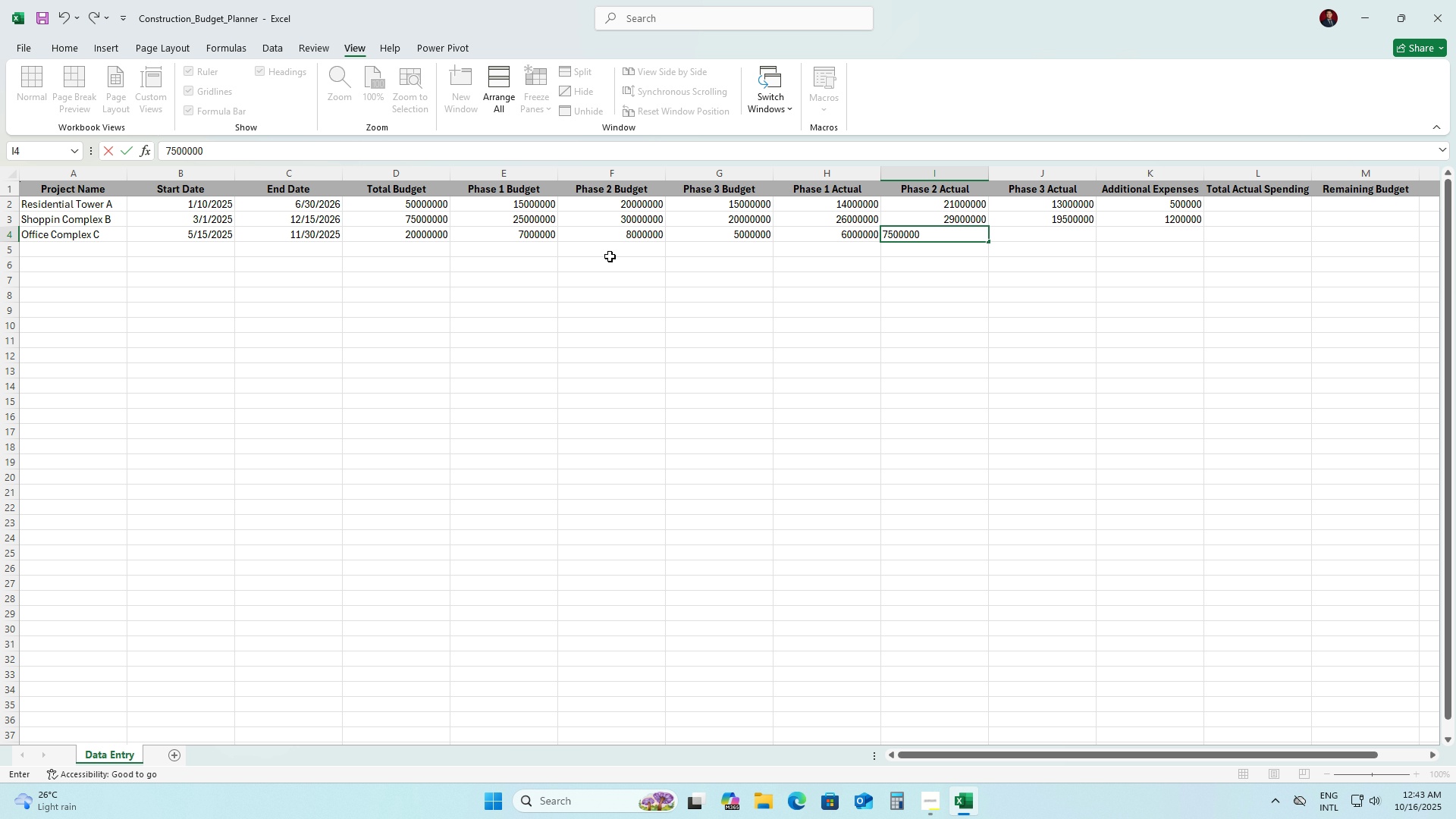 
key(ArrowRight)
 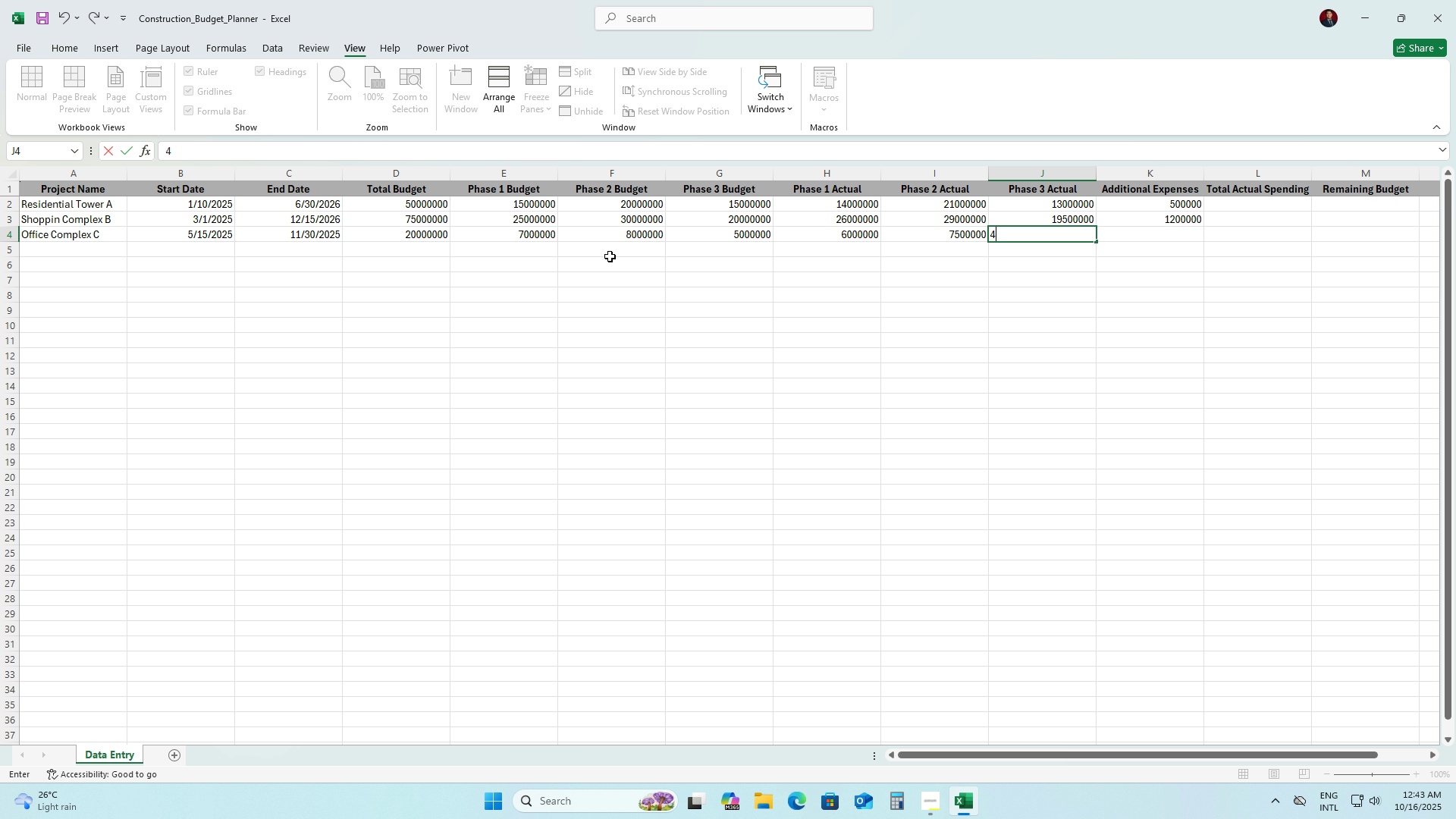 
key(Numpad4)
 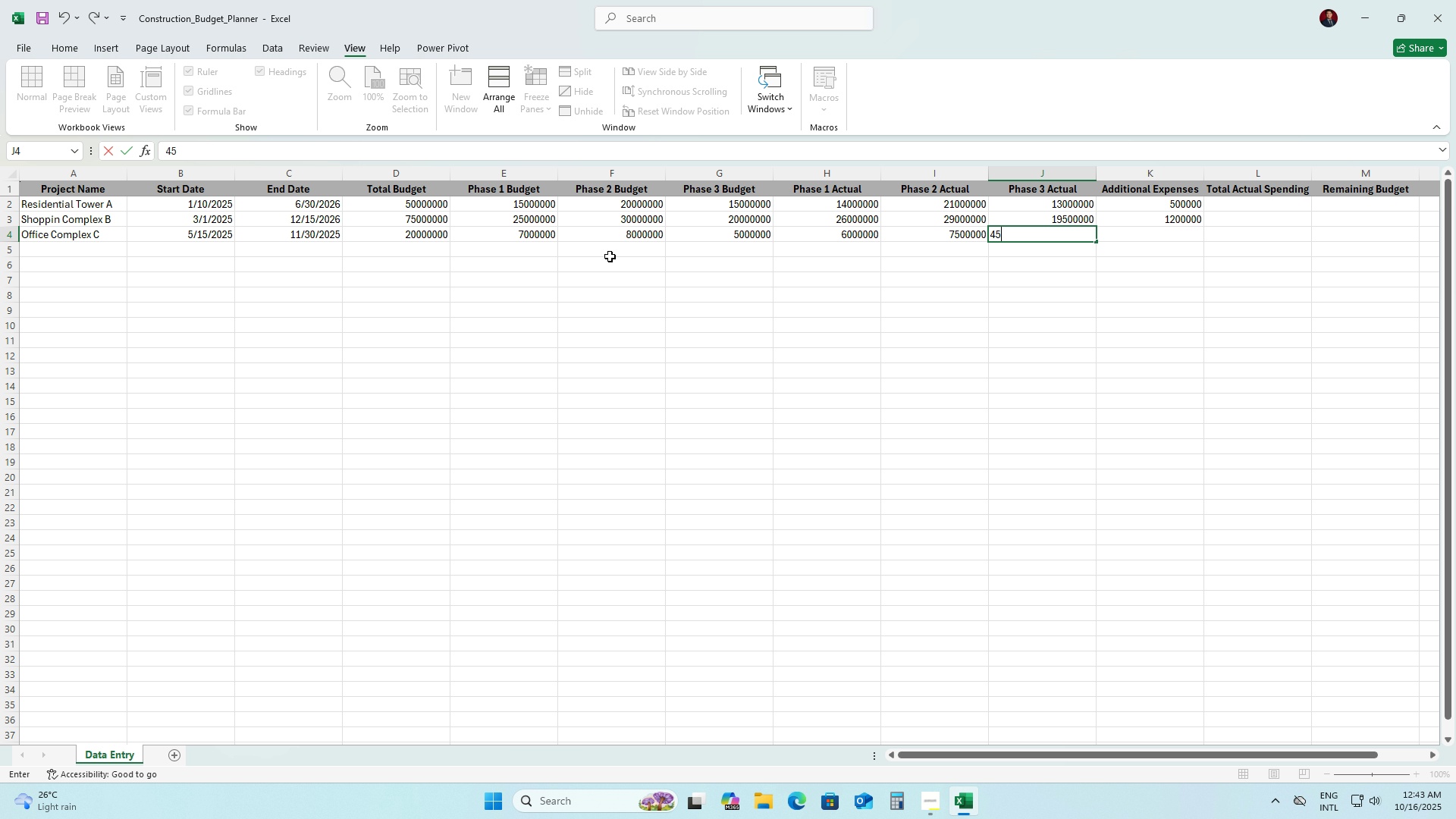 
key(Numpad5)
 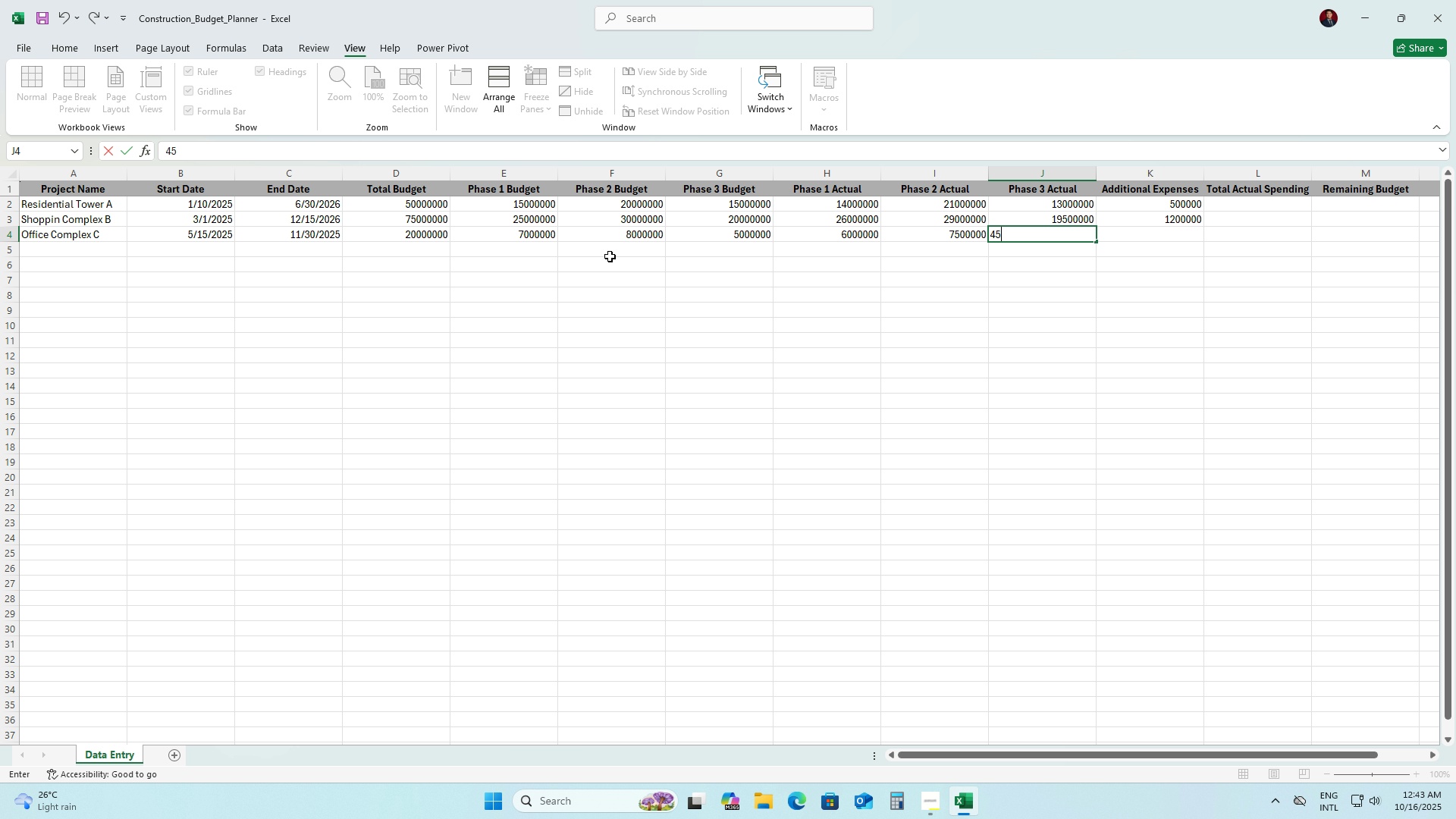 
key(Numpad0)
 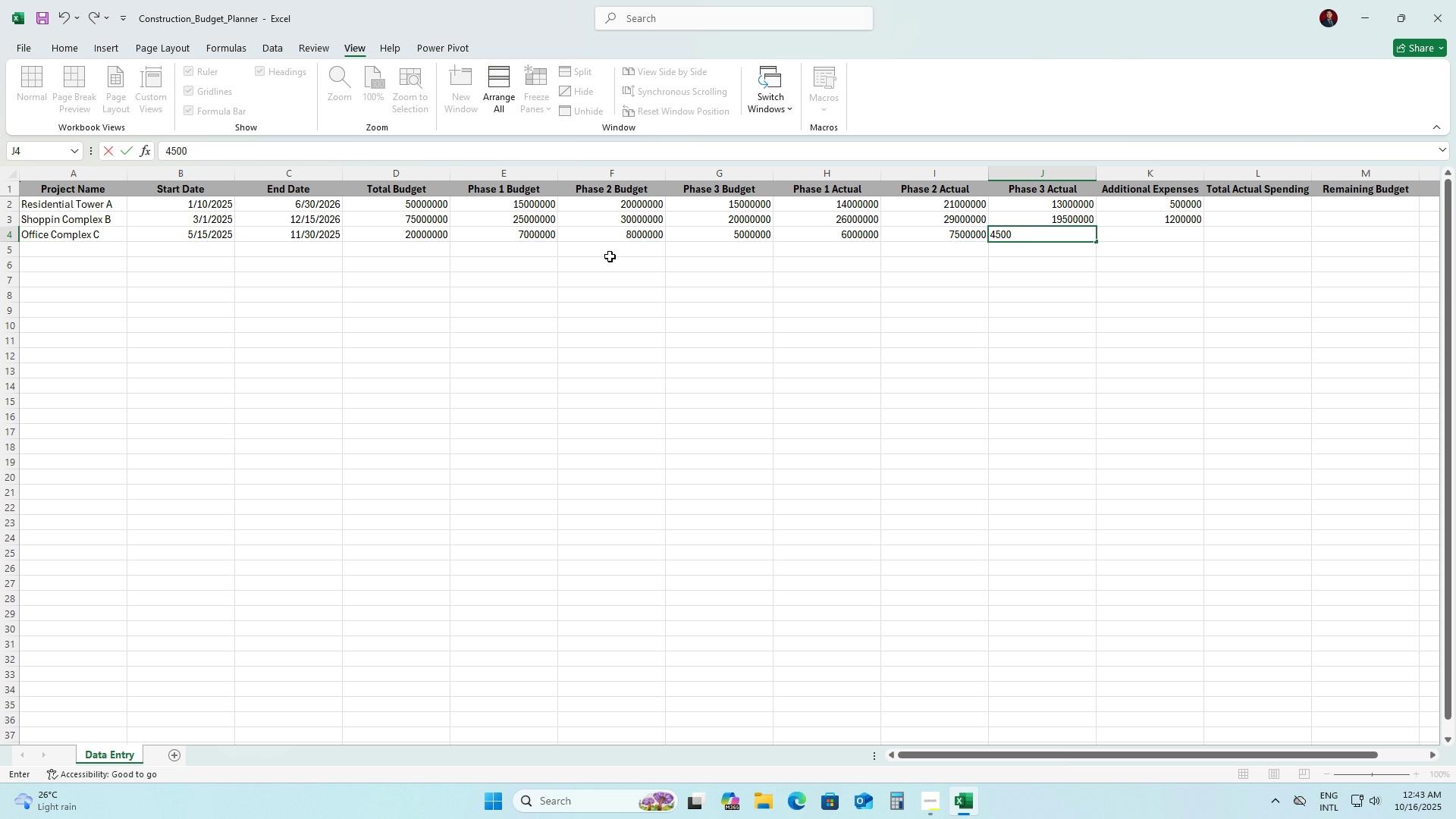 
key(Numpad0)
 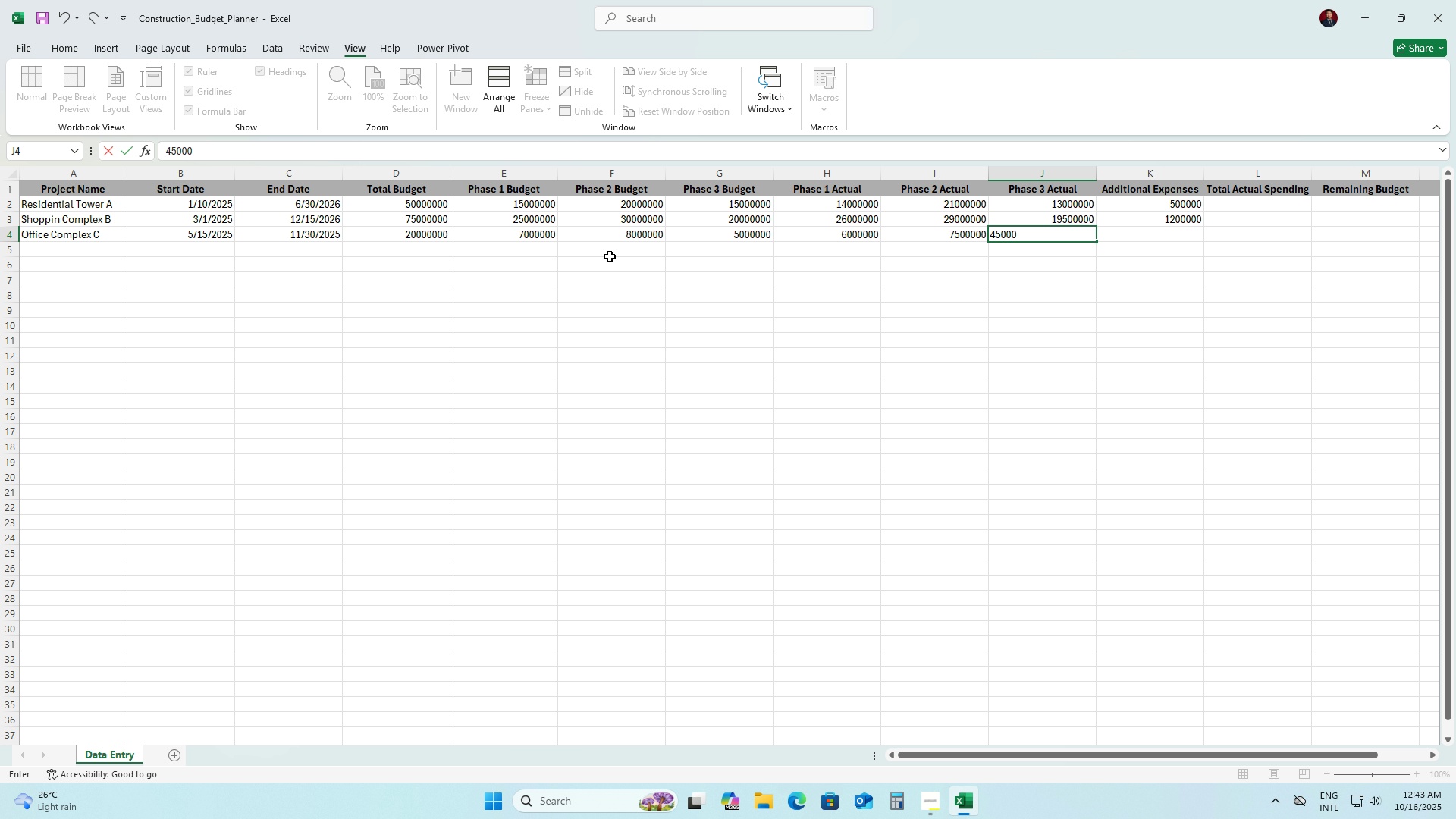 
key(Numpad0)
 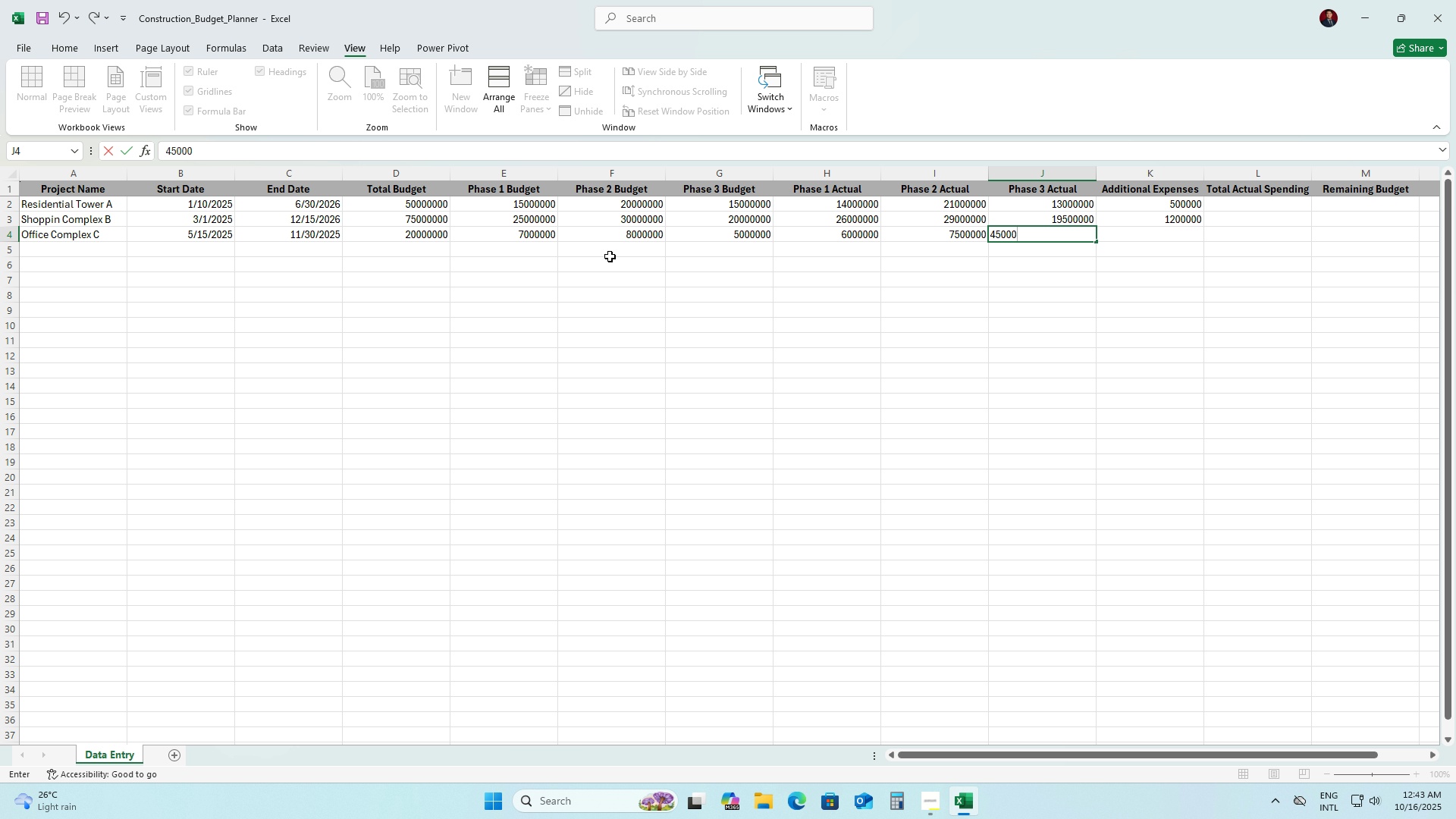 
key(Numpad0)
 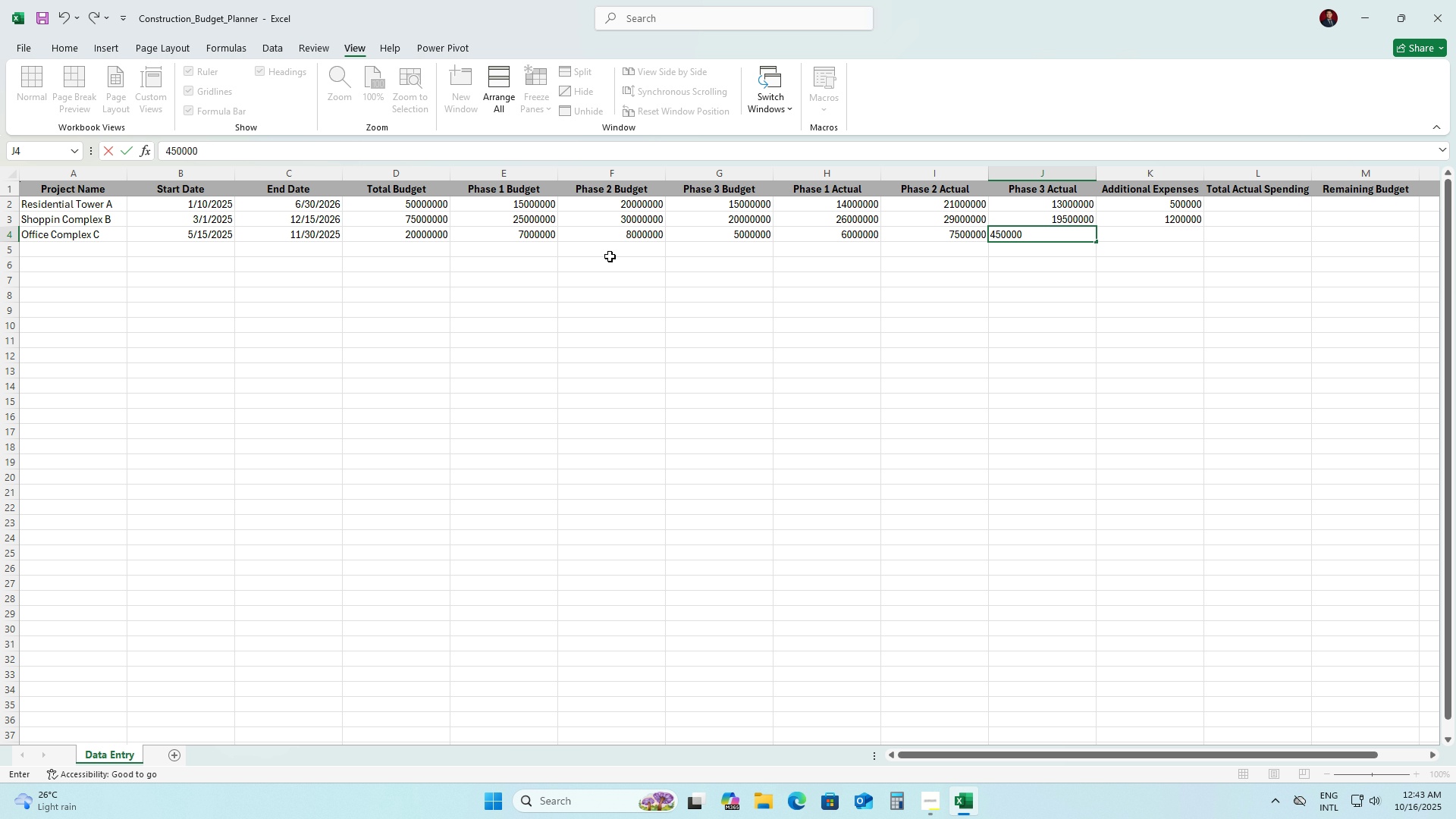 
key(Numpad0)
 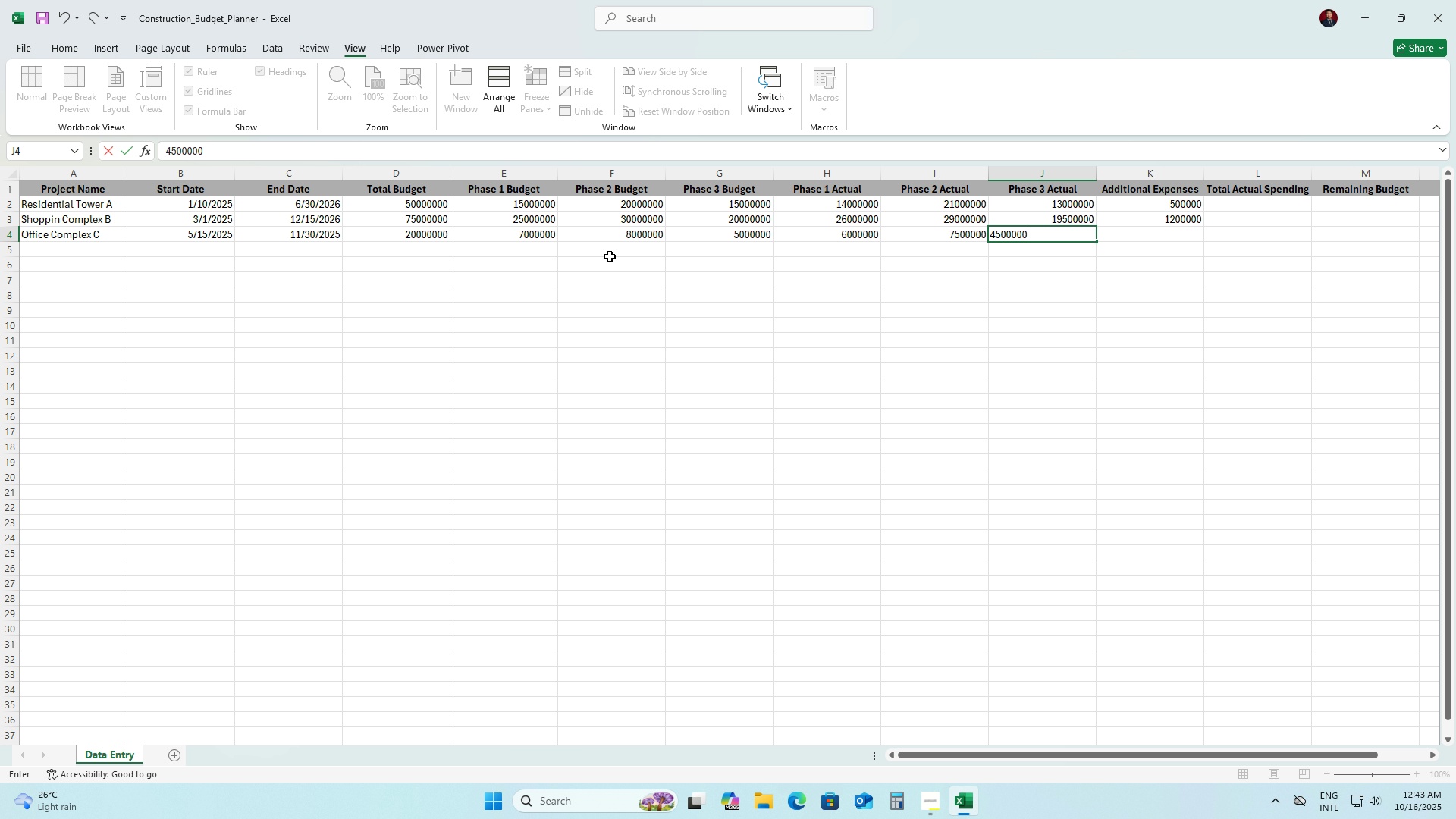 
key(ArrowRight)
 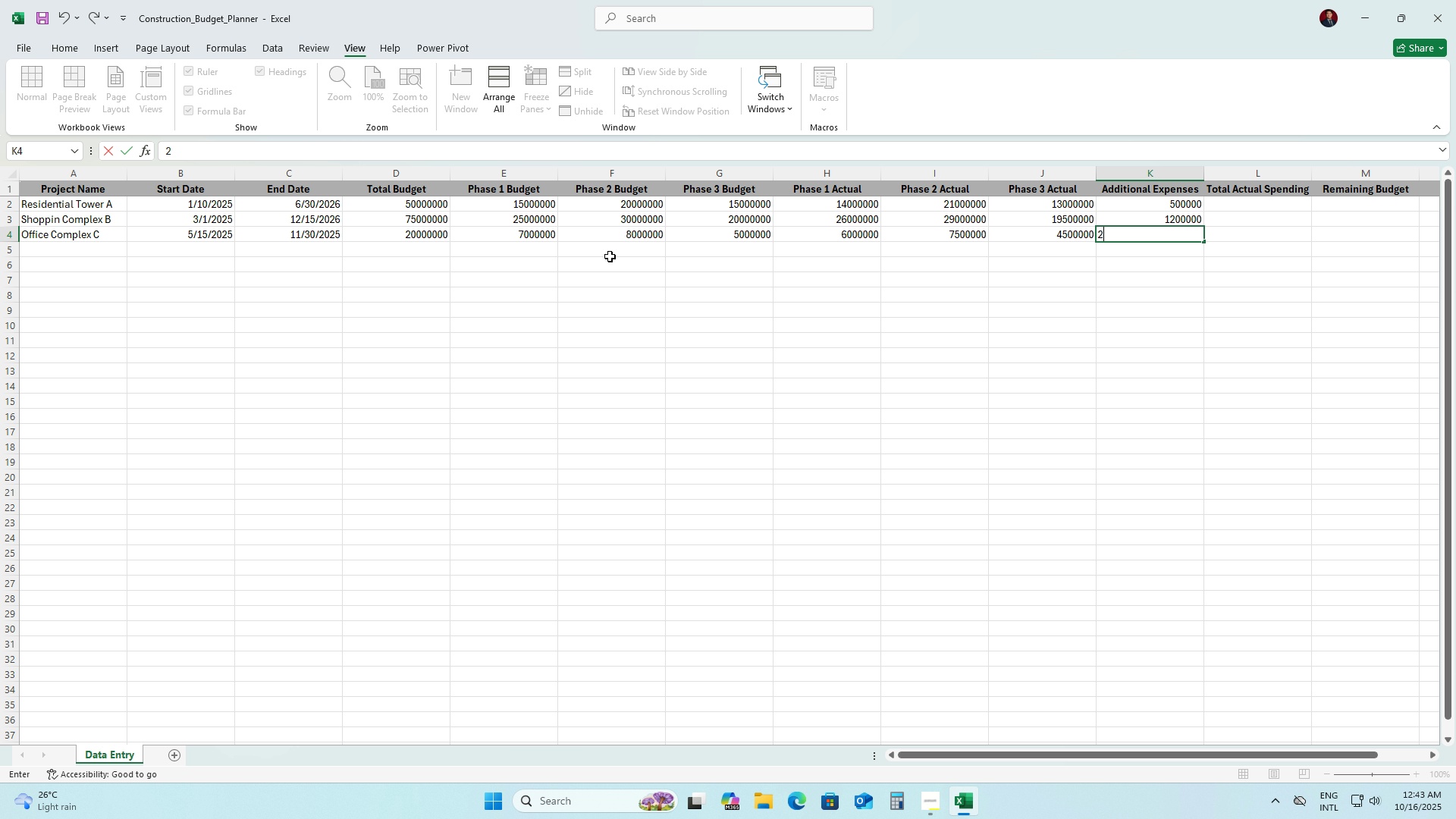 
key(Numpad2)
 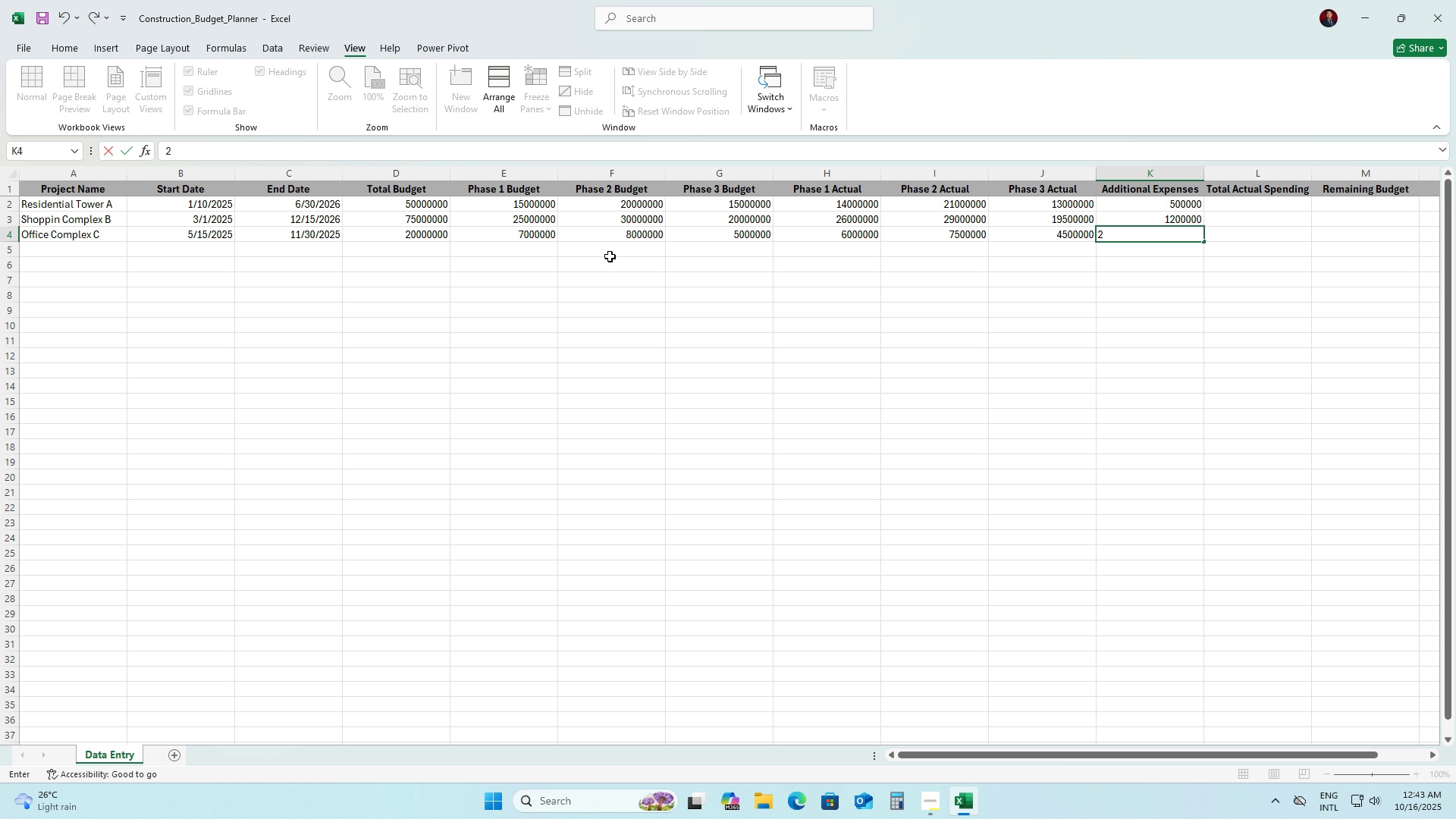 
key(Numpad5)
 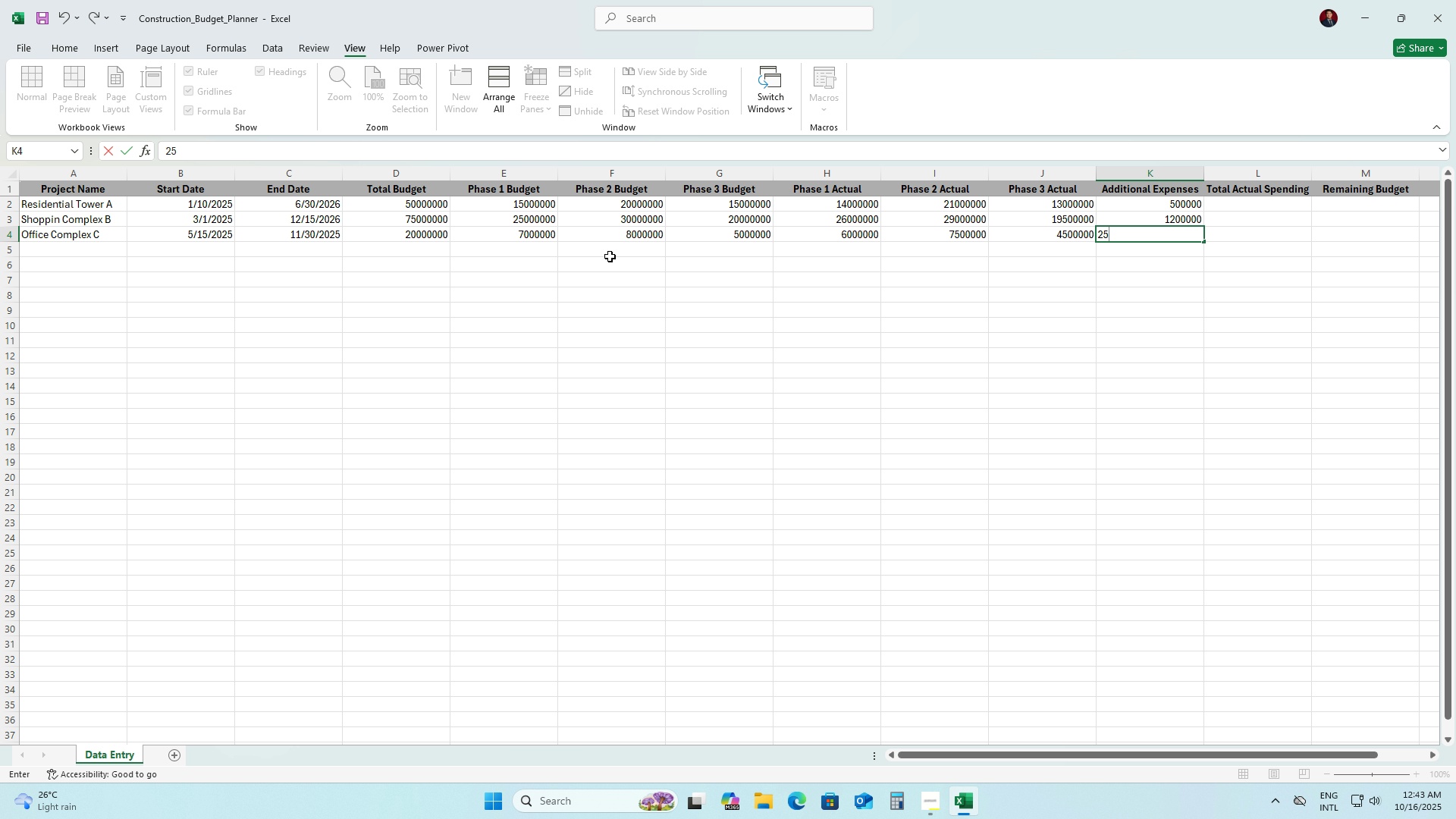 
key(Numpad0)
 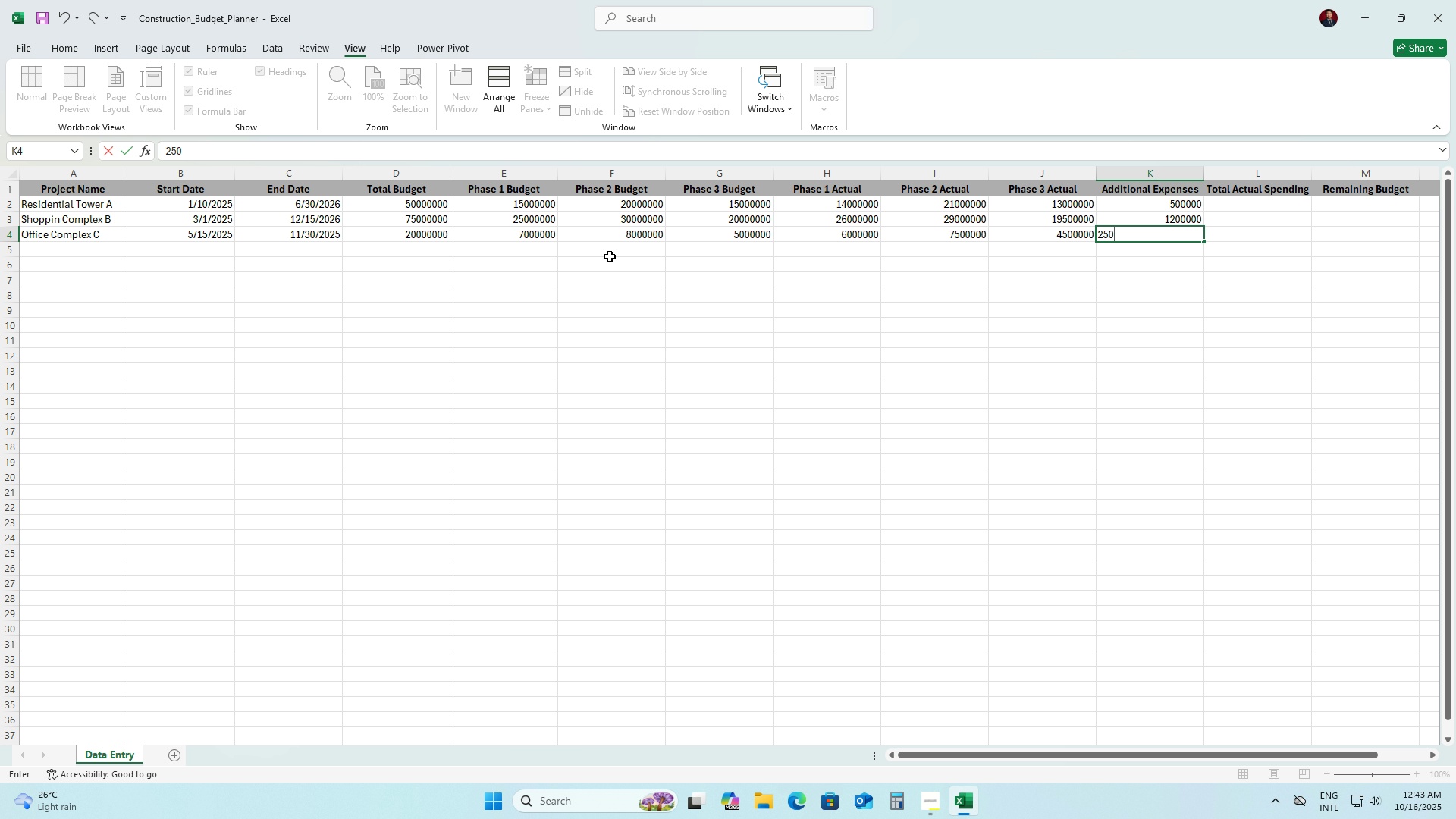 
key(Numpad0)
 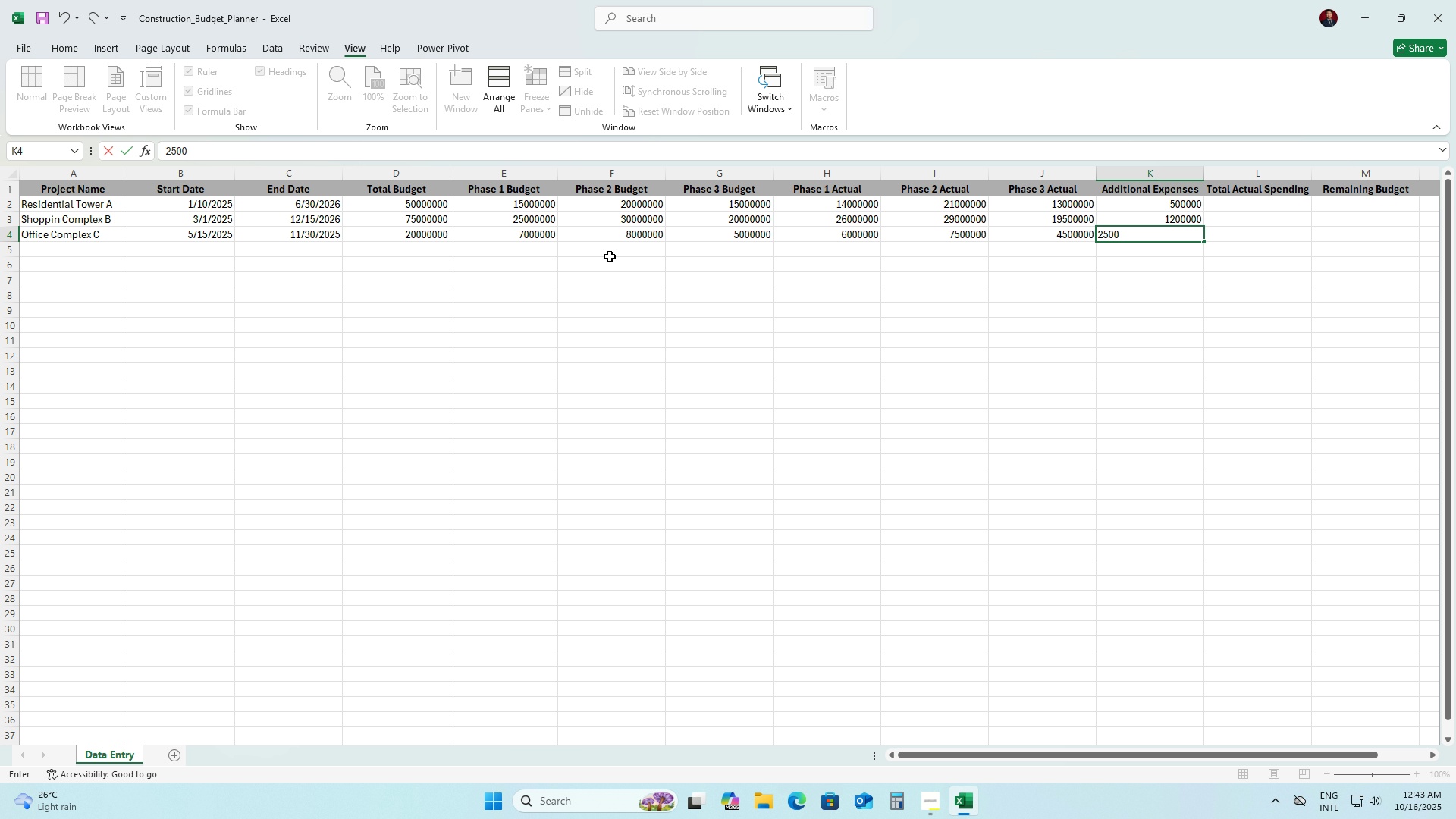 
key(Numpad0)
 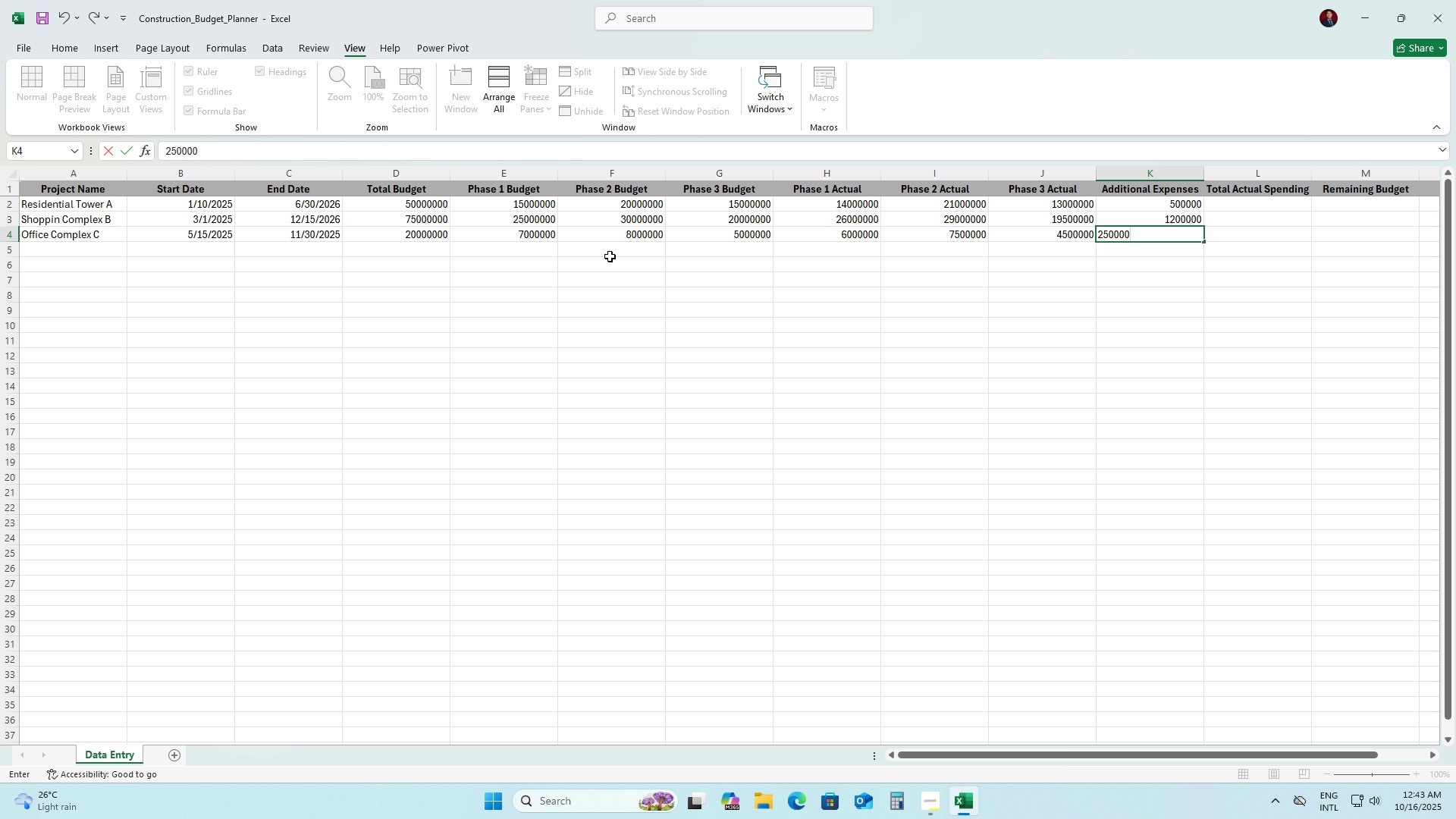 
key(Numpad0)
 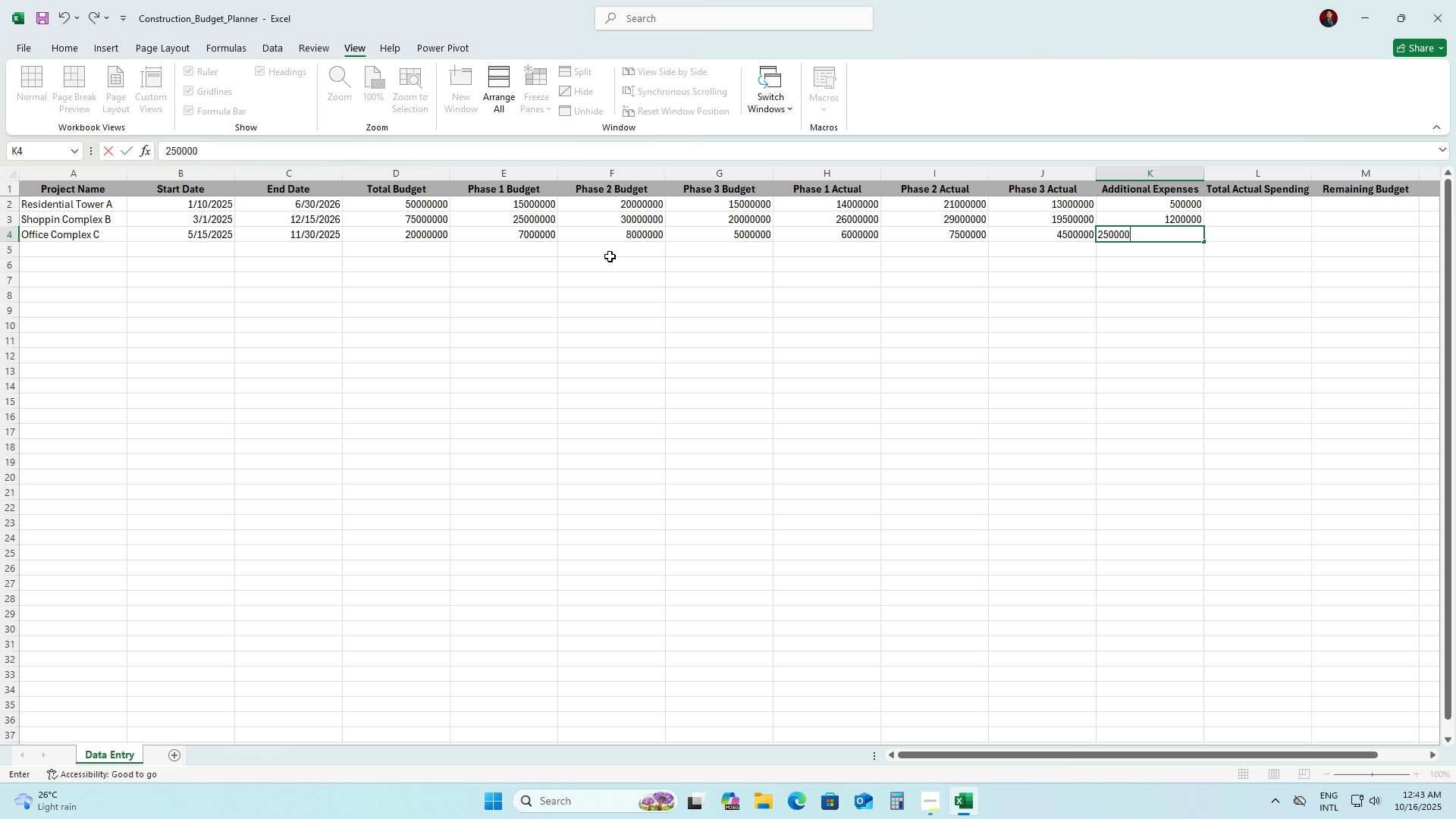 
wait(10.75)
 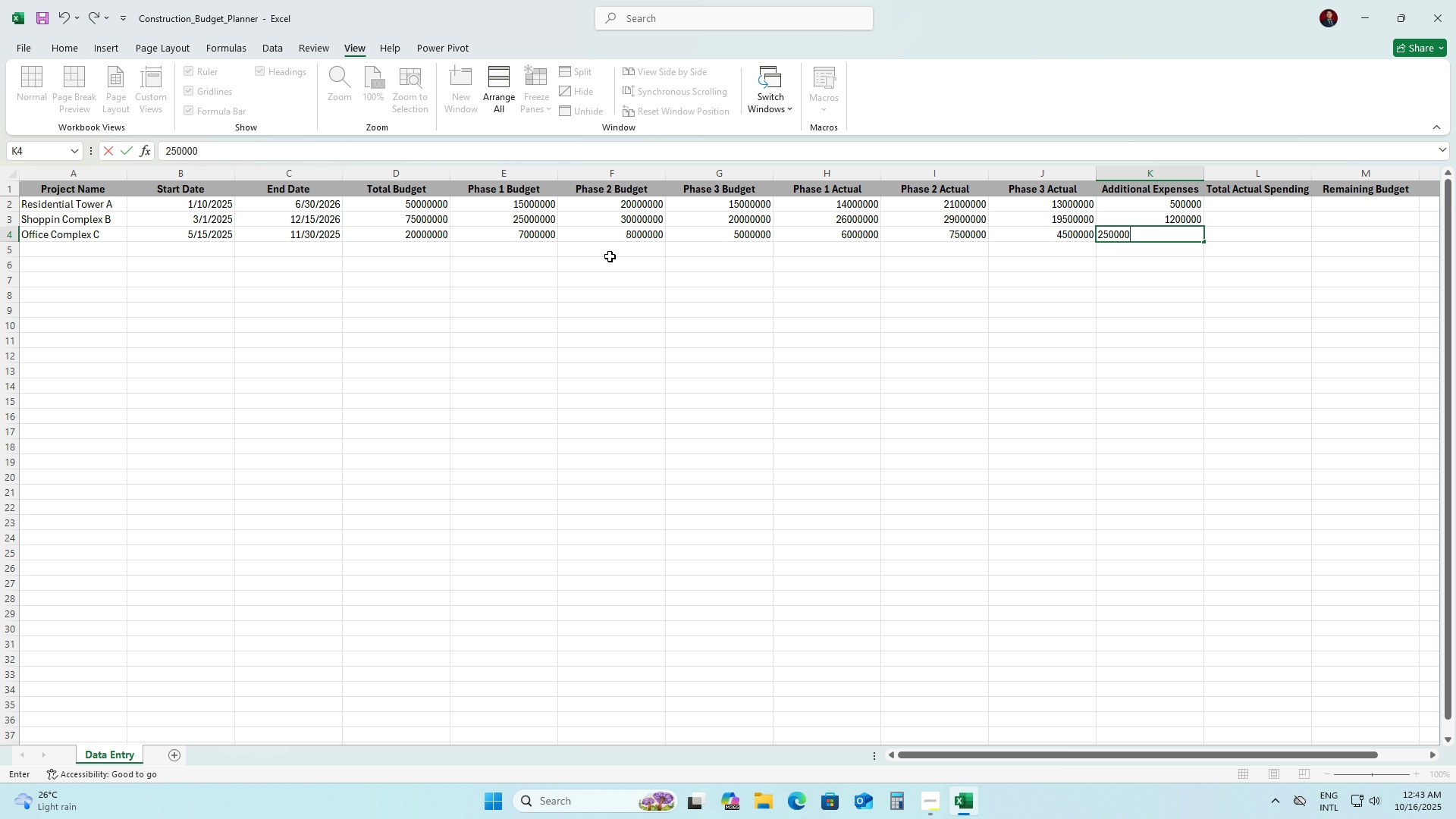 
key(ArrowLeft)
 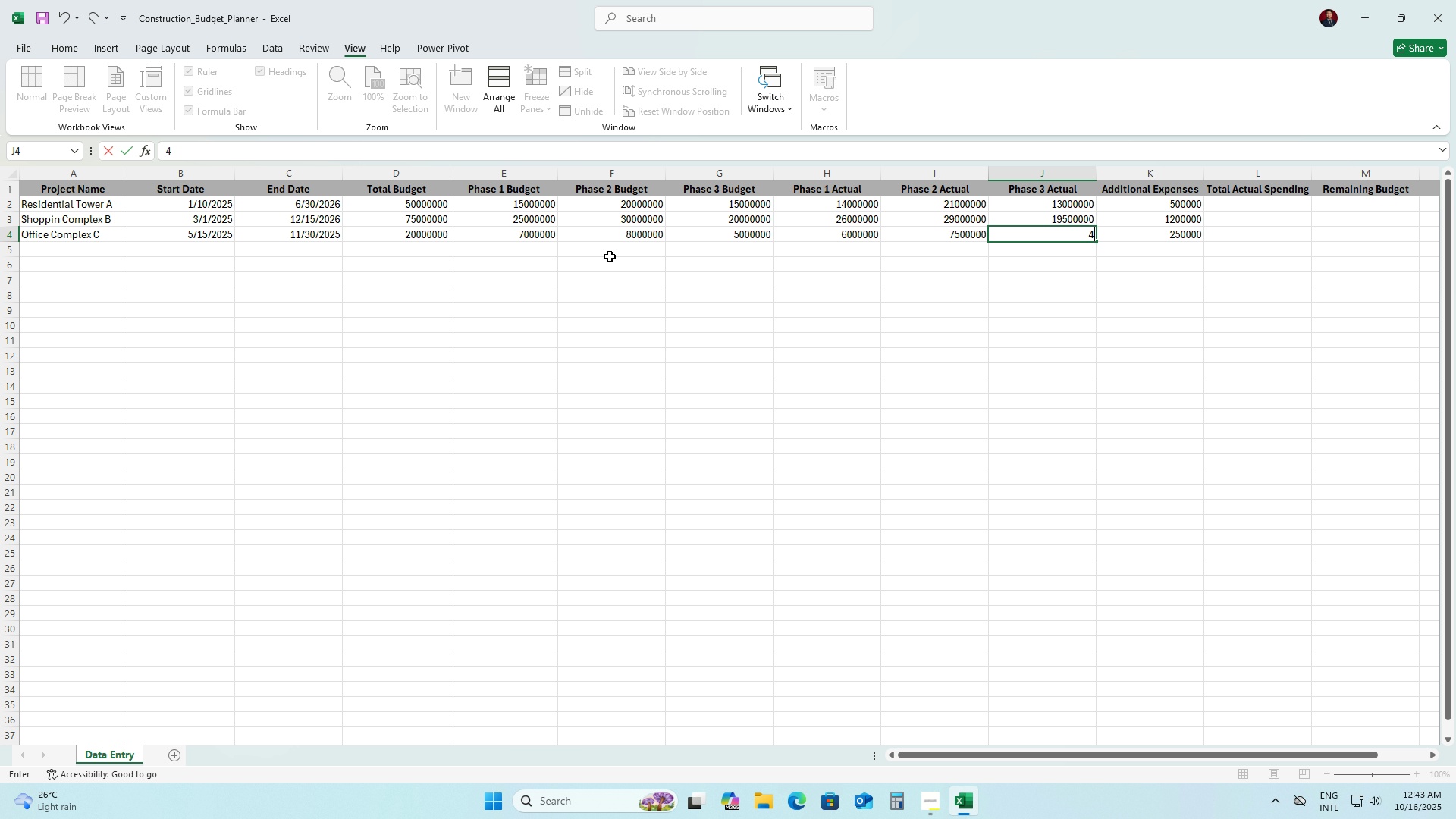 
key(Numpad4)
 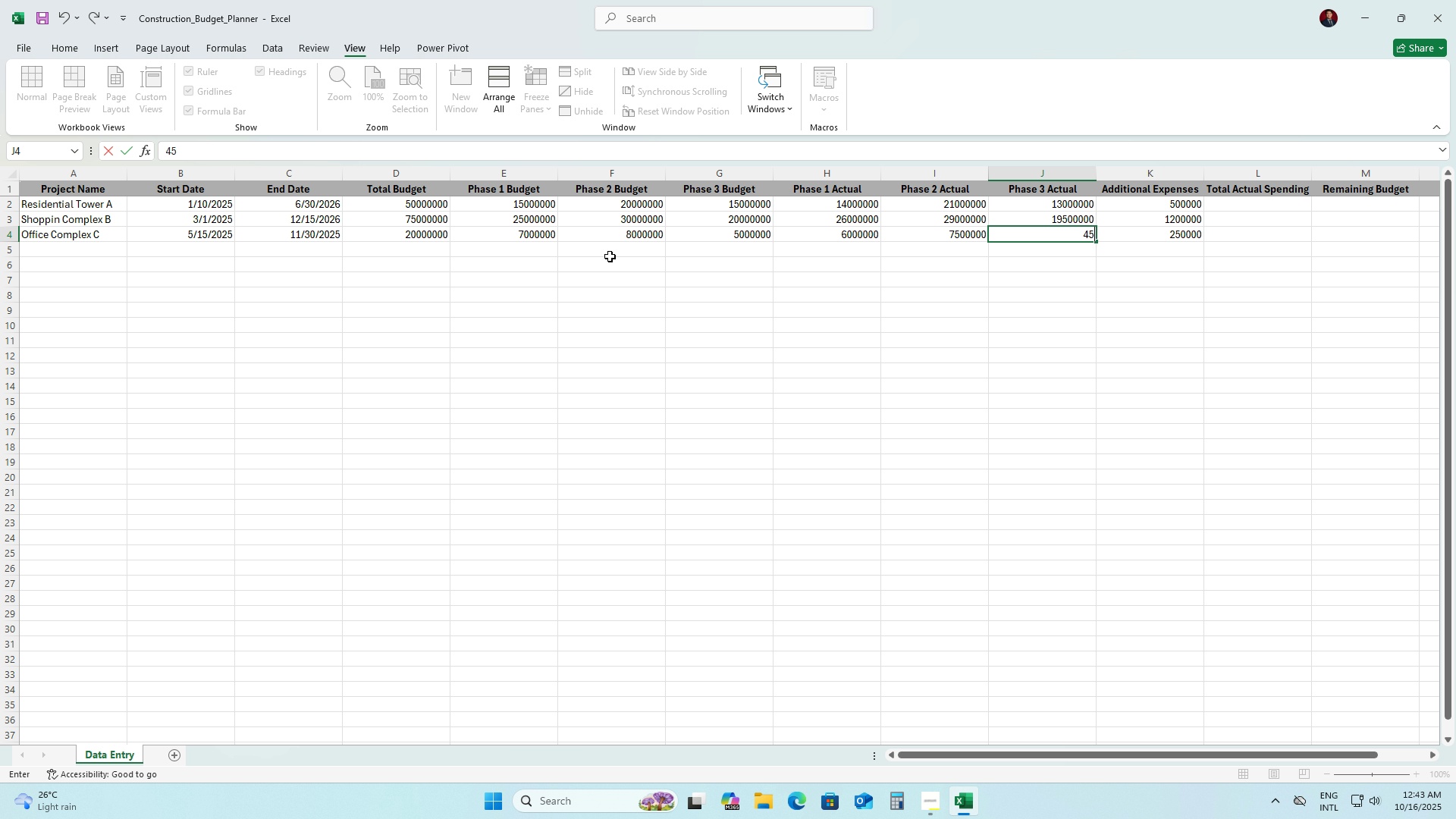 
key(Numpad5)
 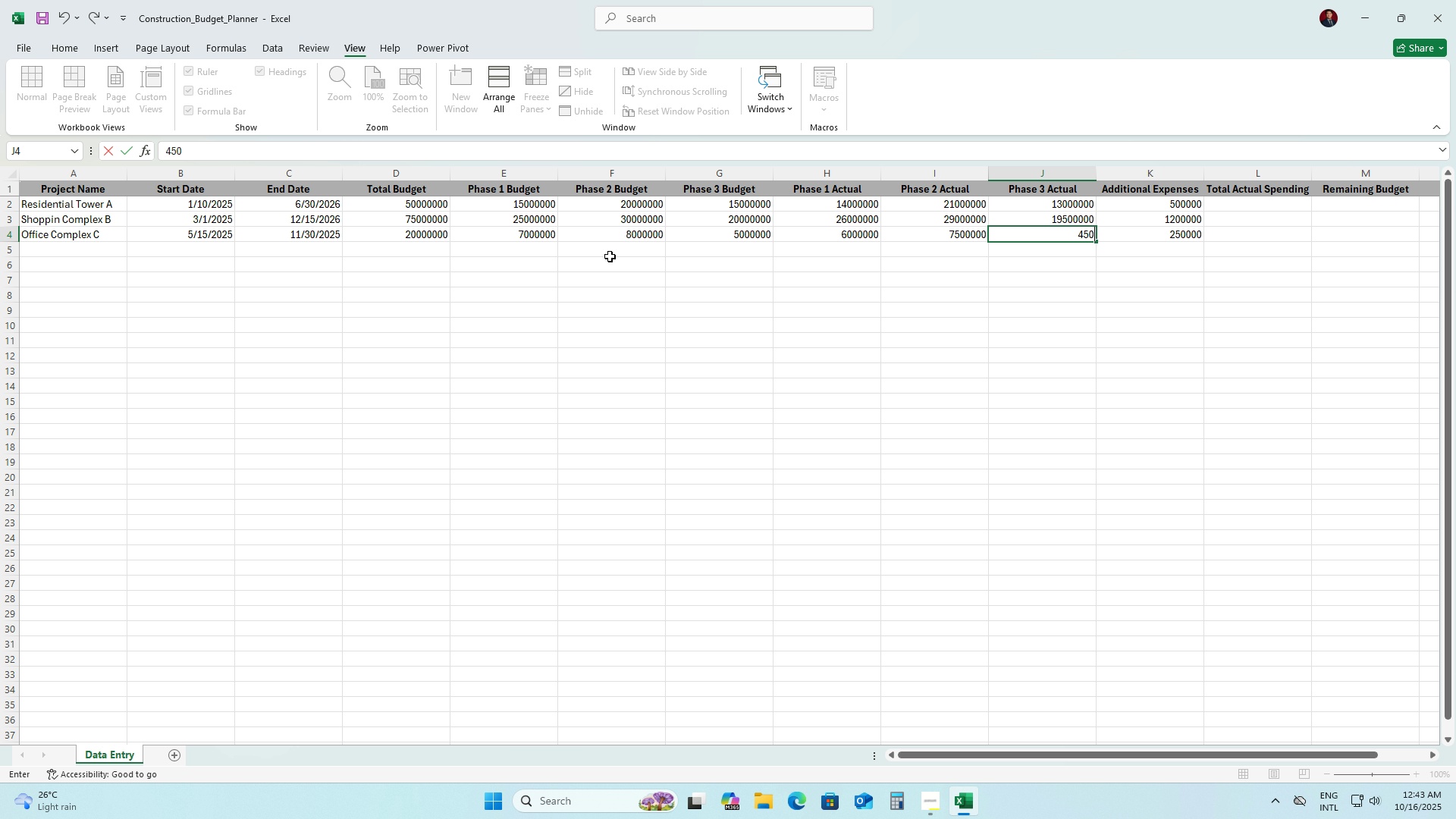 
key(Numpad0)
 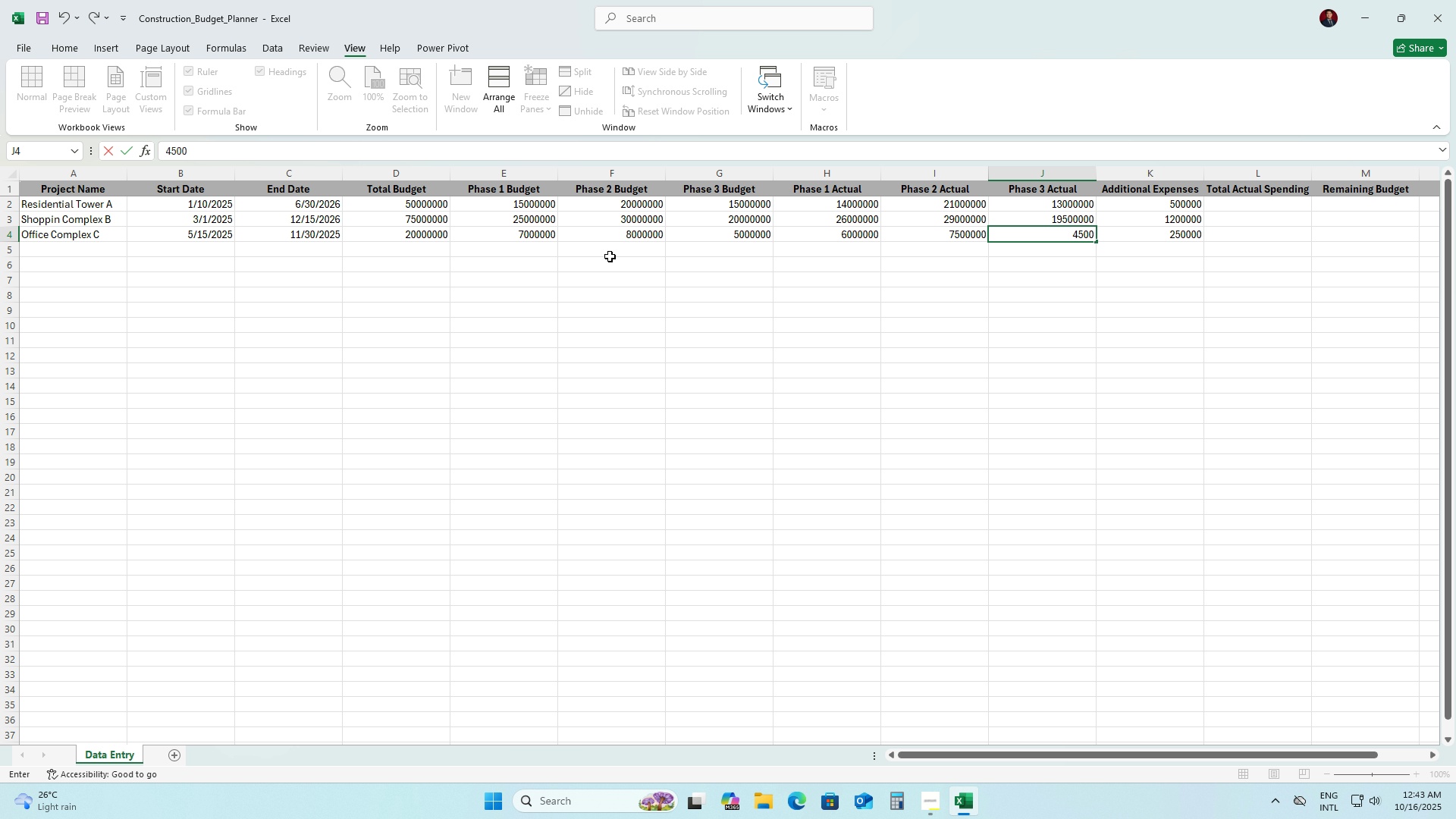 
key(Numpad0)
 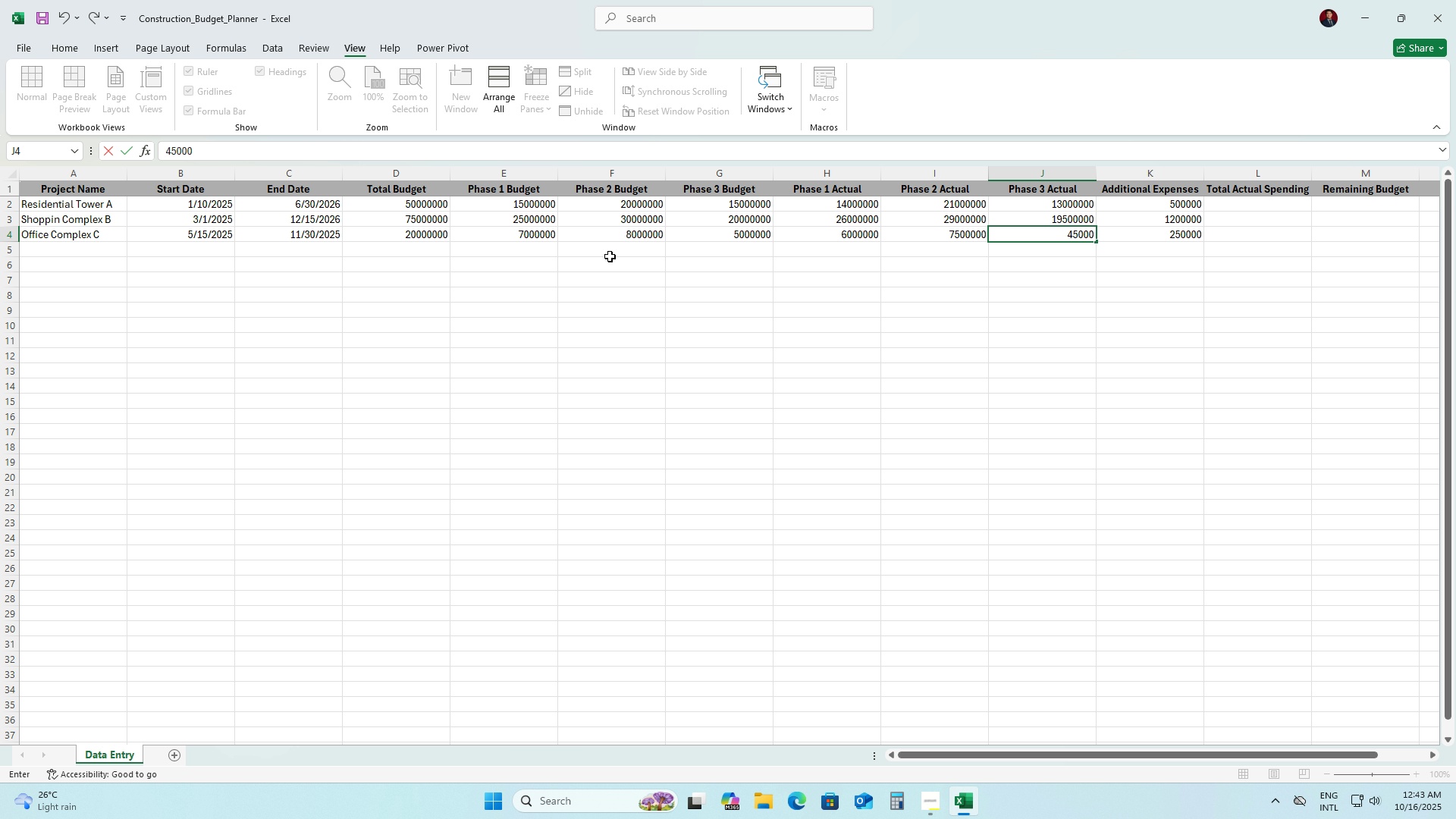 
key(Numpad0)
 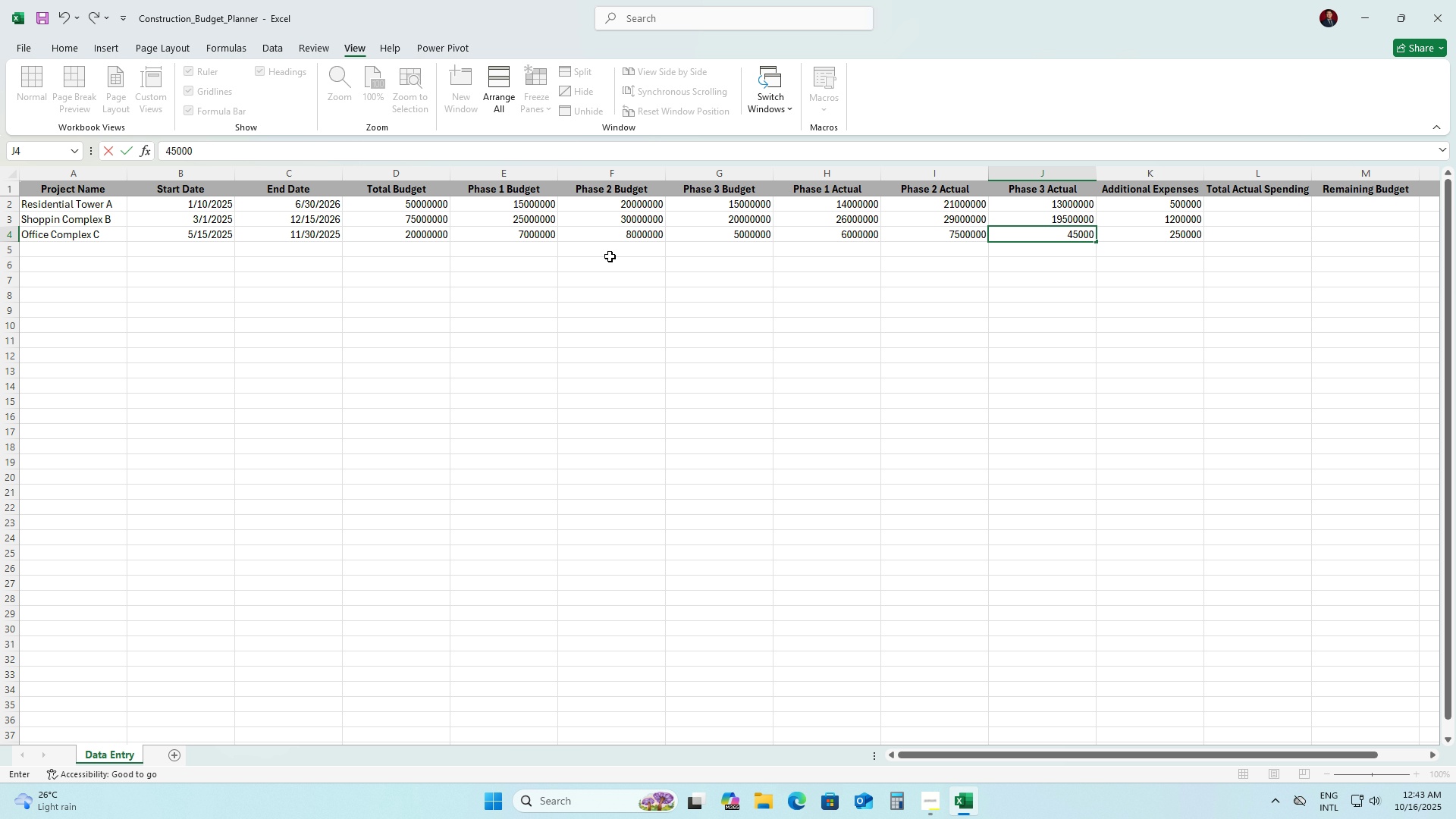 
key(Numpad0)
 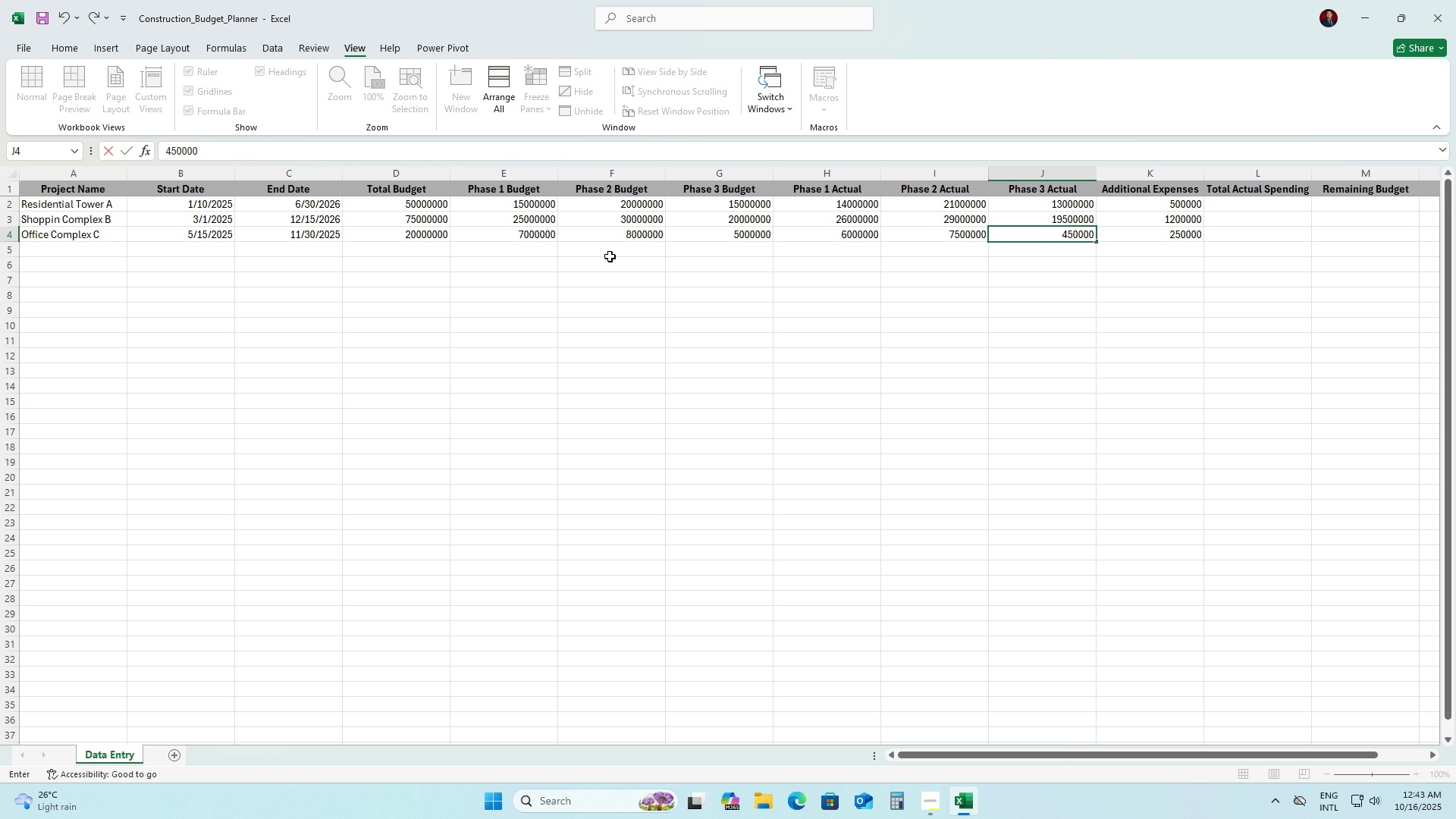 
key(Numpad0)
 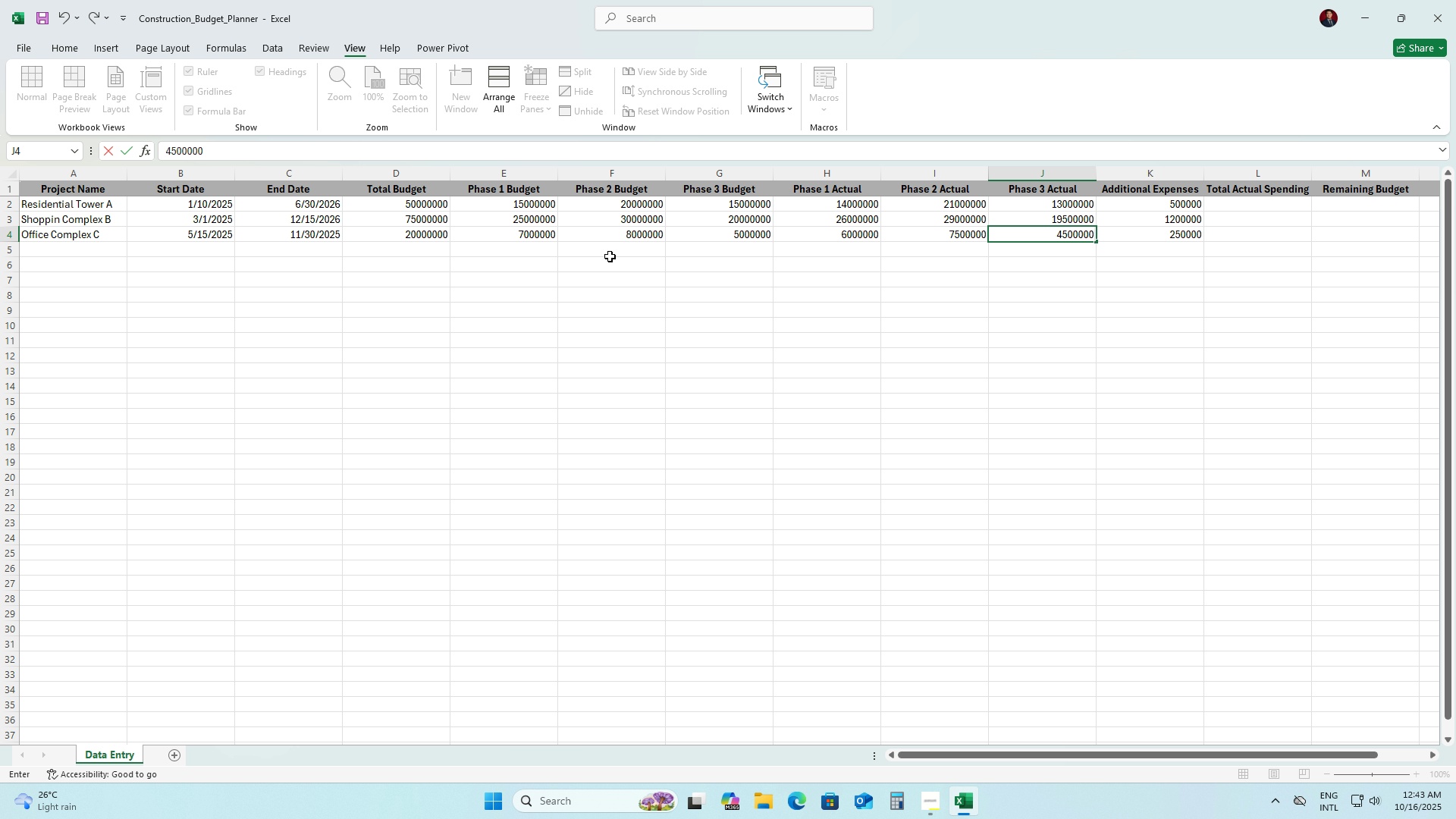 
key(ArrowRight)
 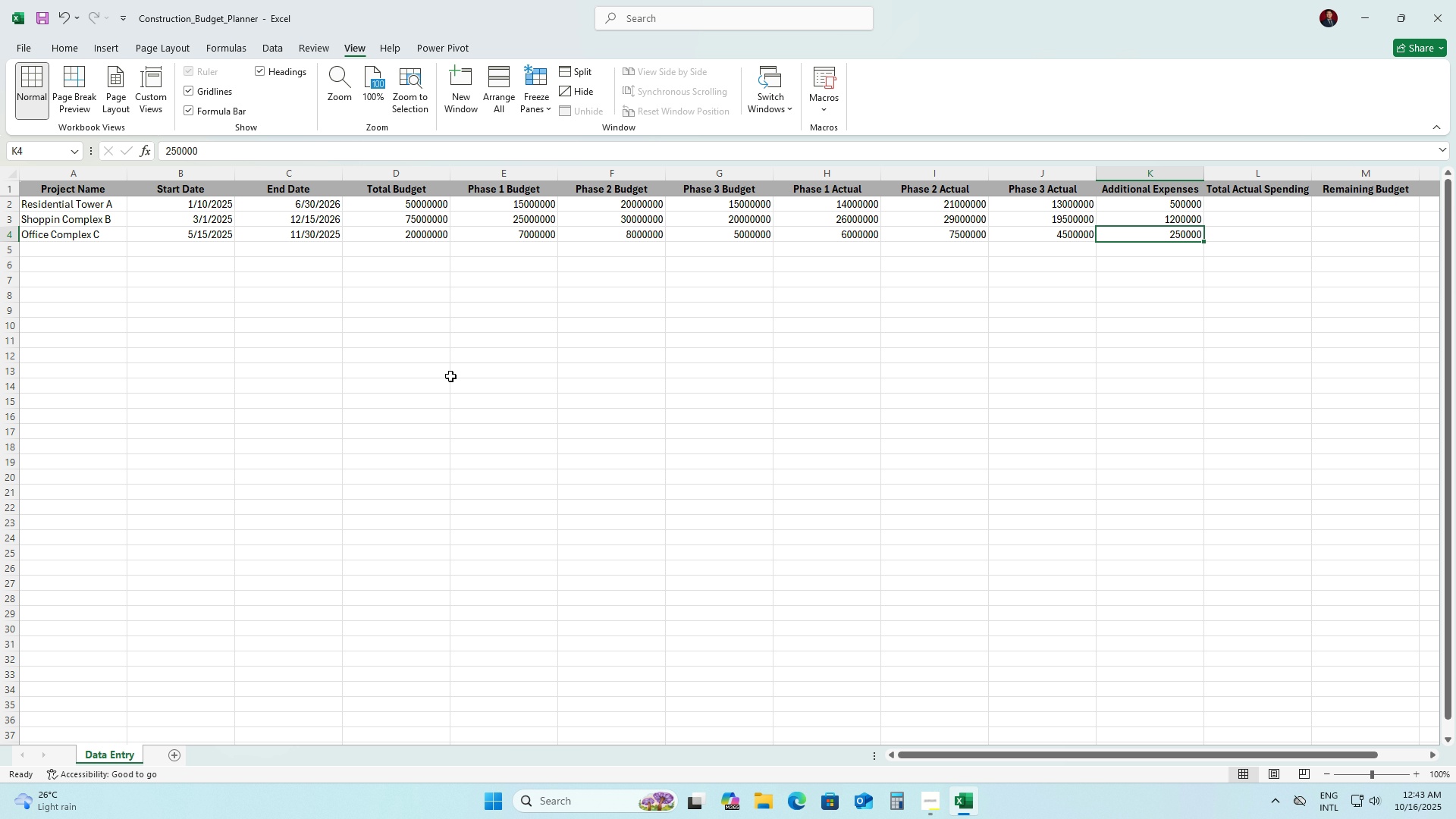 
wait(11.31)
 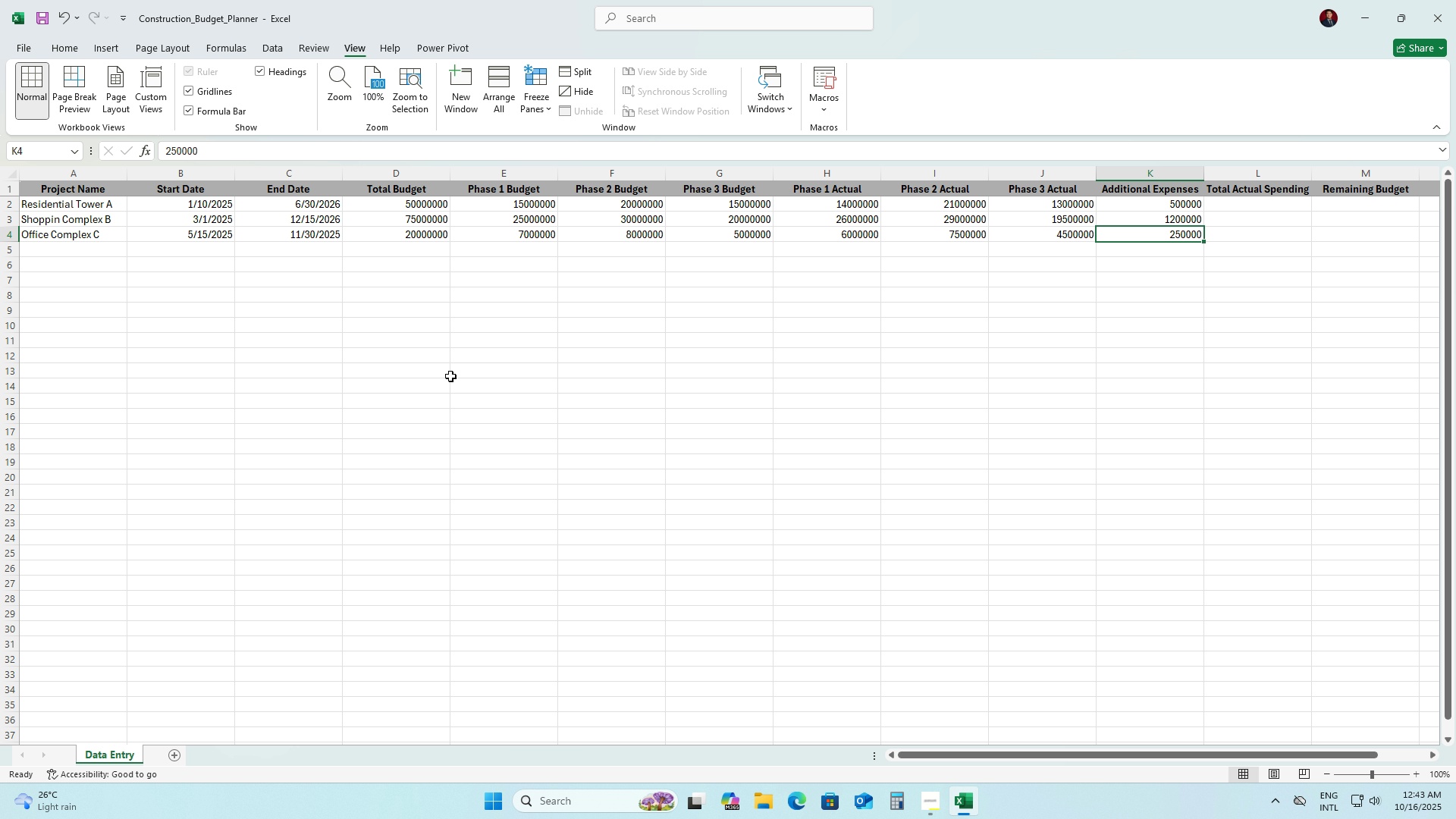 
left_click([1263, 210])
 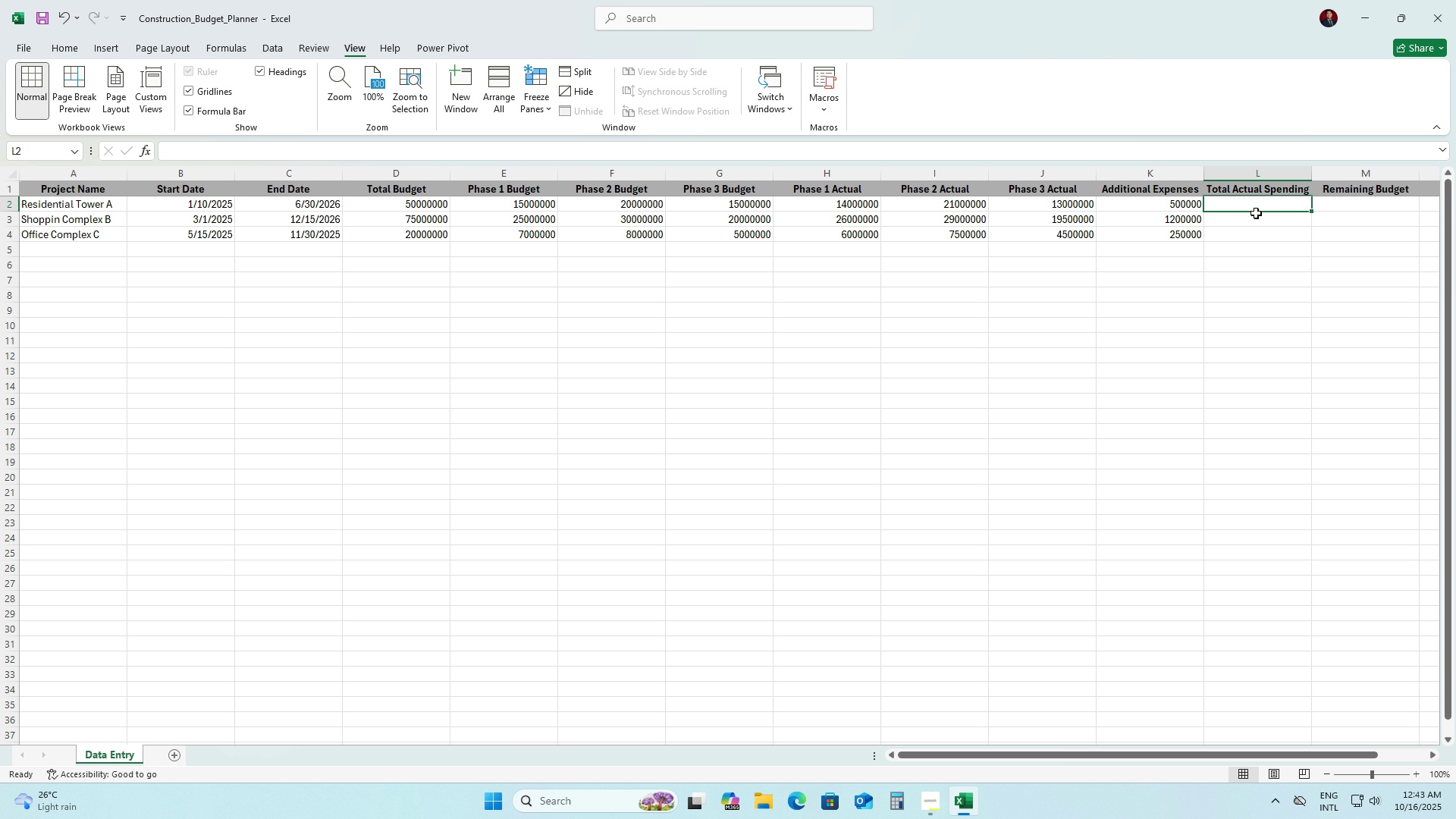 
type(=H2+I2+J2+K2)
key(NumpadEnter)
 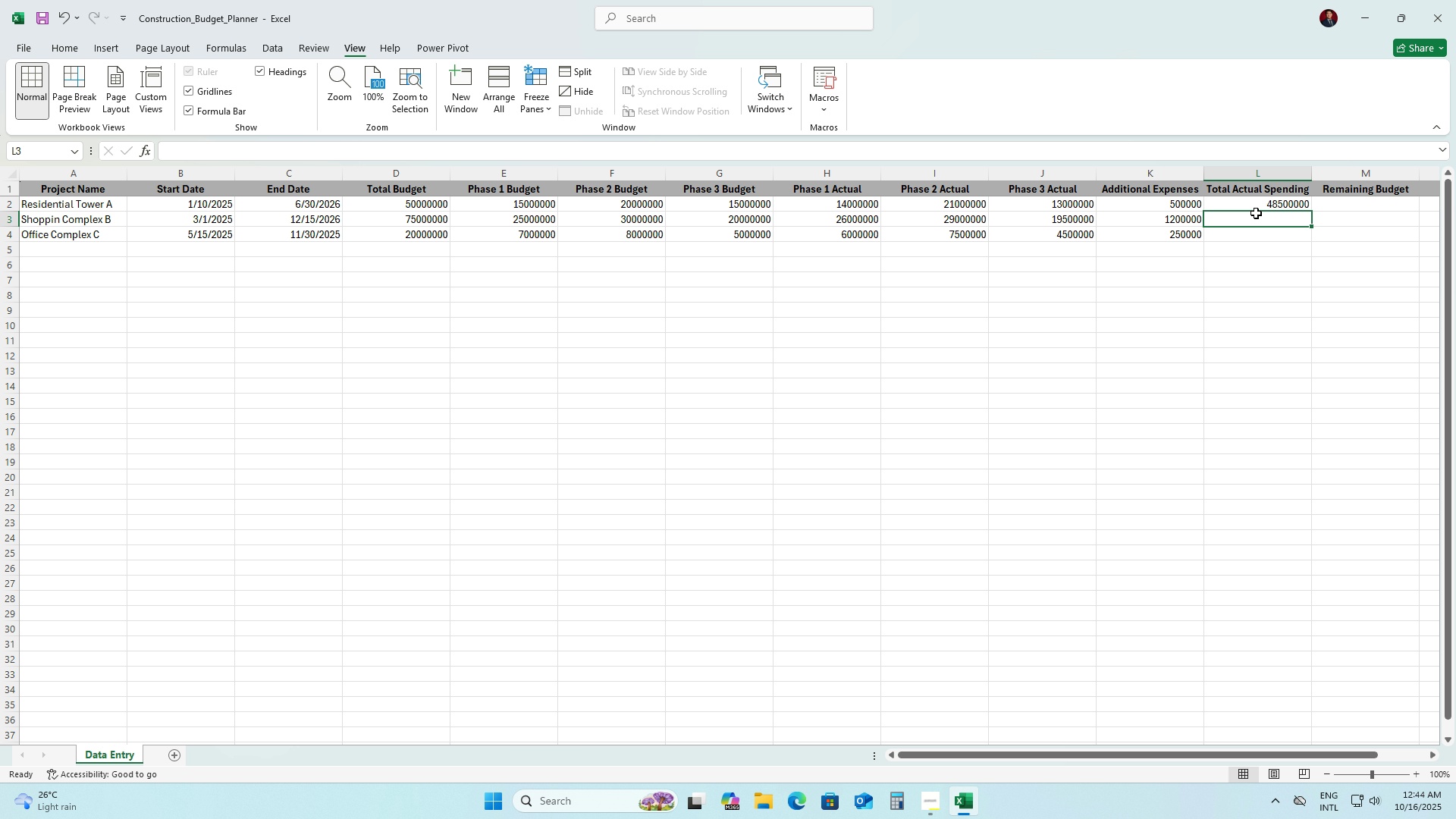 
wait(7.66)
 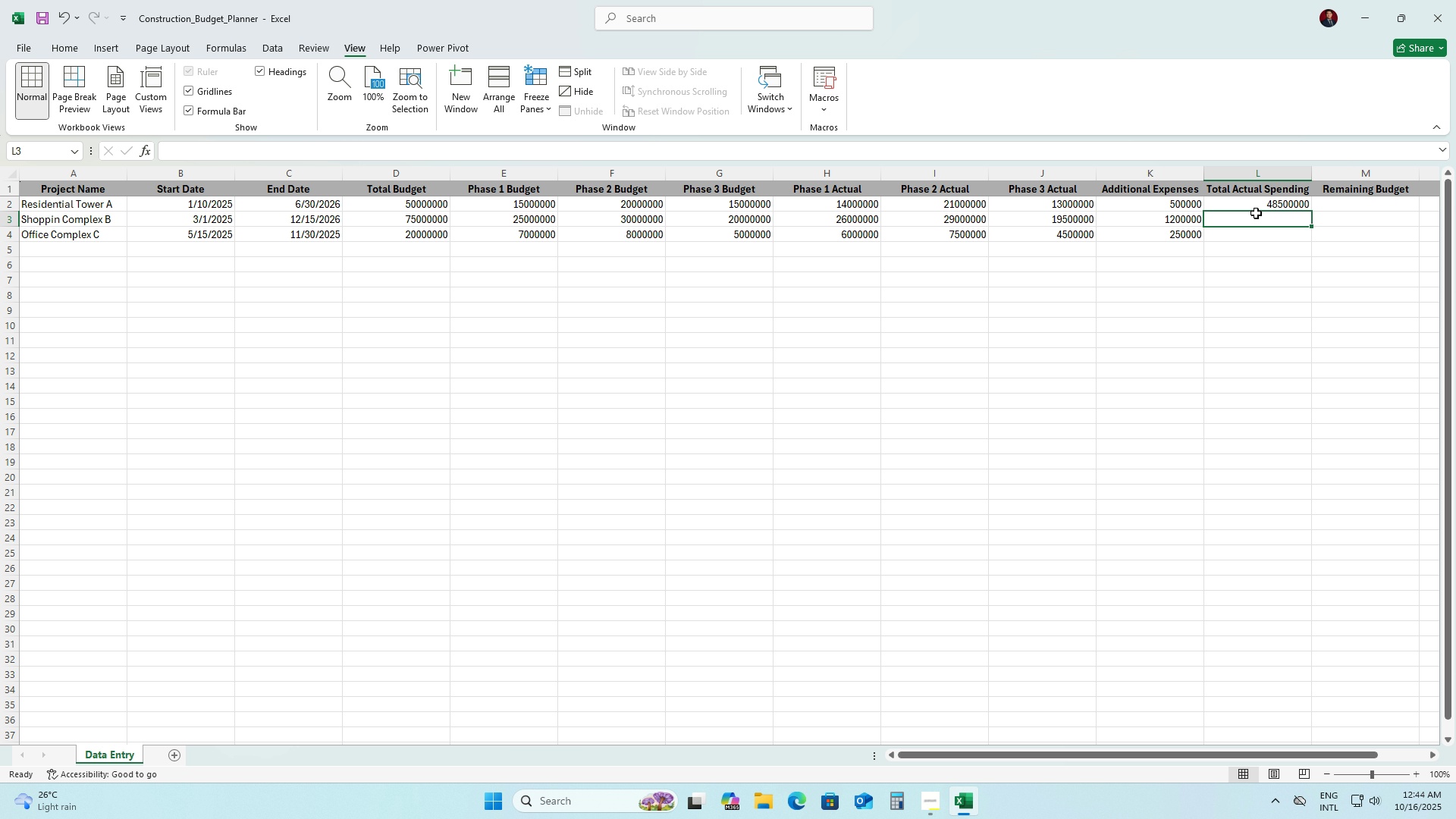 
left_click([1349, 206])
 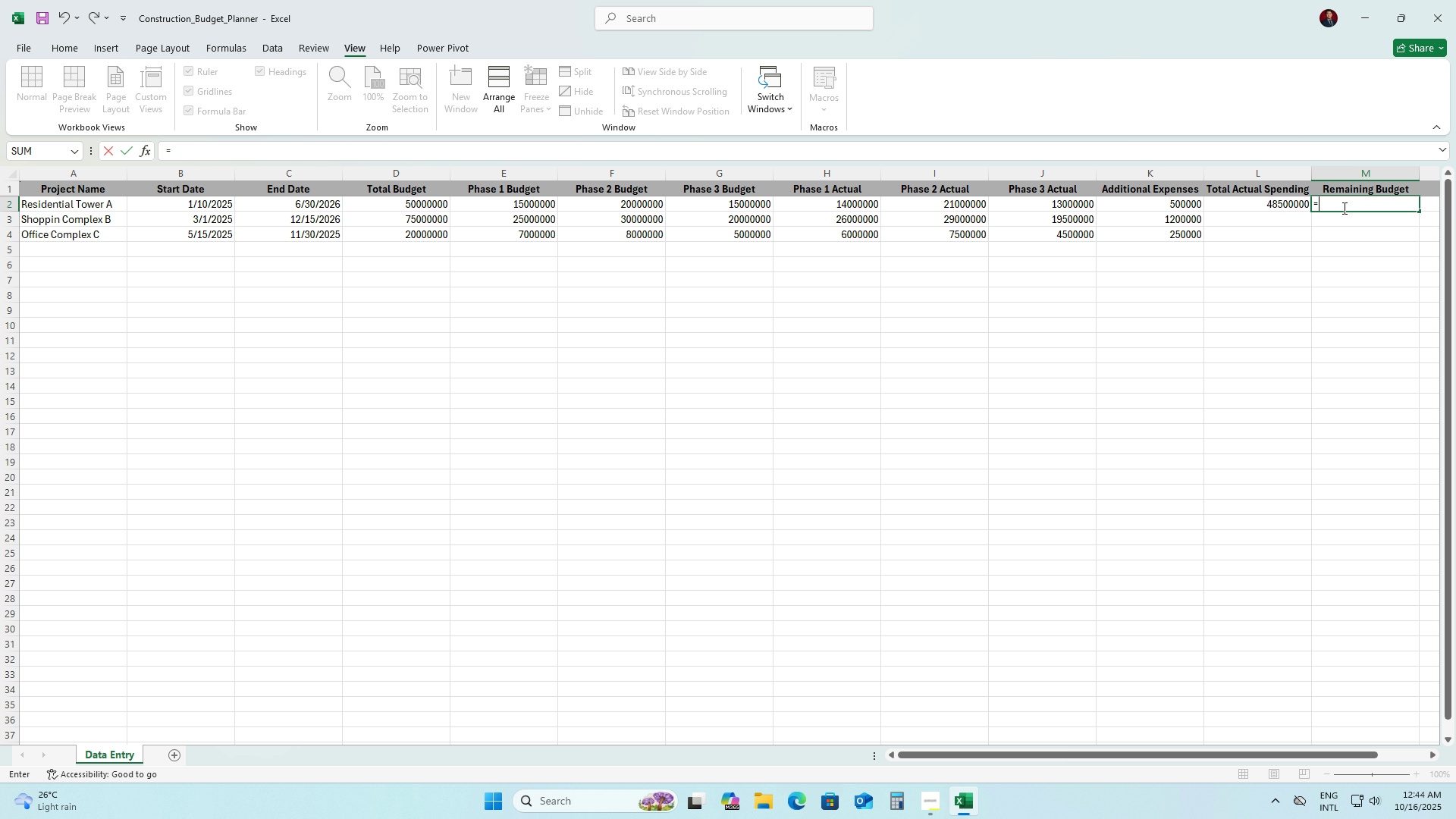 
type(=D2-L2)
 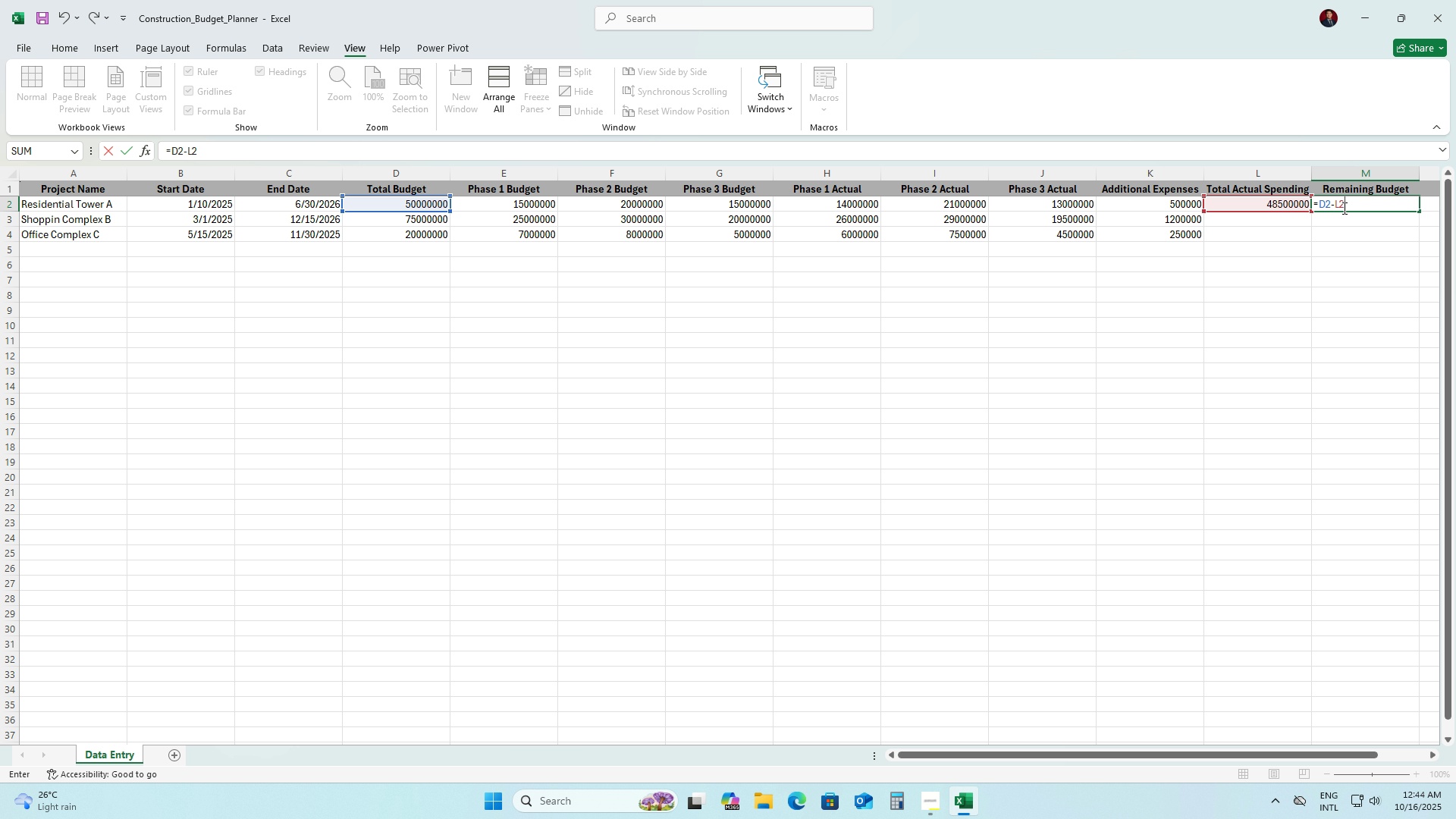 
key(Enter)
 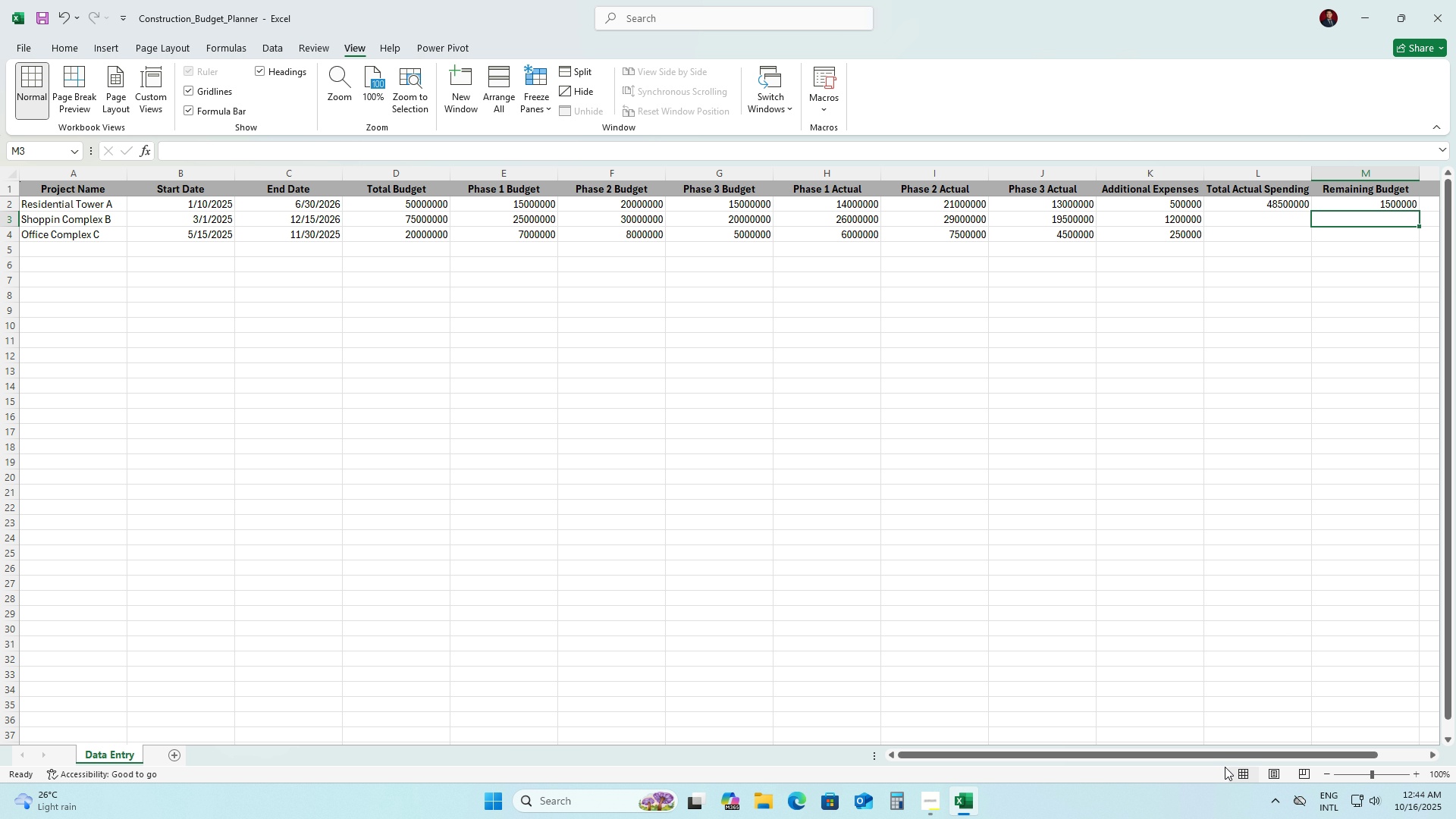 
left_click_drag(start_coordinate=[1191, 755], to_coordinate=[1289, 744])
 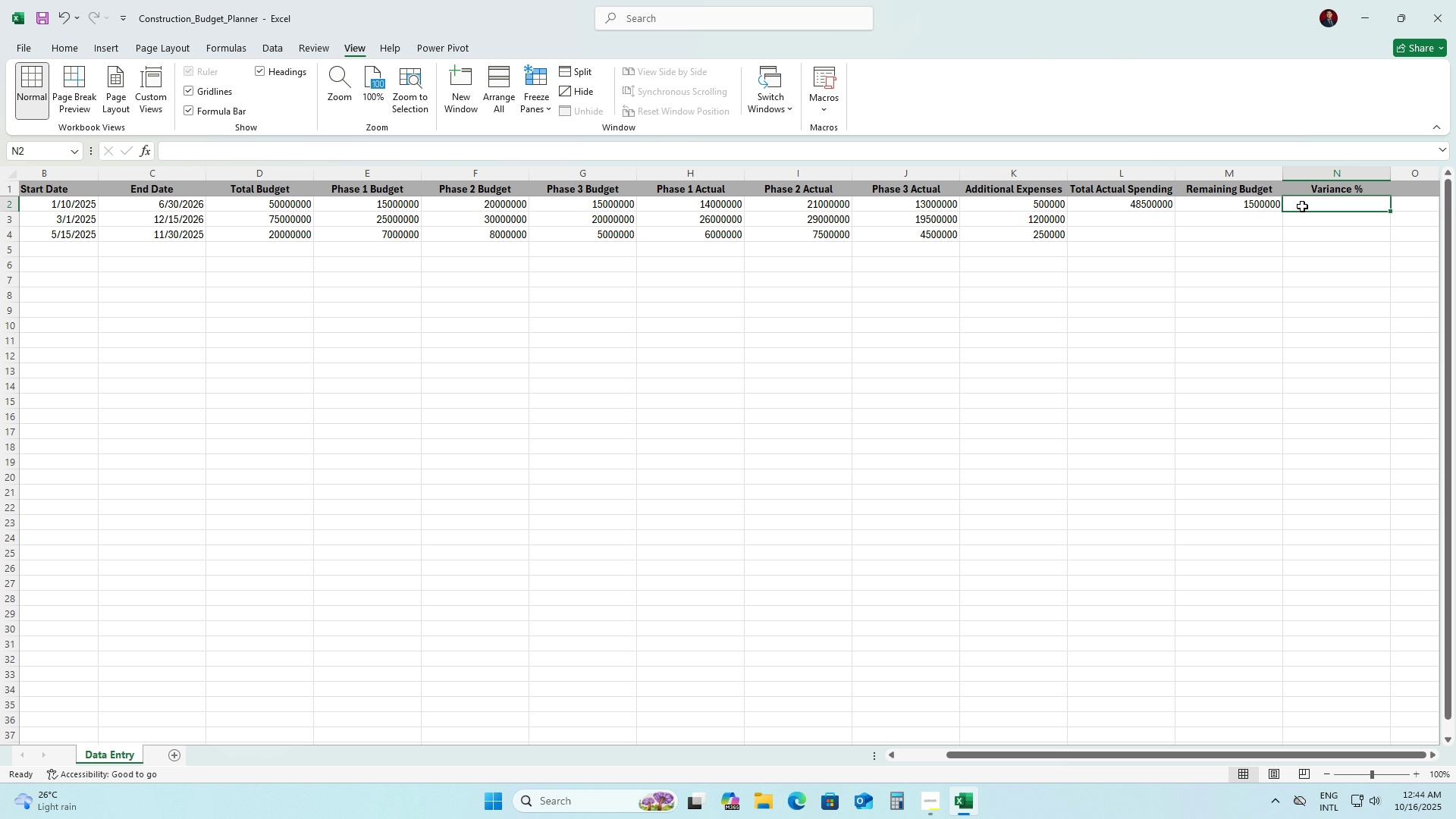 
type(=If(D2)
 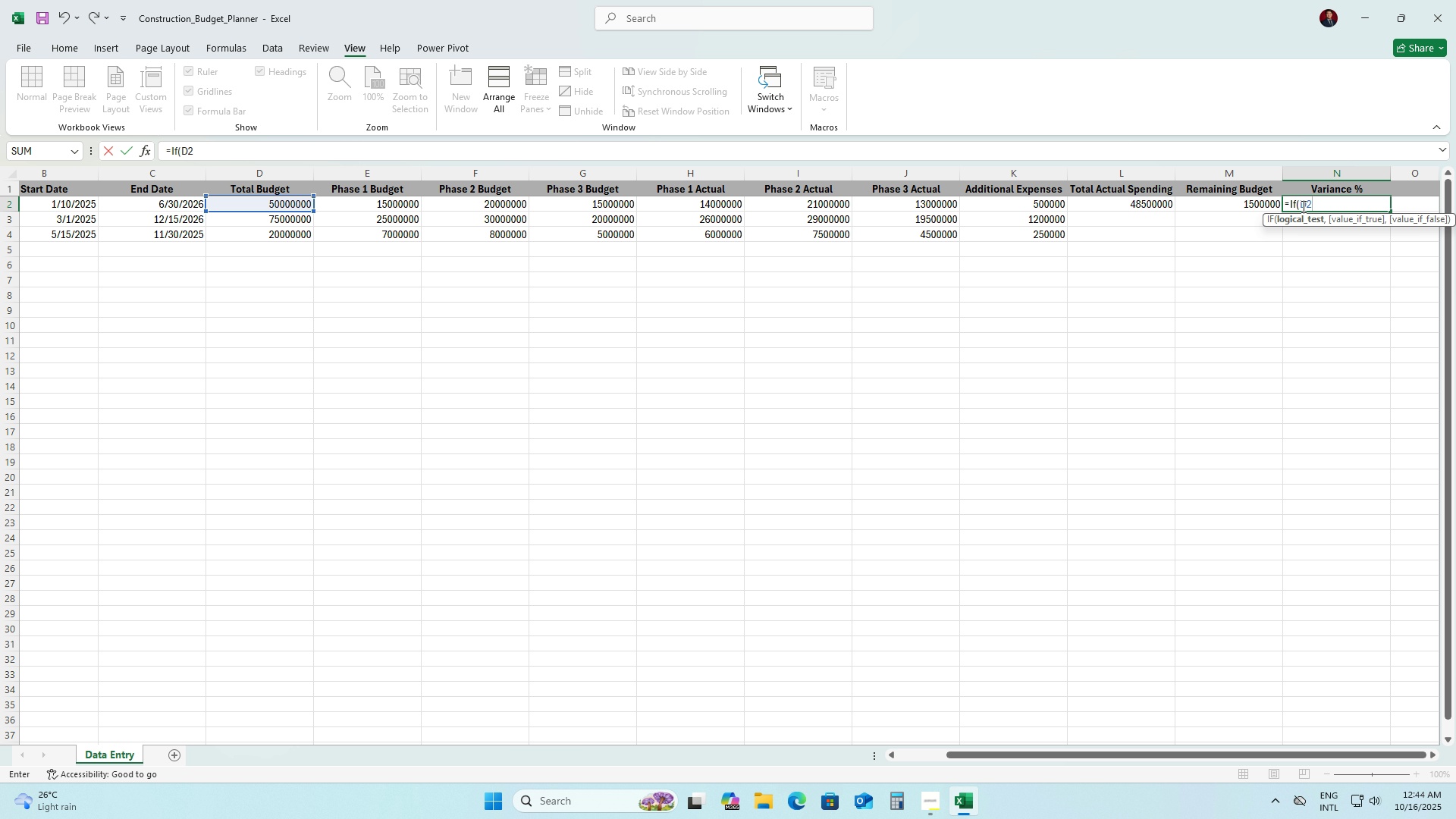 
type(=0,"",M2/D2))
 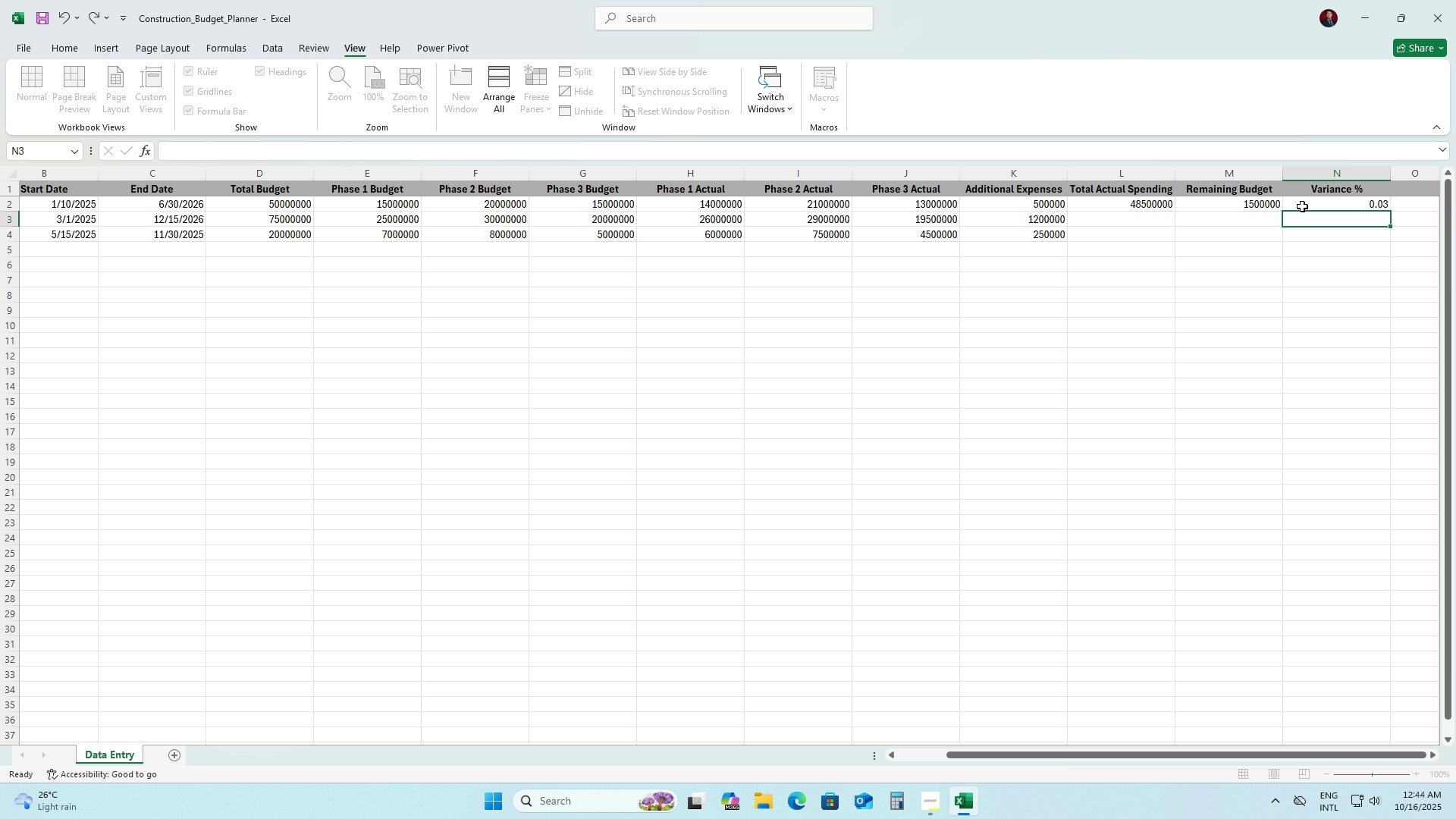 
 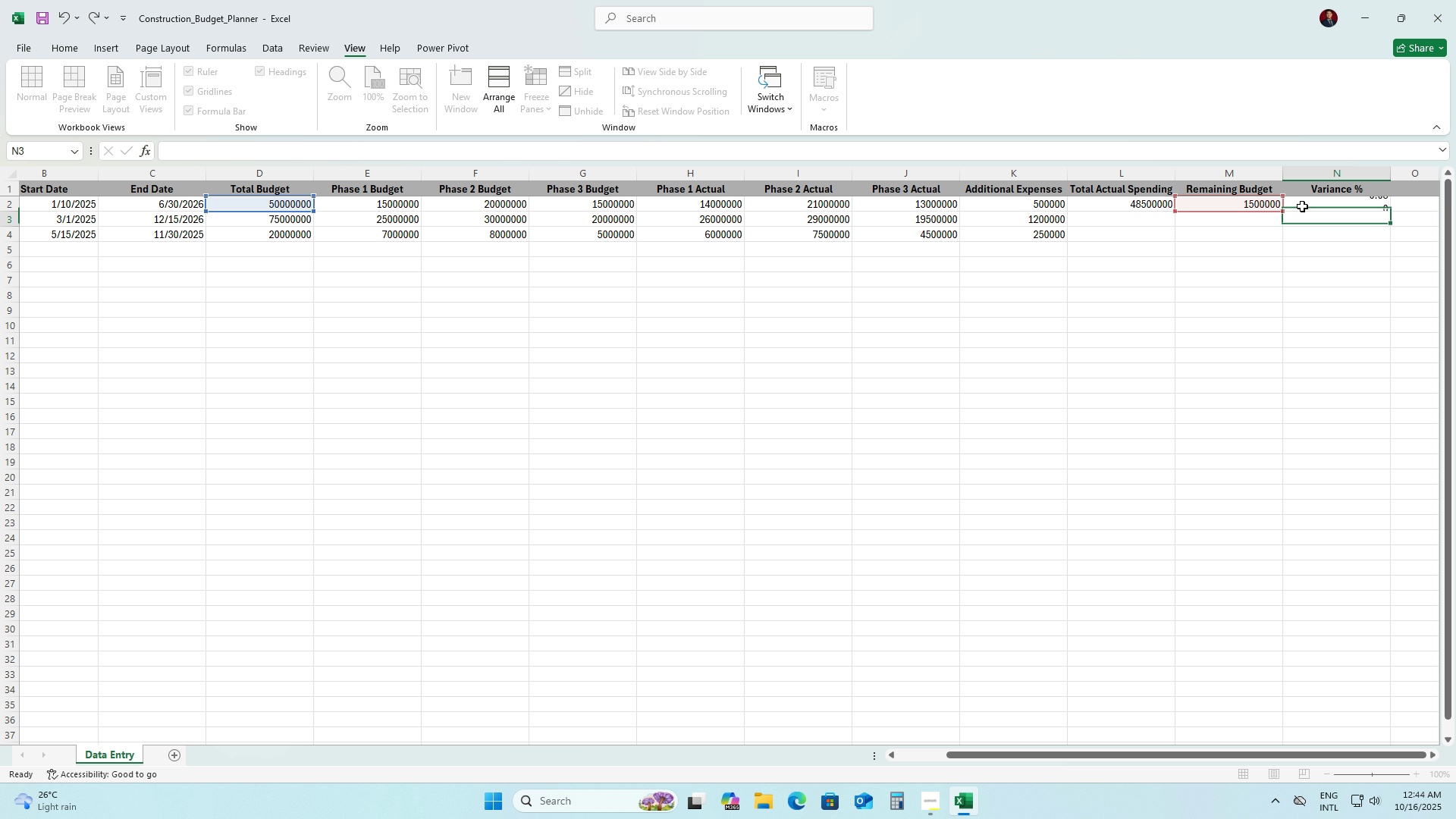 
key(Enter)
 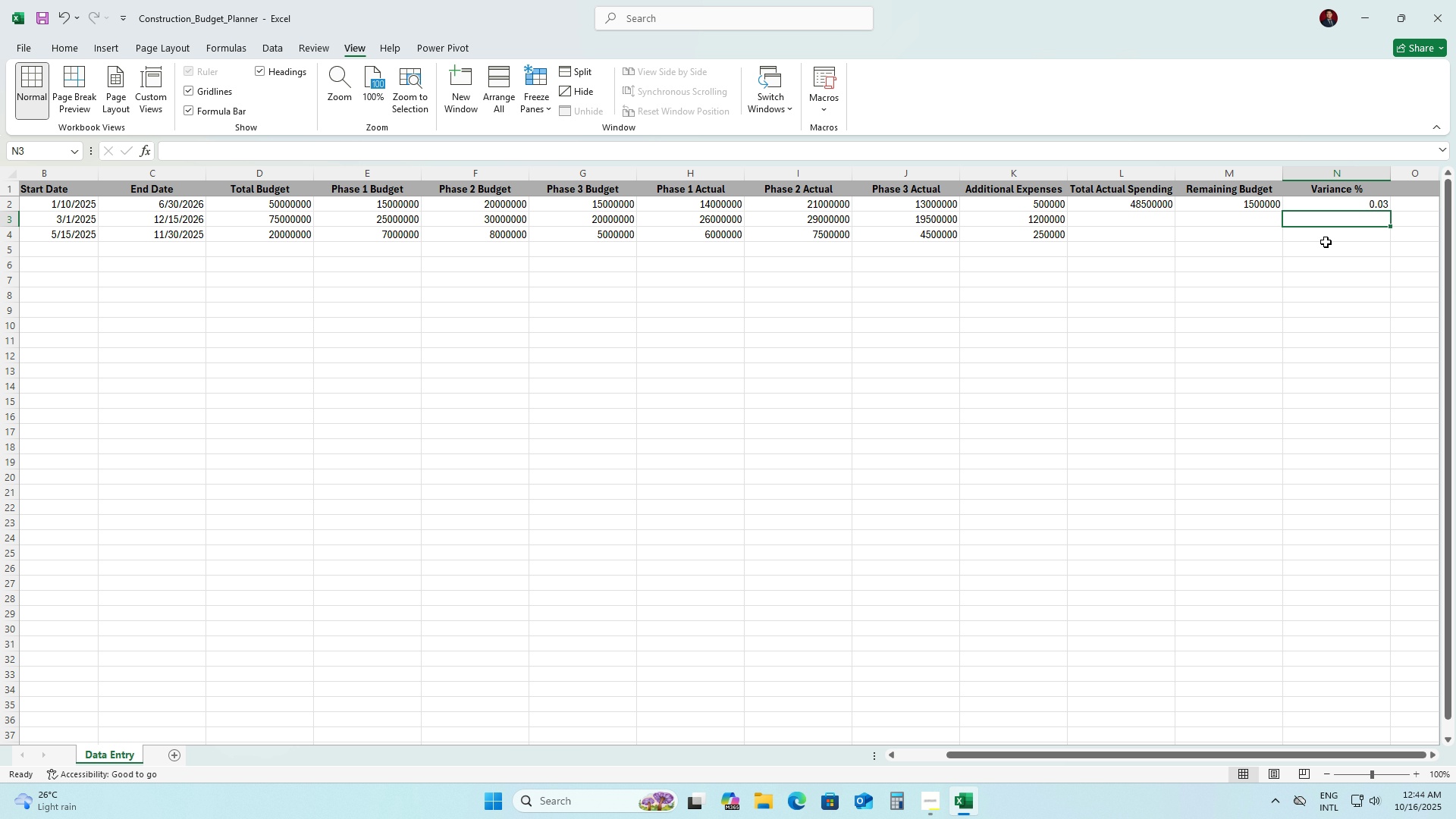 
wait(13.68)
 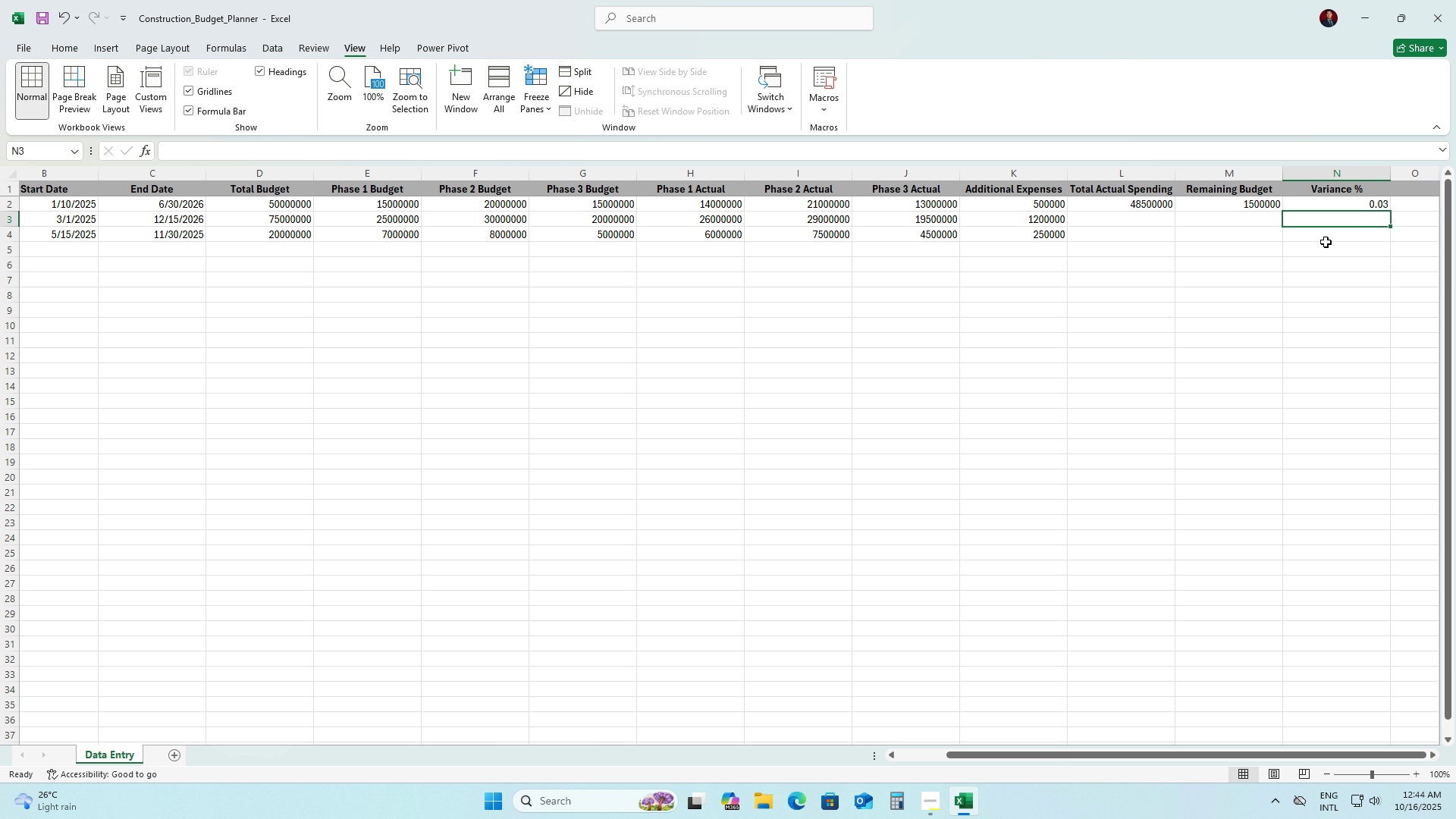 
left_click([1339, 206])
 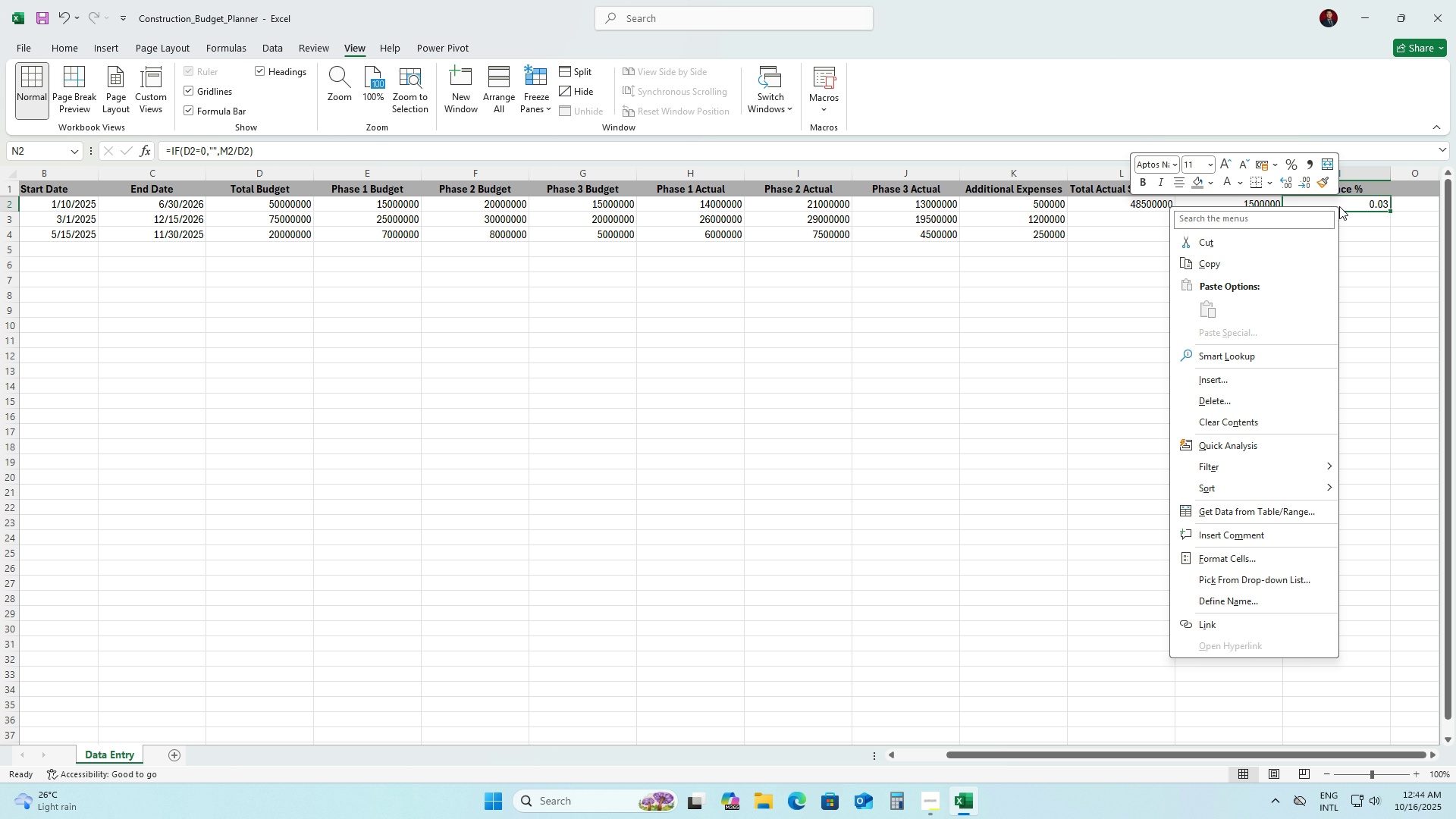 
right_click([1339, 206])
 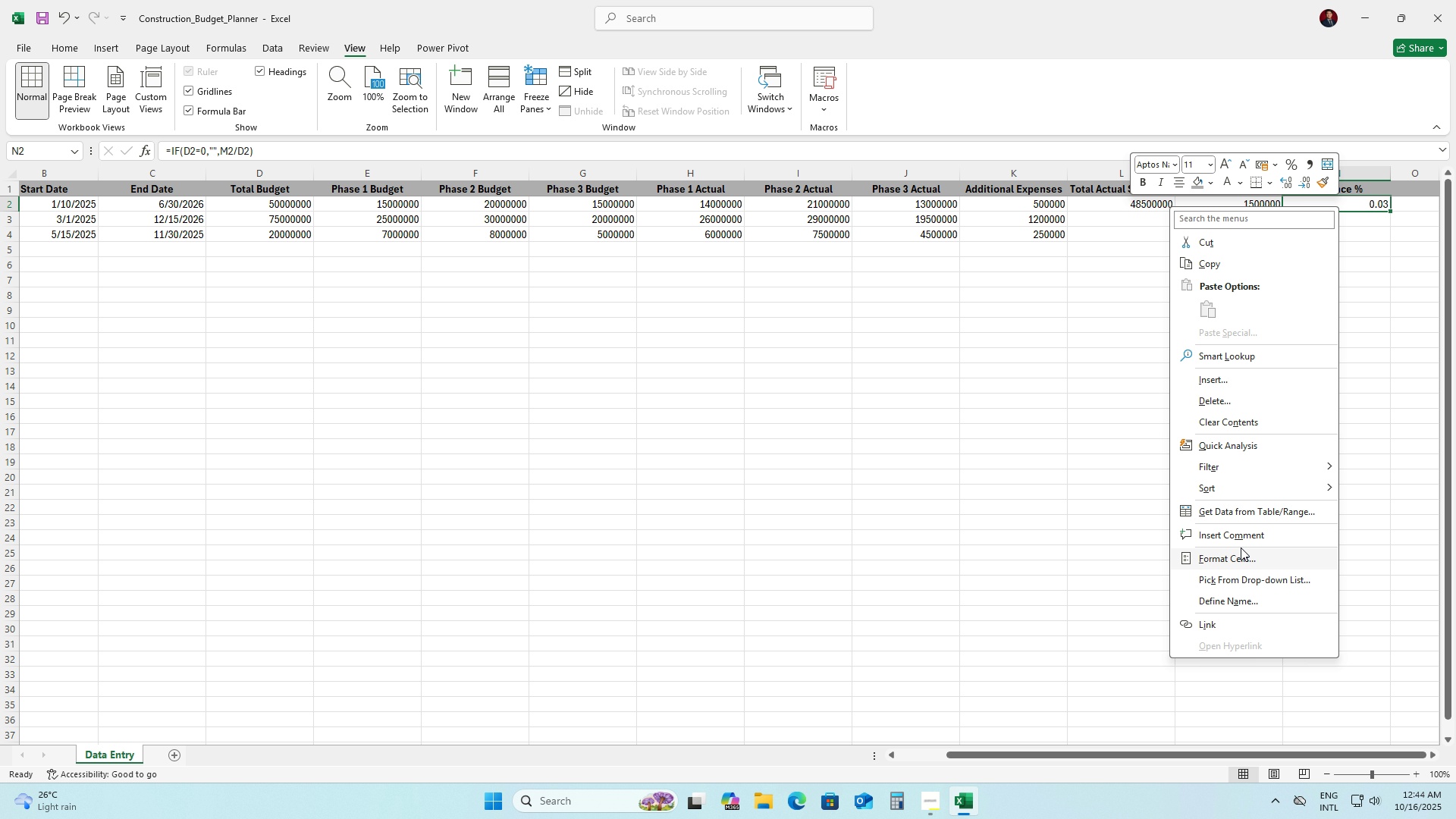 
wait(5.51)
 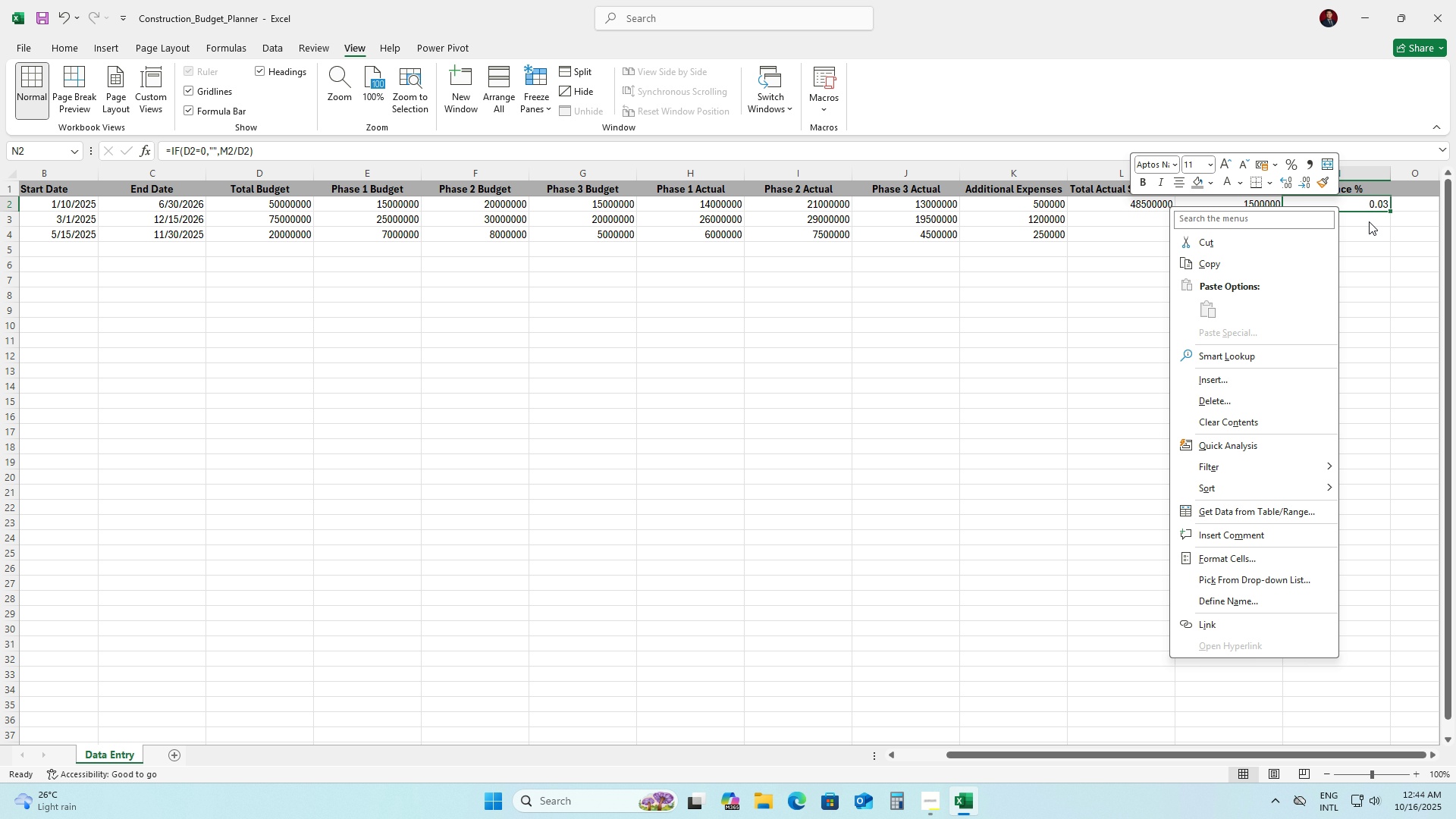 
left_click([1241, 548])
 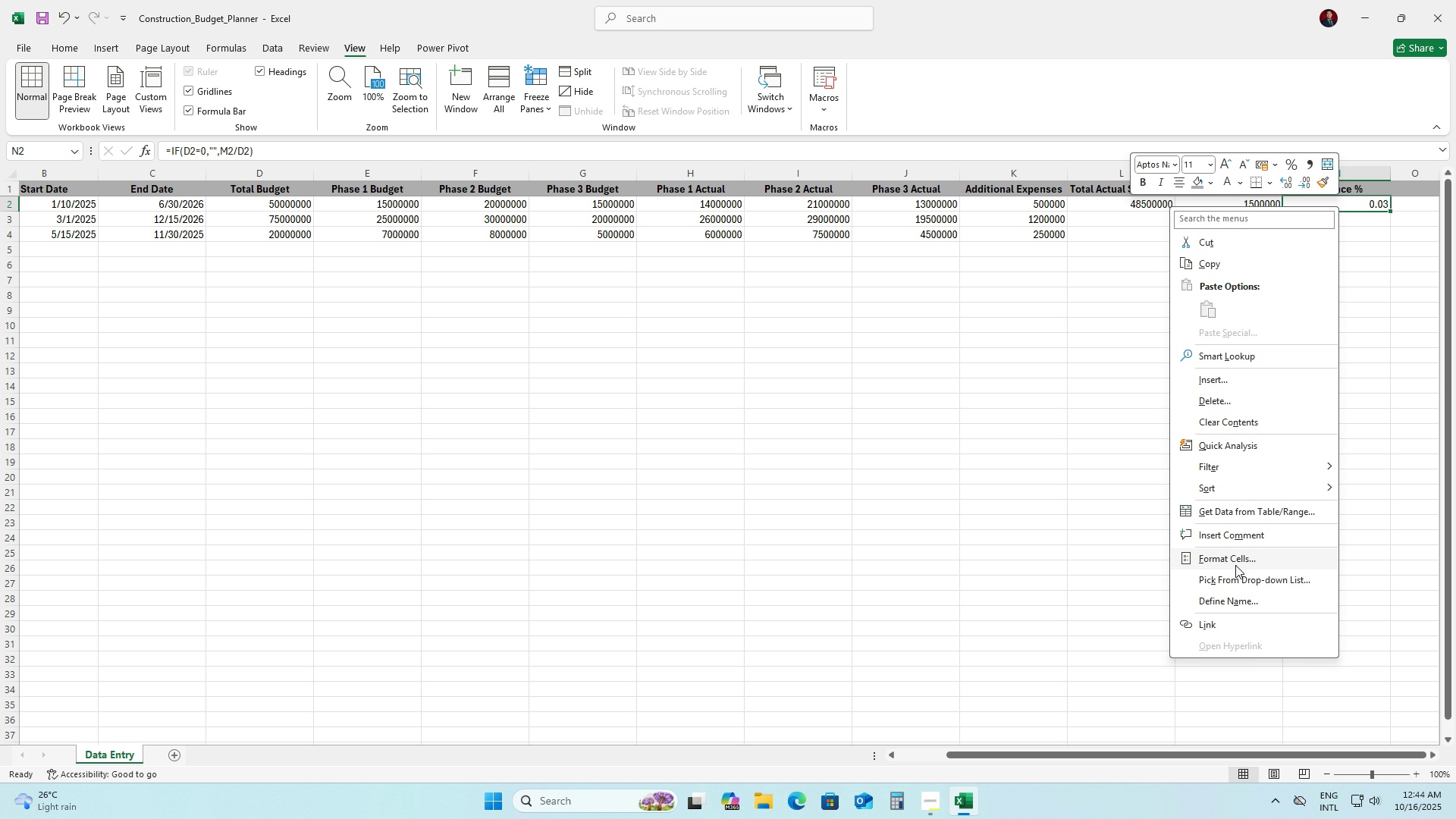 
left_click([1235, 565])
 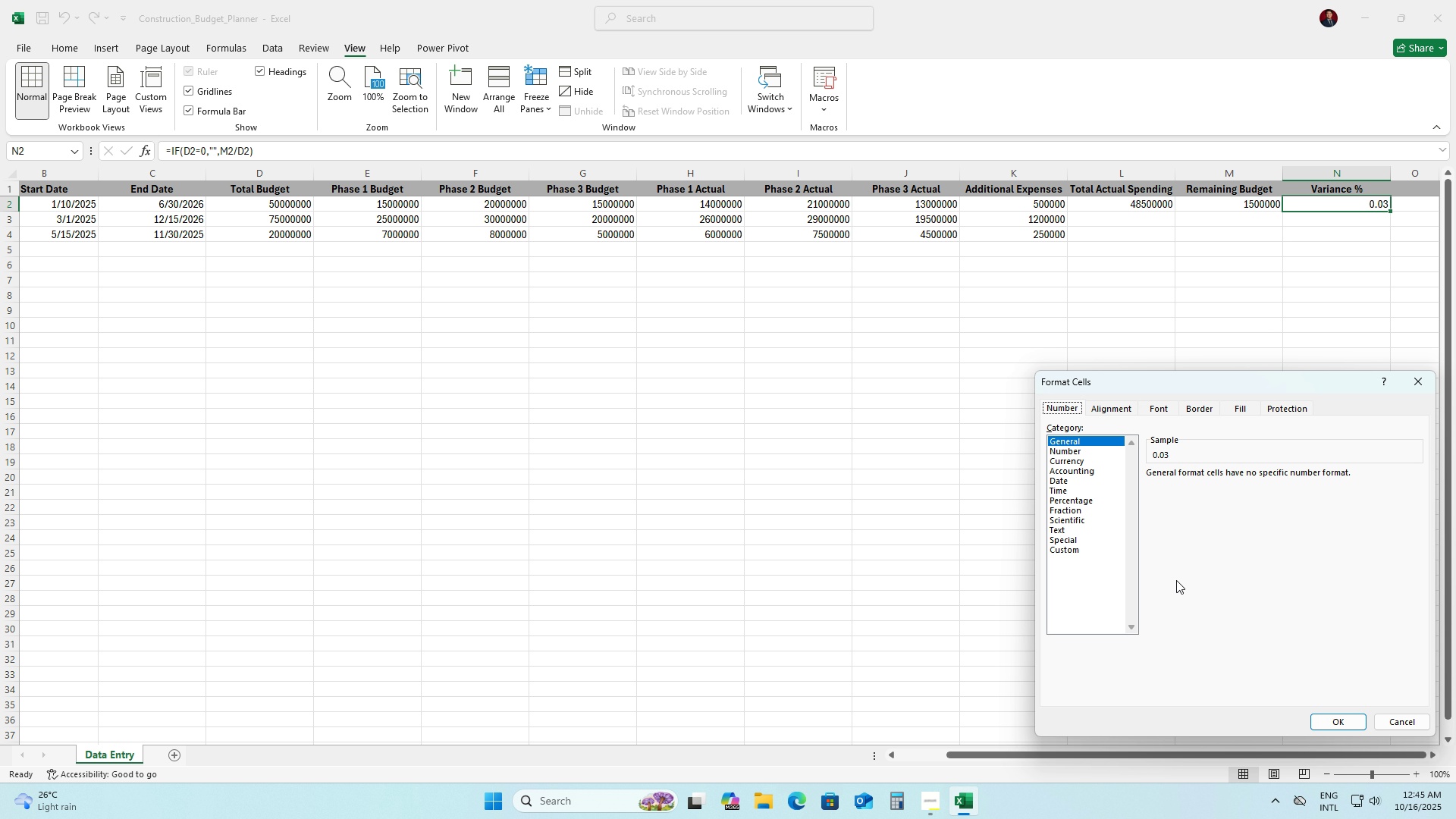 
mouse_move([1132, 575])
 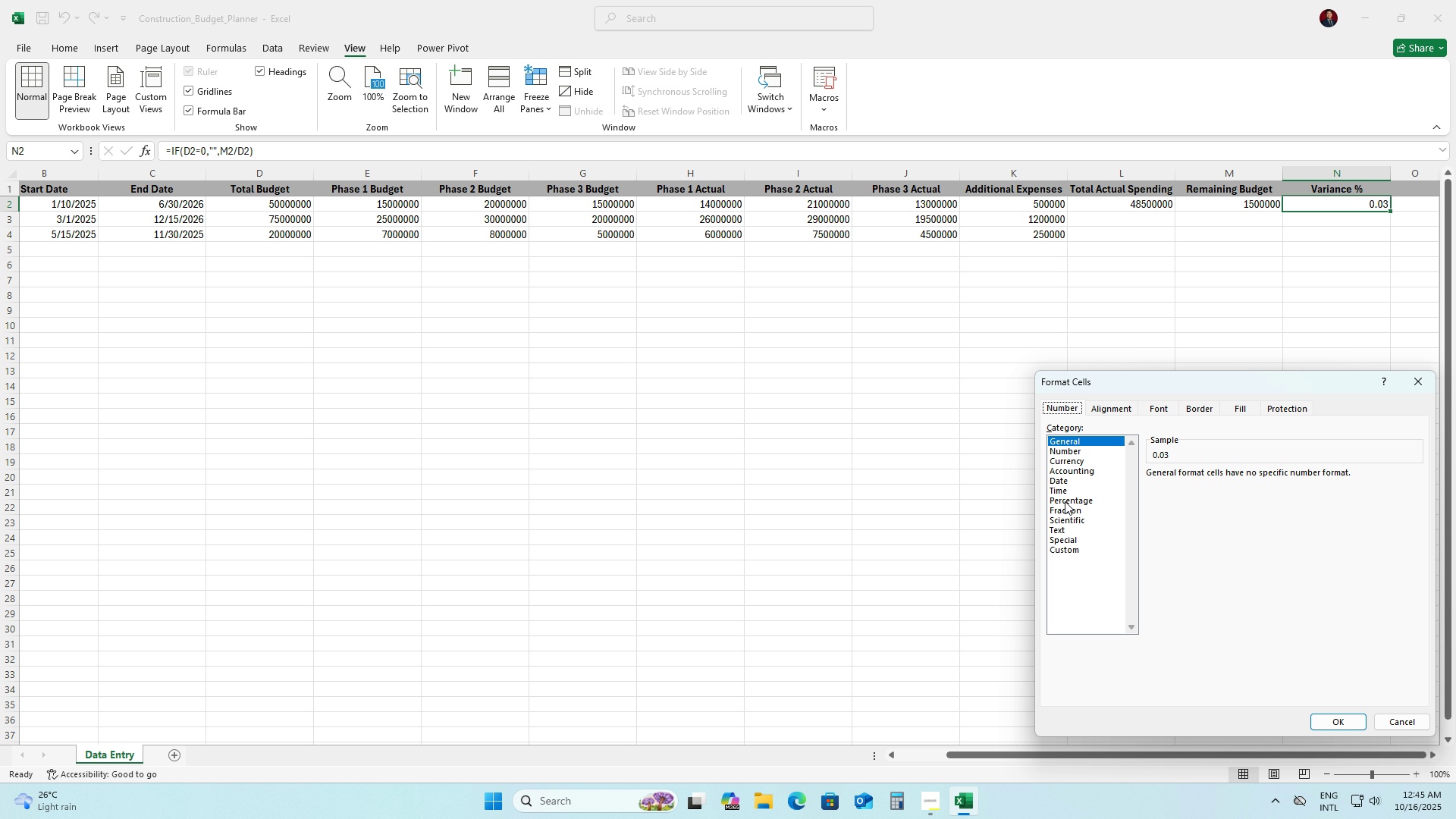 
left_click([1062, 500])
 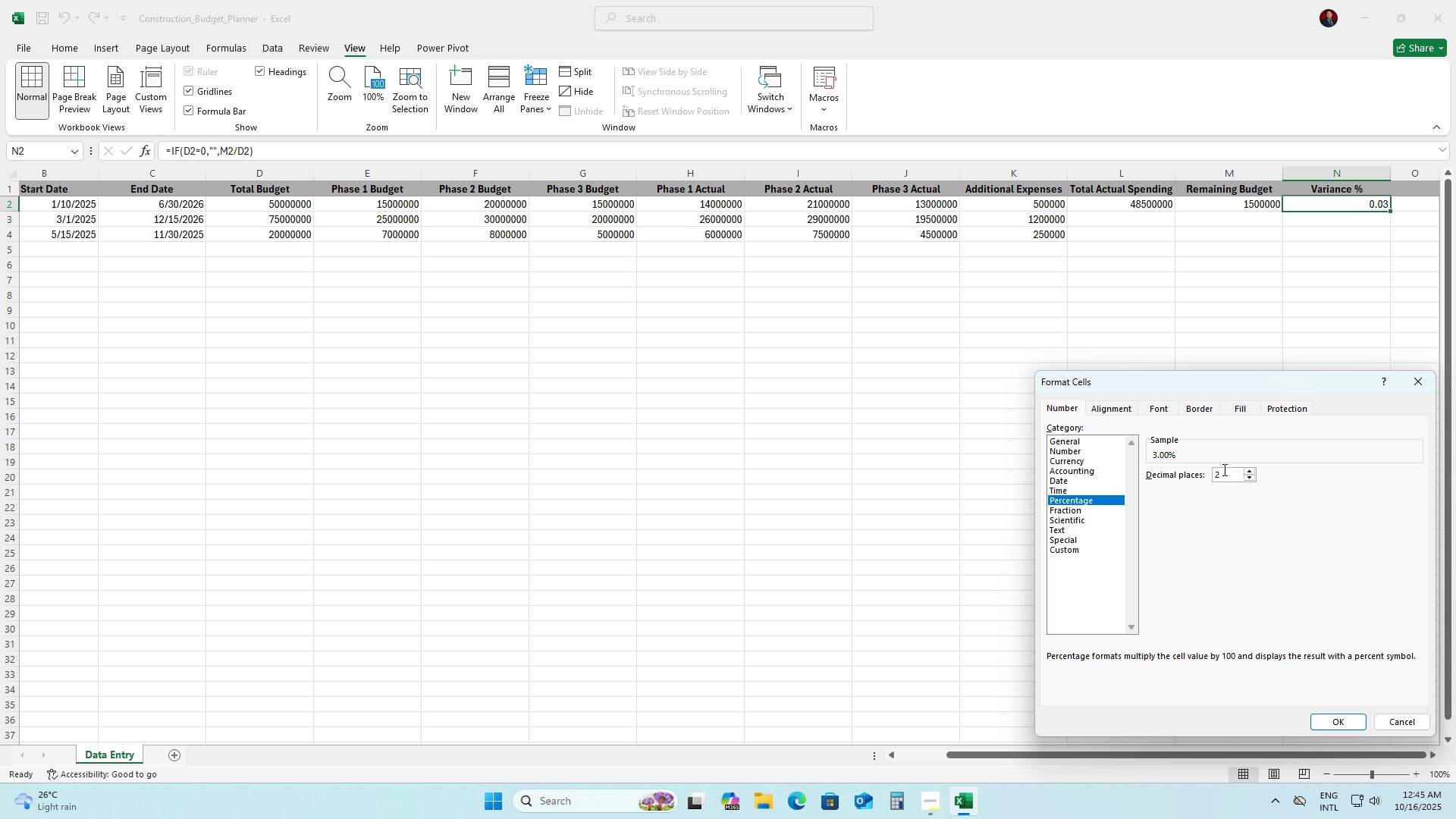 
left_click([1223, 469])
 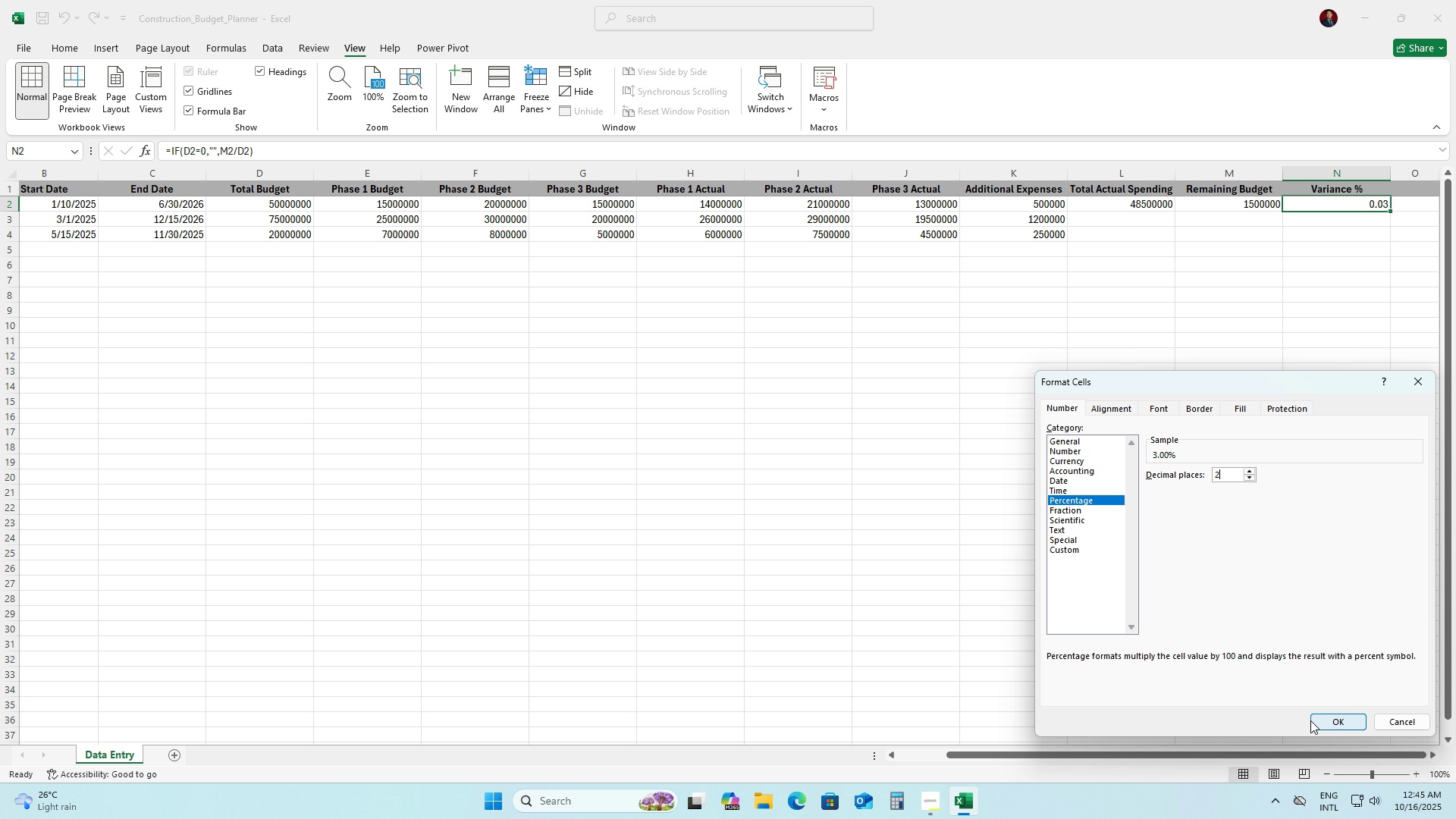 
left_click([1327, 723])
 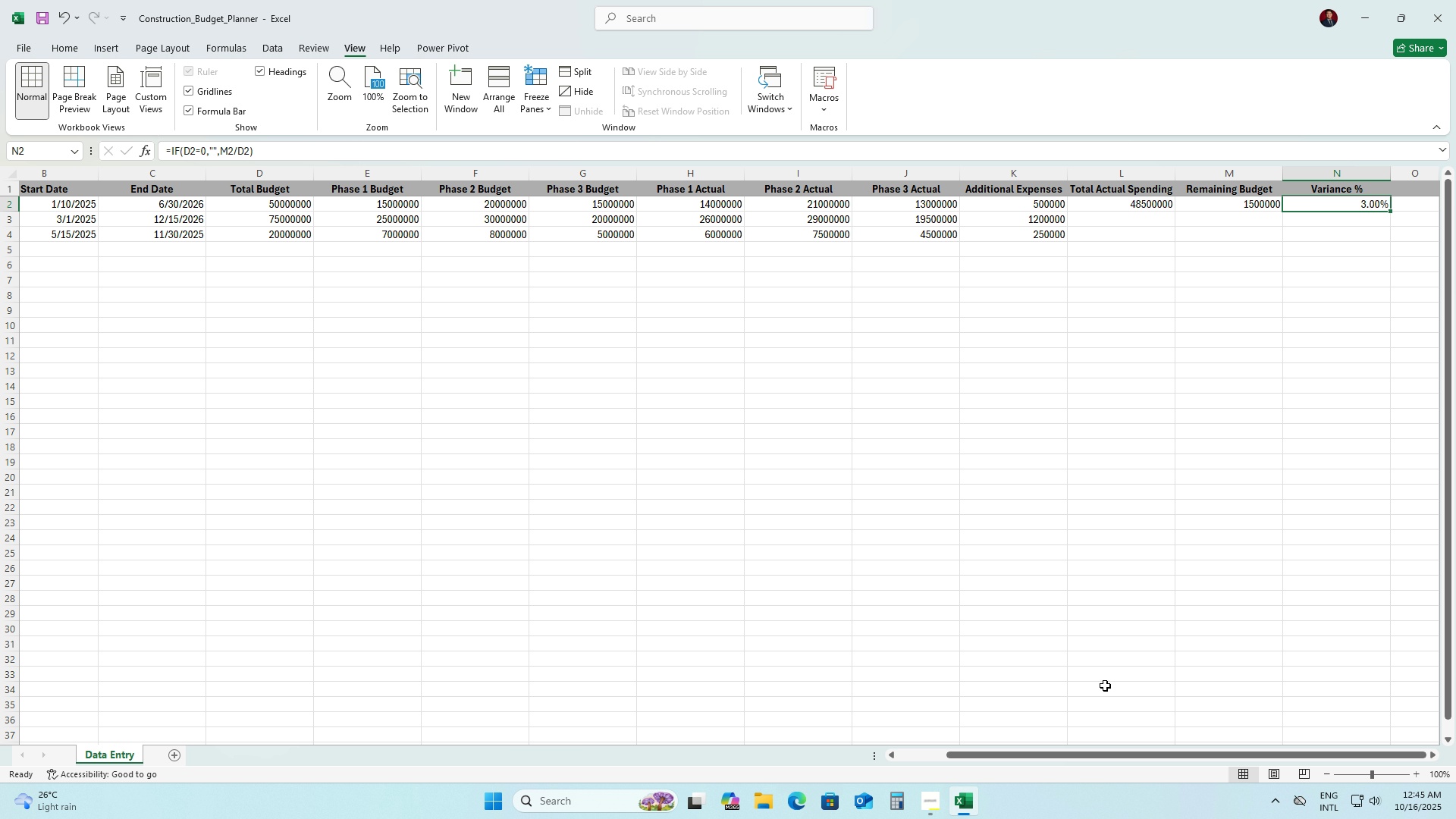 
left_click_drag(start_coordinate=[1039, 752], to_coordinate=[1094, 739])
 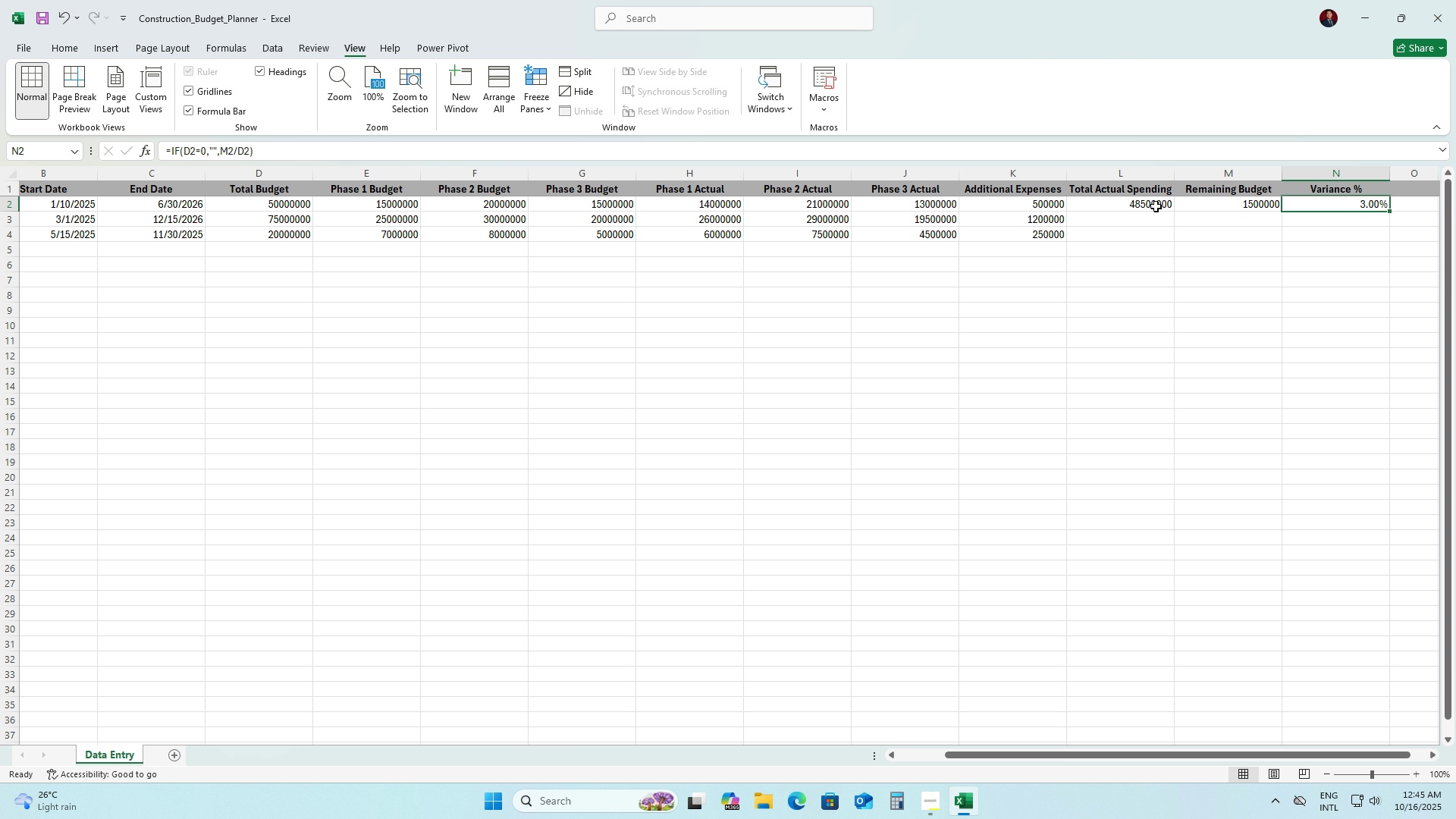 
left_click([1153, 202])
 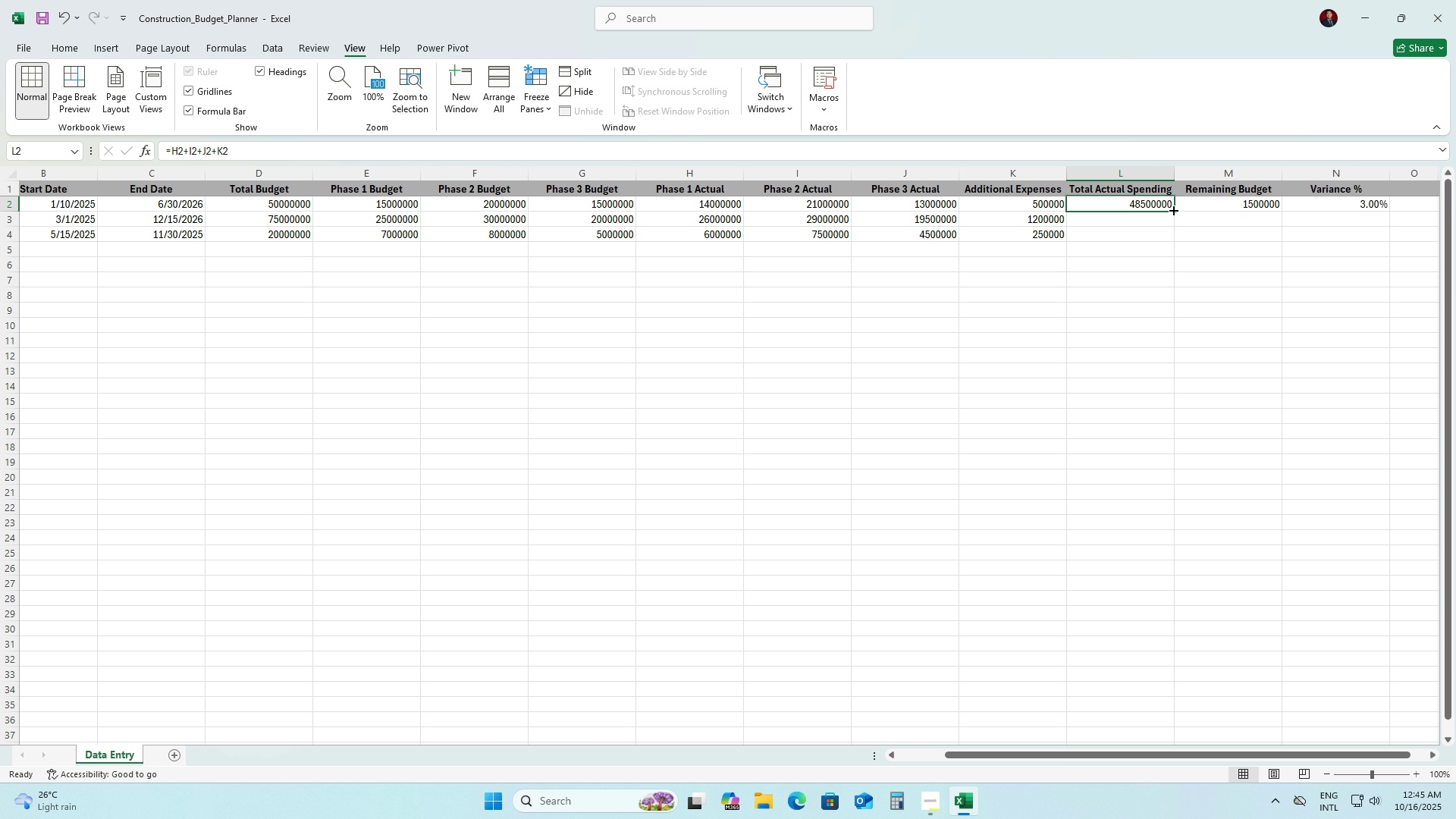 
left_click_drag(start_coordinate=[1172, 208], to_coordinate=[1168, 206])
 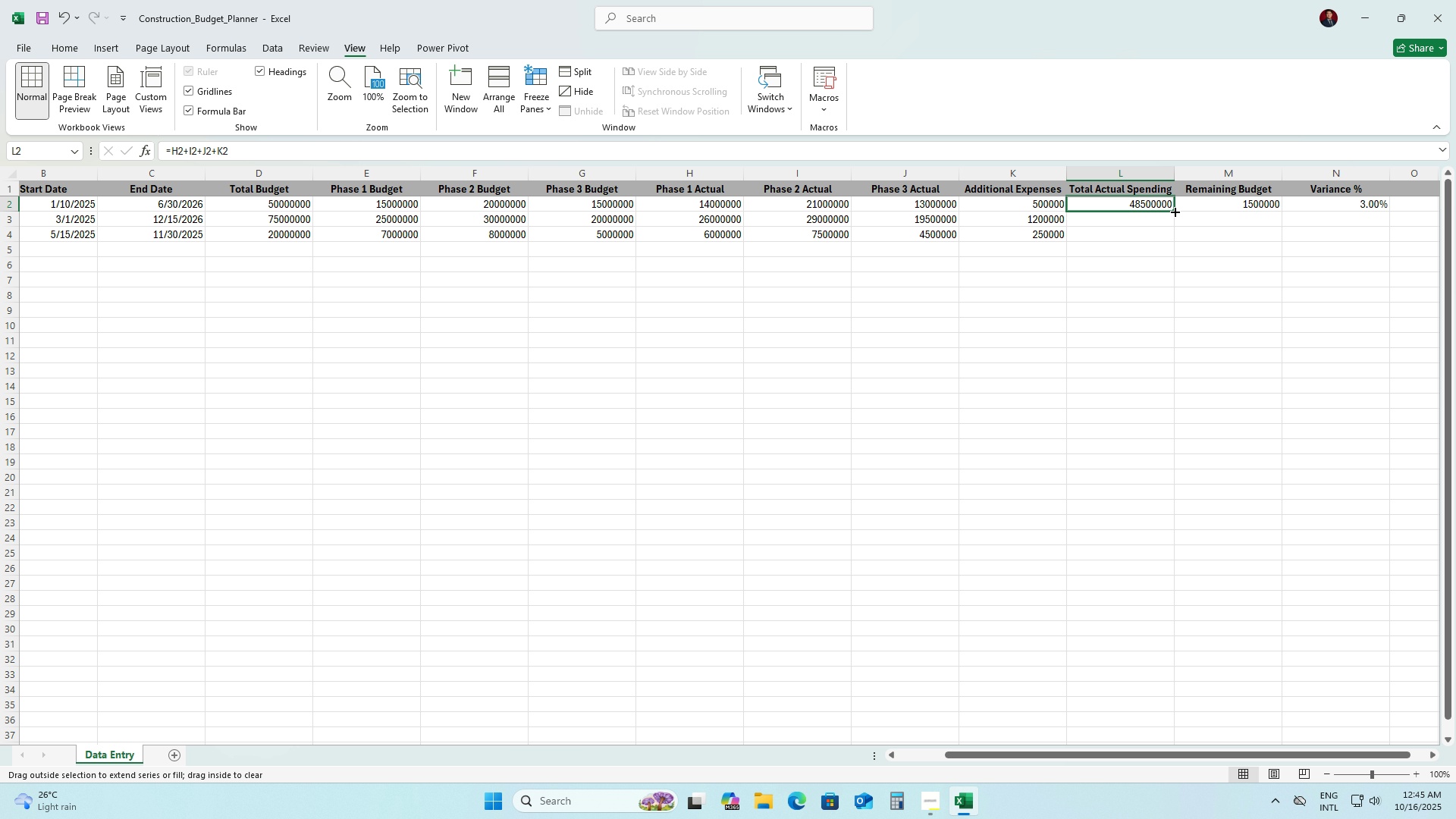 
left_click_drag(start_coordinate=[1174, 211], to_coordinate=[1166, 236])
 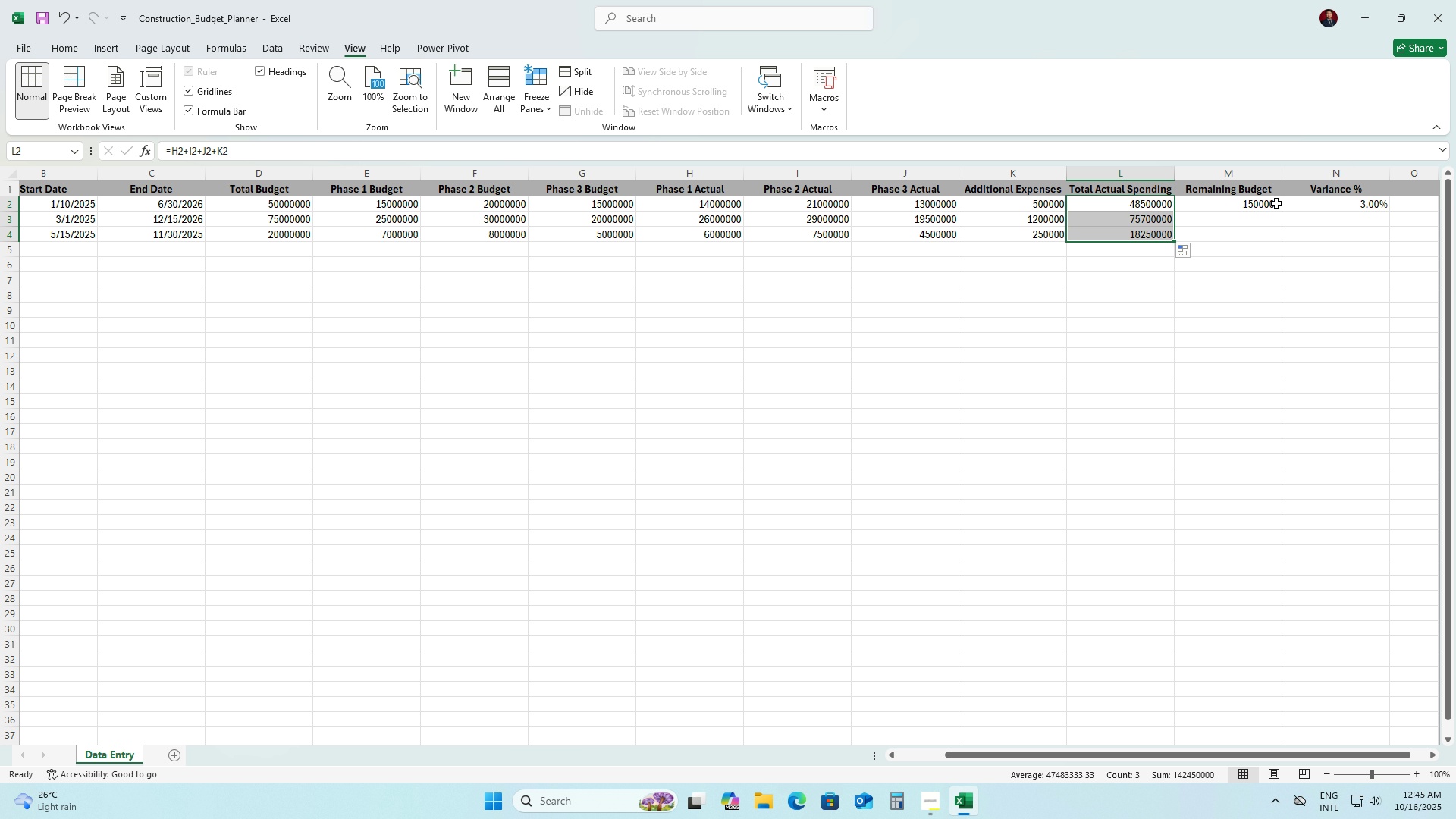 
left_click([1276, 203])
 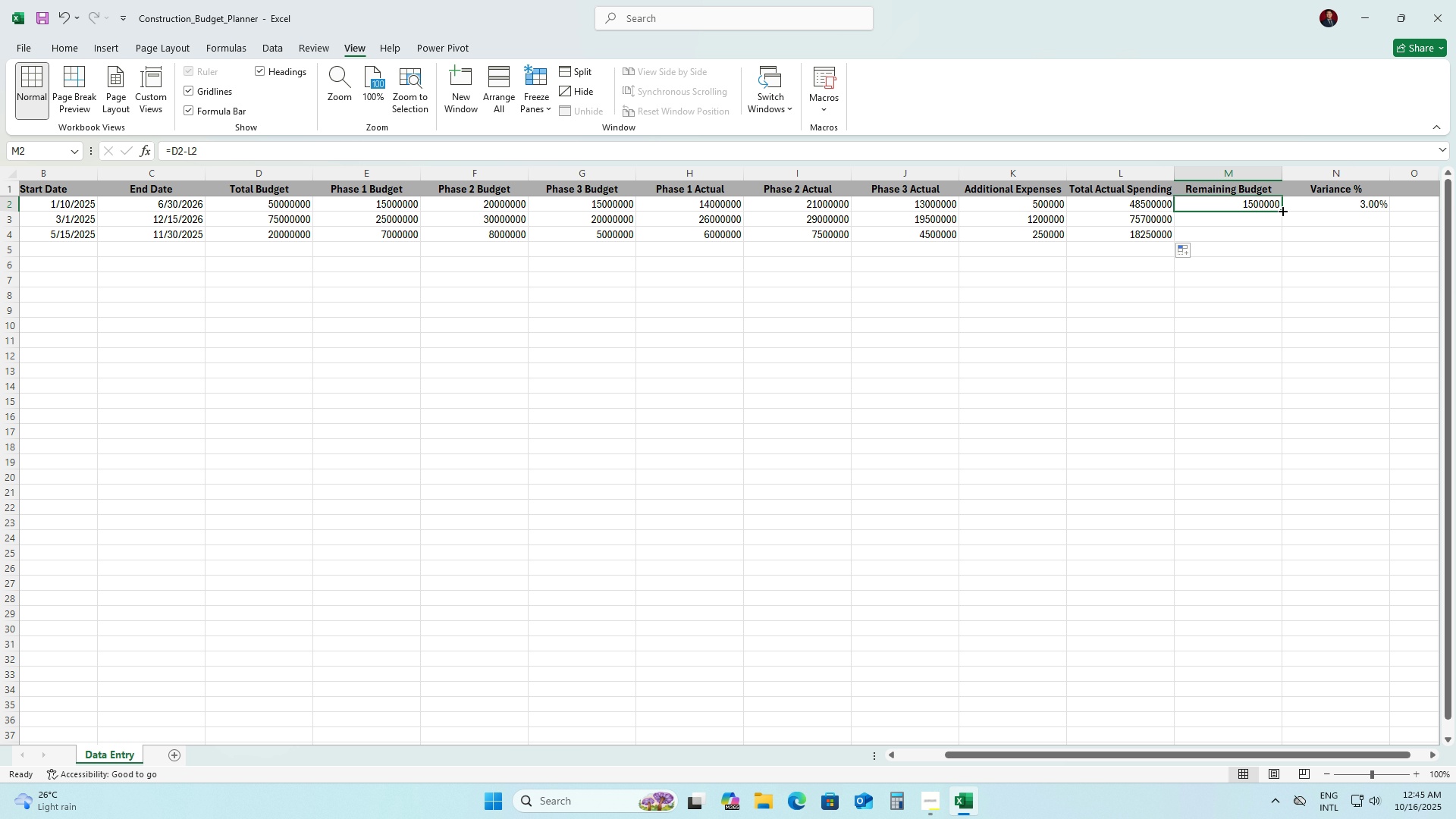 
left_click_drag(start_coordinate=[1282, 210], to_coordinate=[1279, 240])
 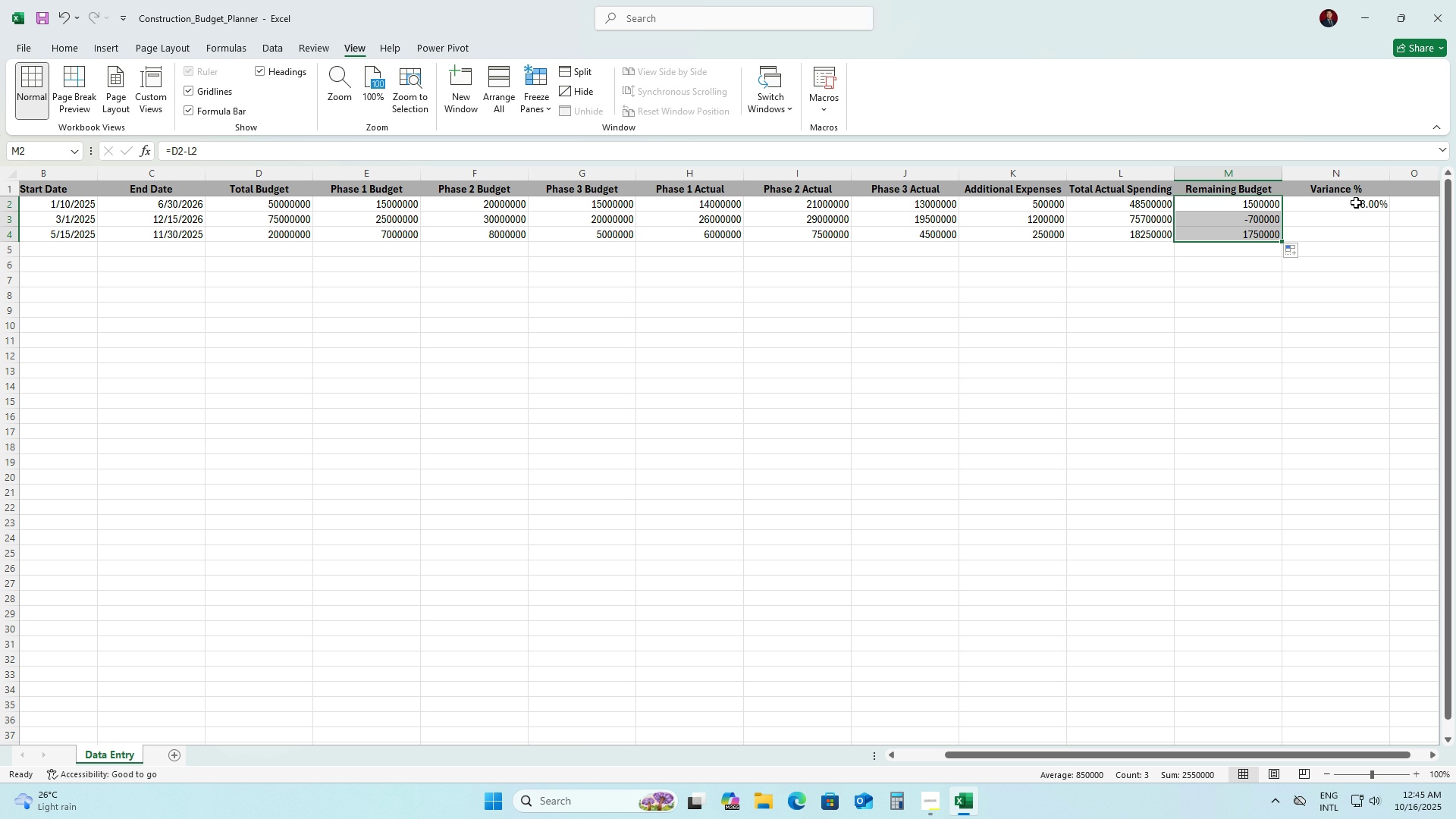 
left_click([1356, 202])
 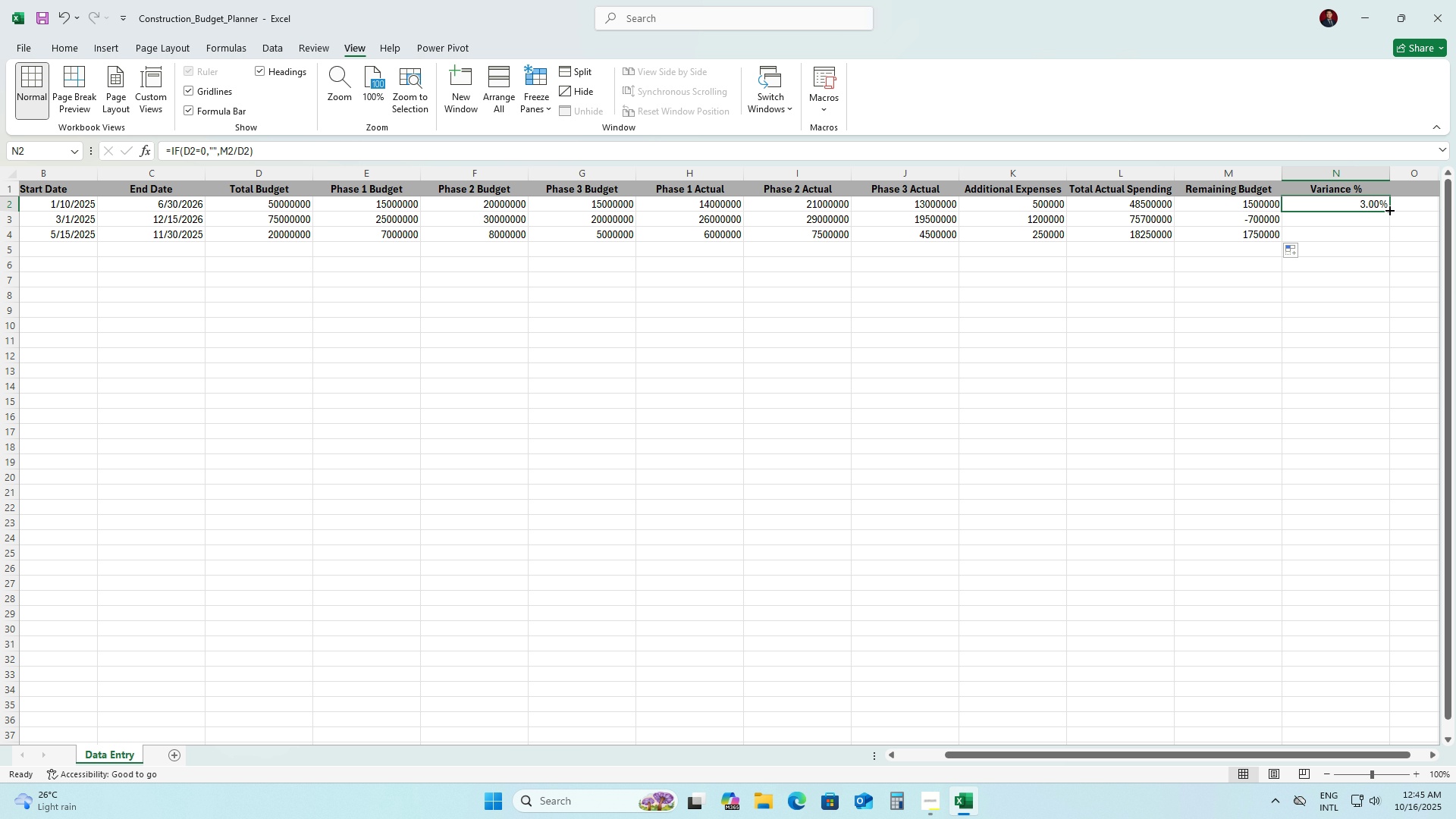 
left_click_drag(start_coordinate=[1387, 210], to_coordinate=[1382, 239])
 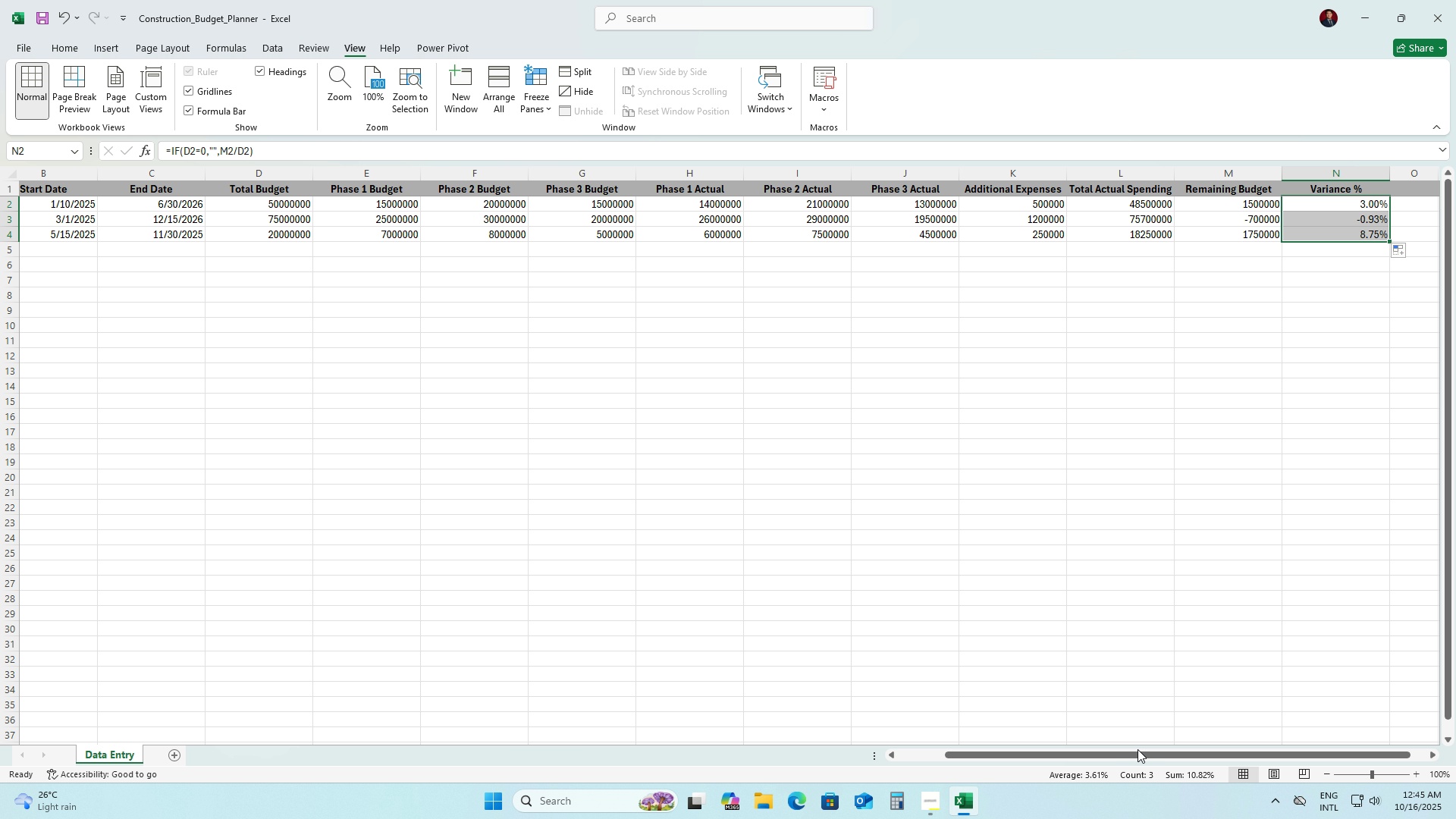 
left_click_drag(start_coordinate=[1125, 760], to_coordinate=[1043, 752])
 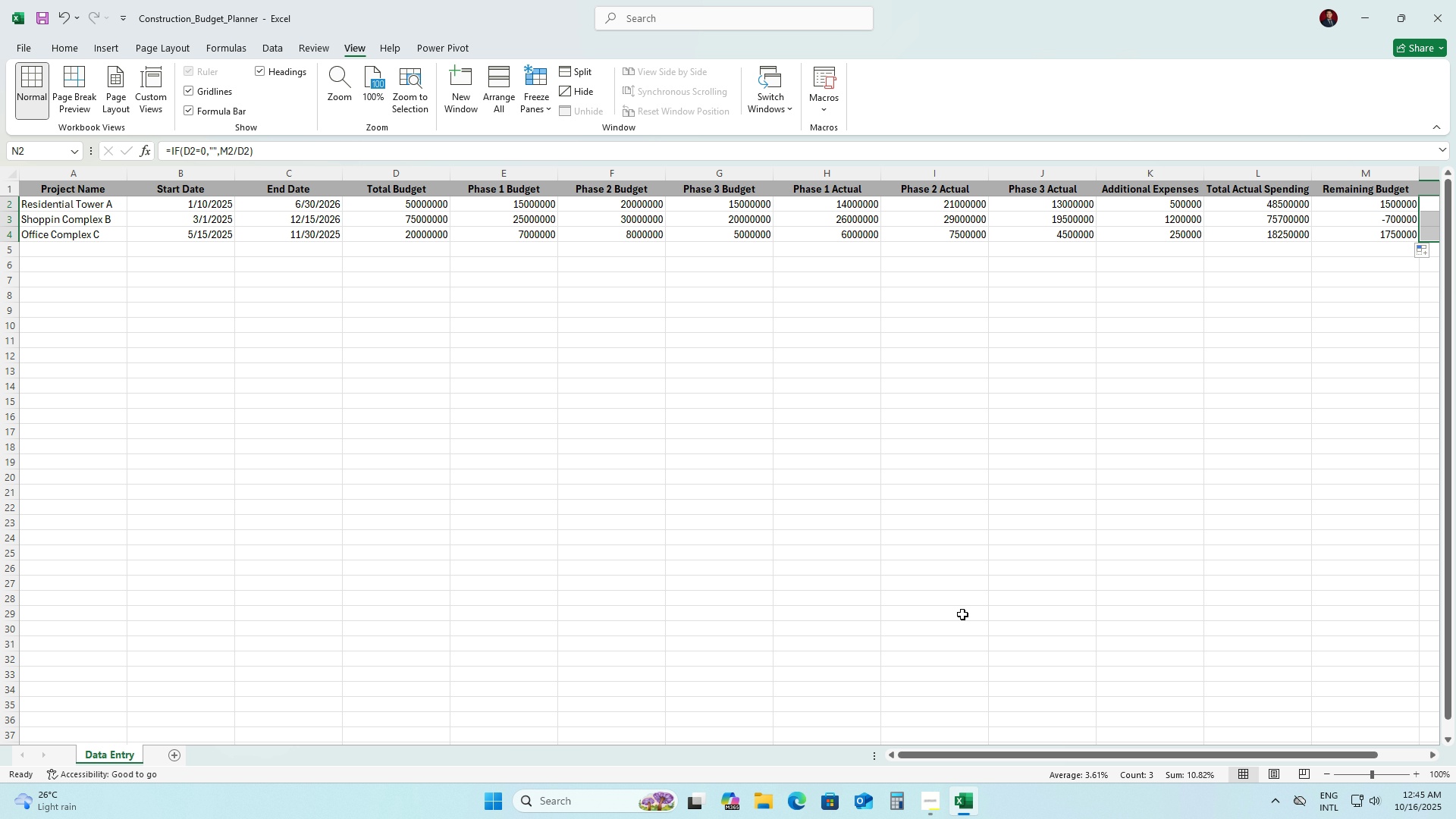 
wait(15.02)
 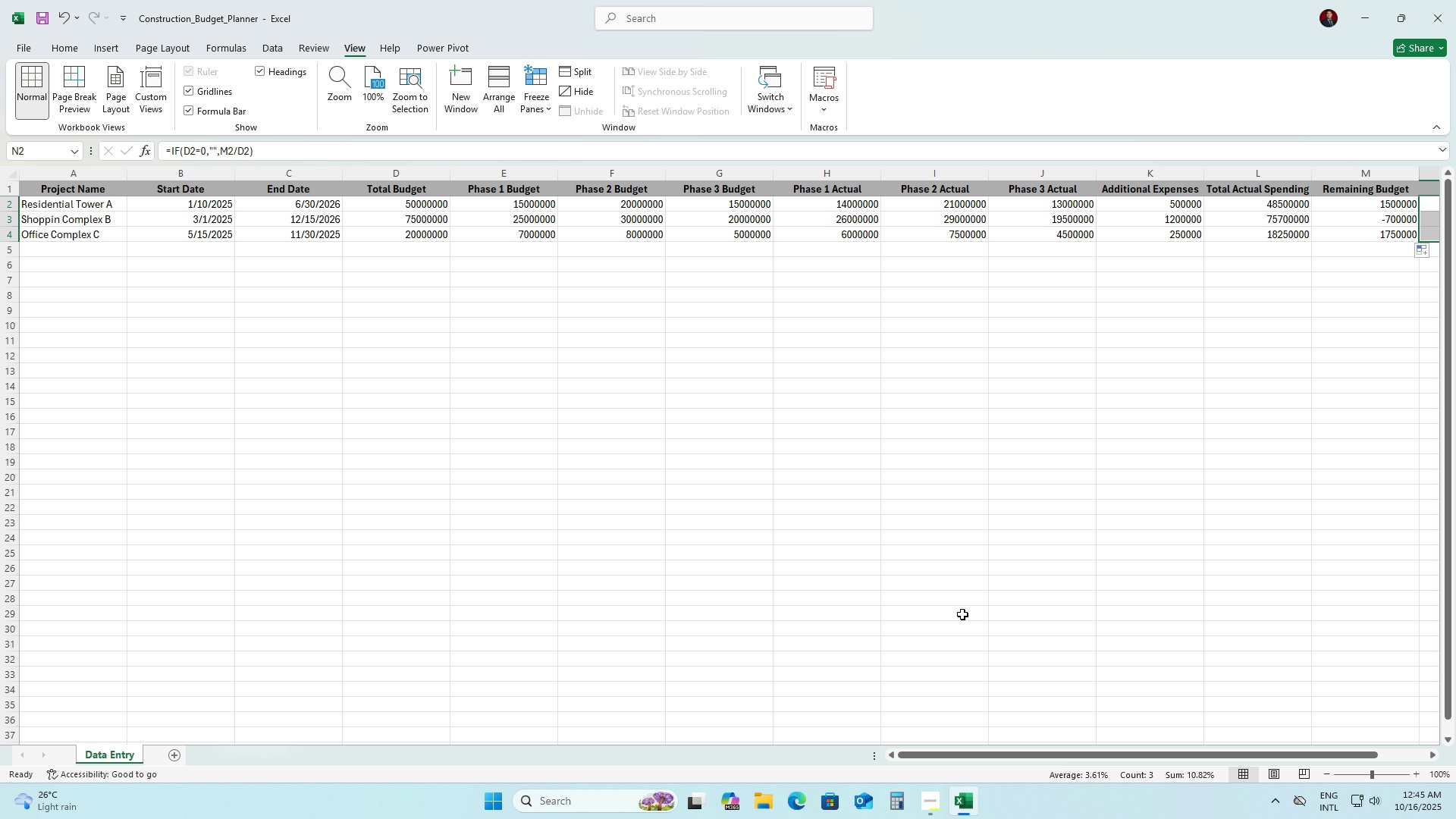 
left_click([400, 178])
 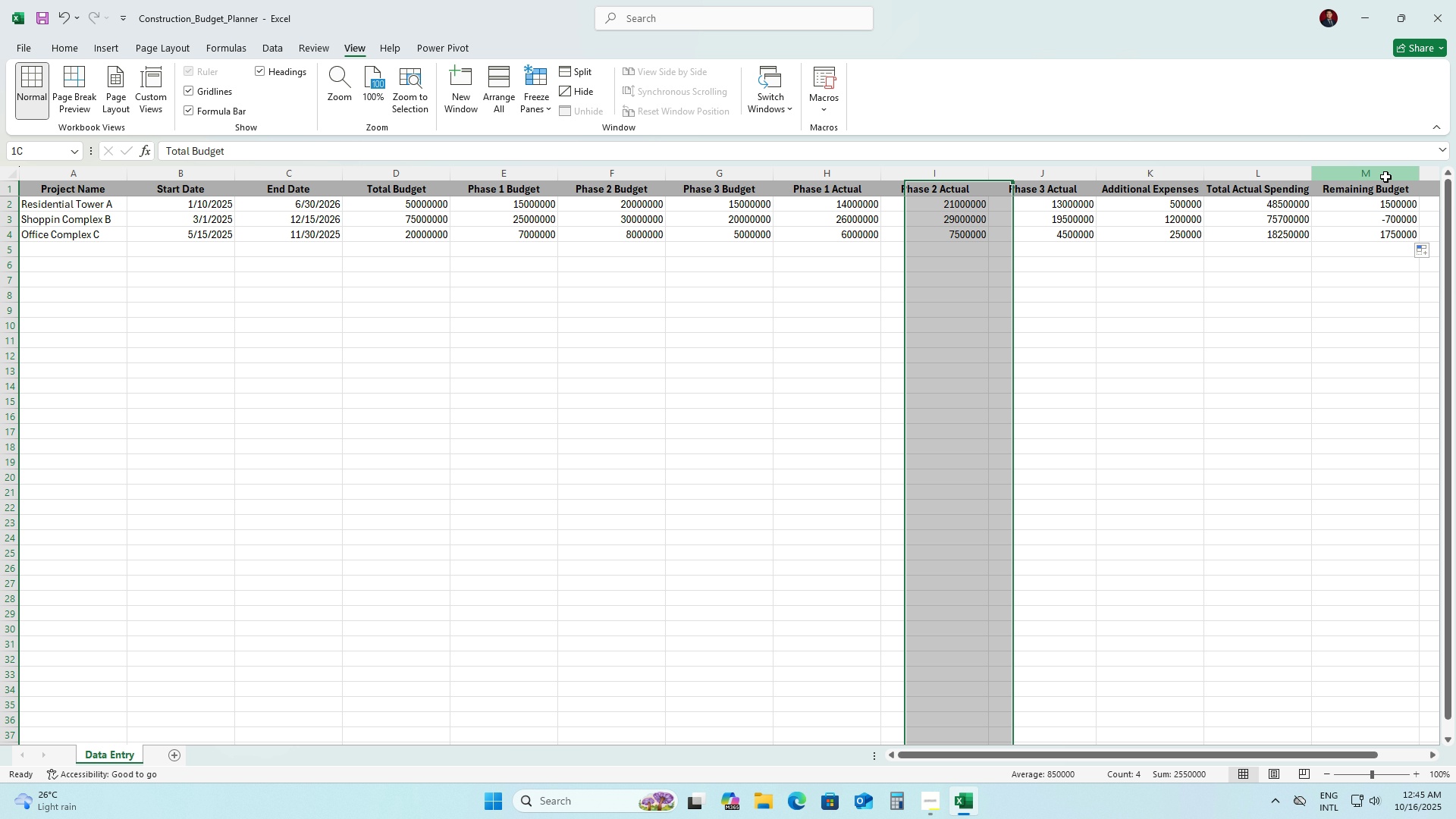 
left_click([1385, 177])
 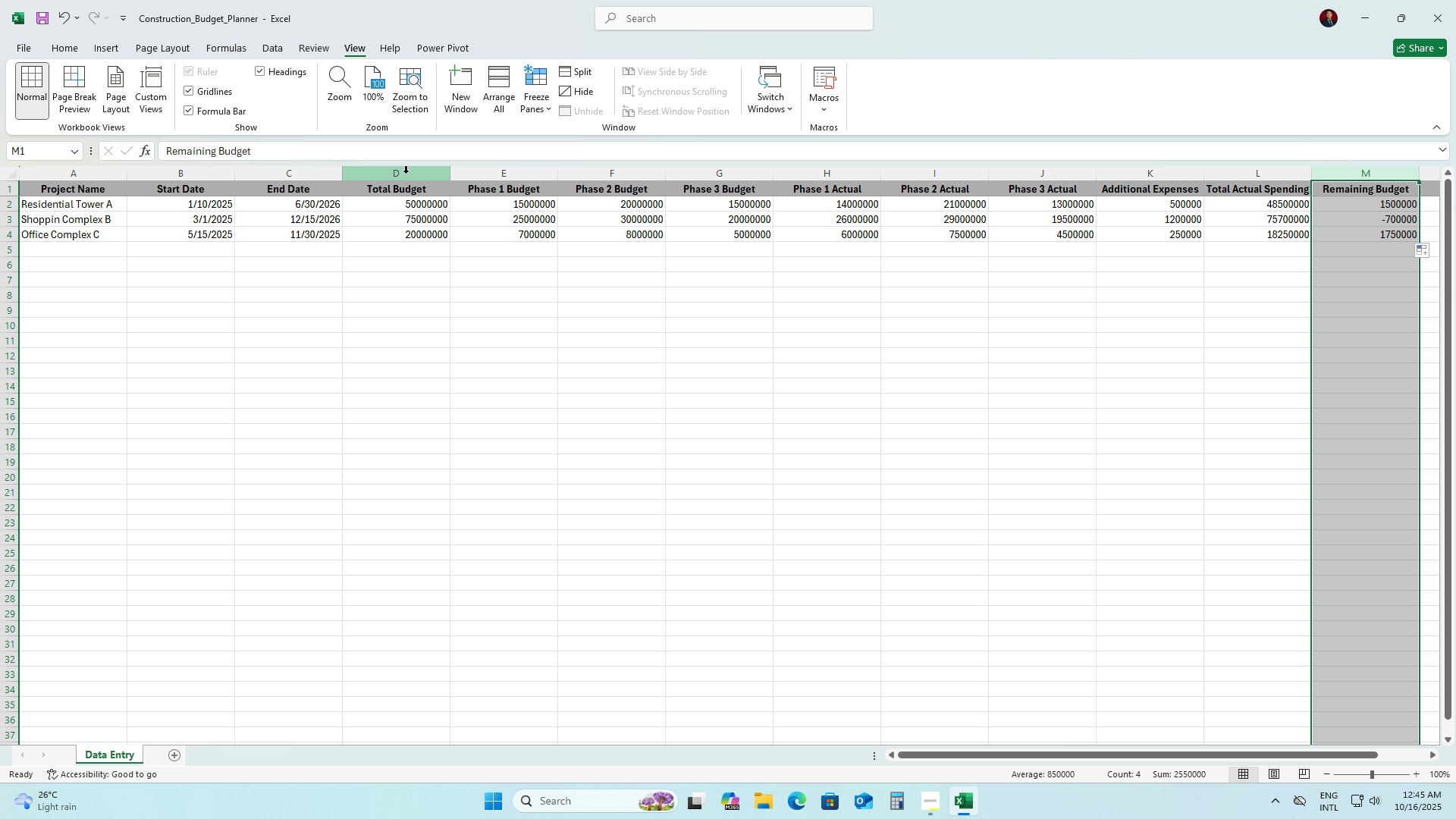 
left_click([404, 174])
 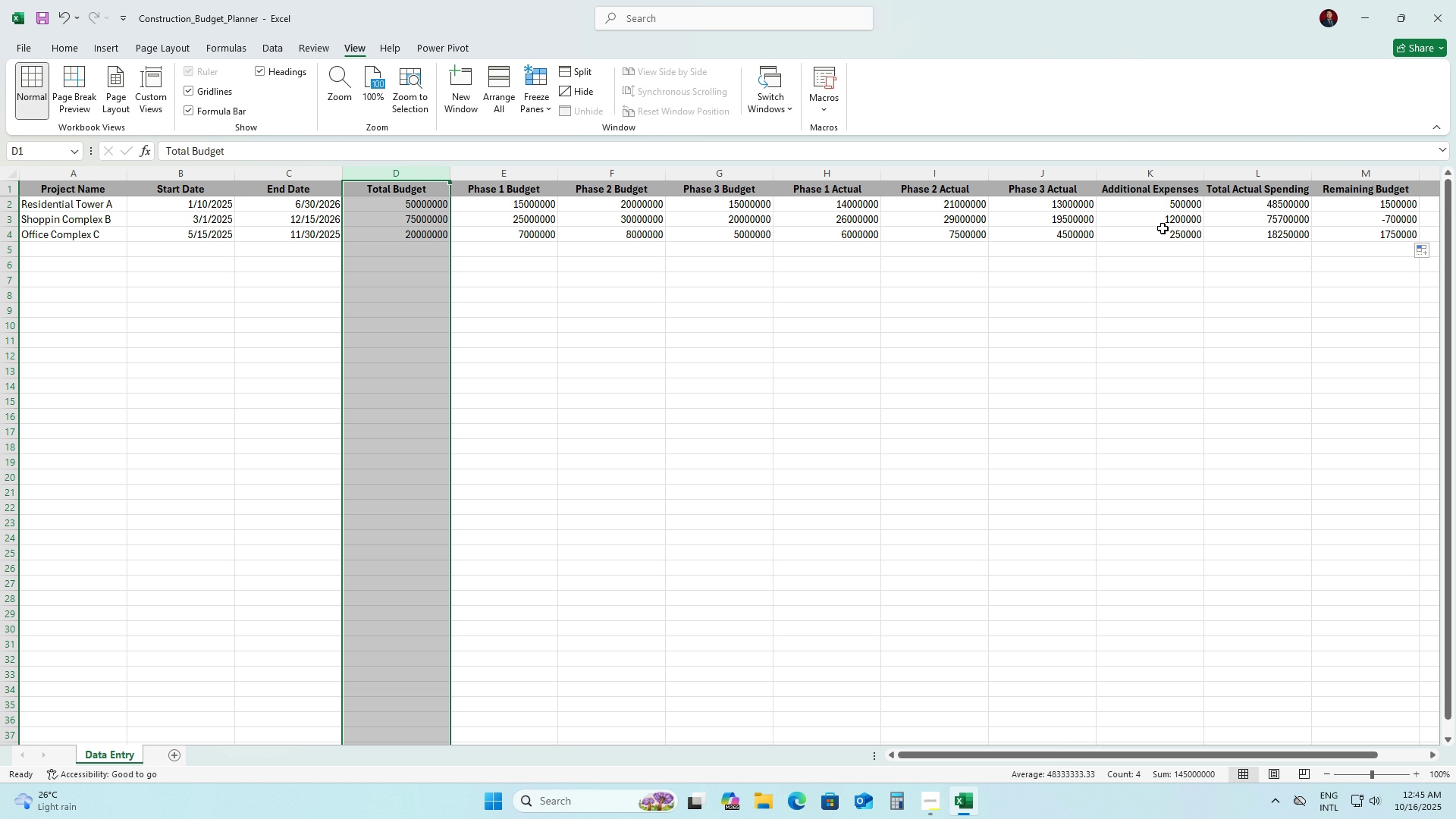 
hold_key(key=ShiftLeft, duration=1.09)
left_click([1367, 178])
 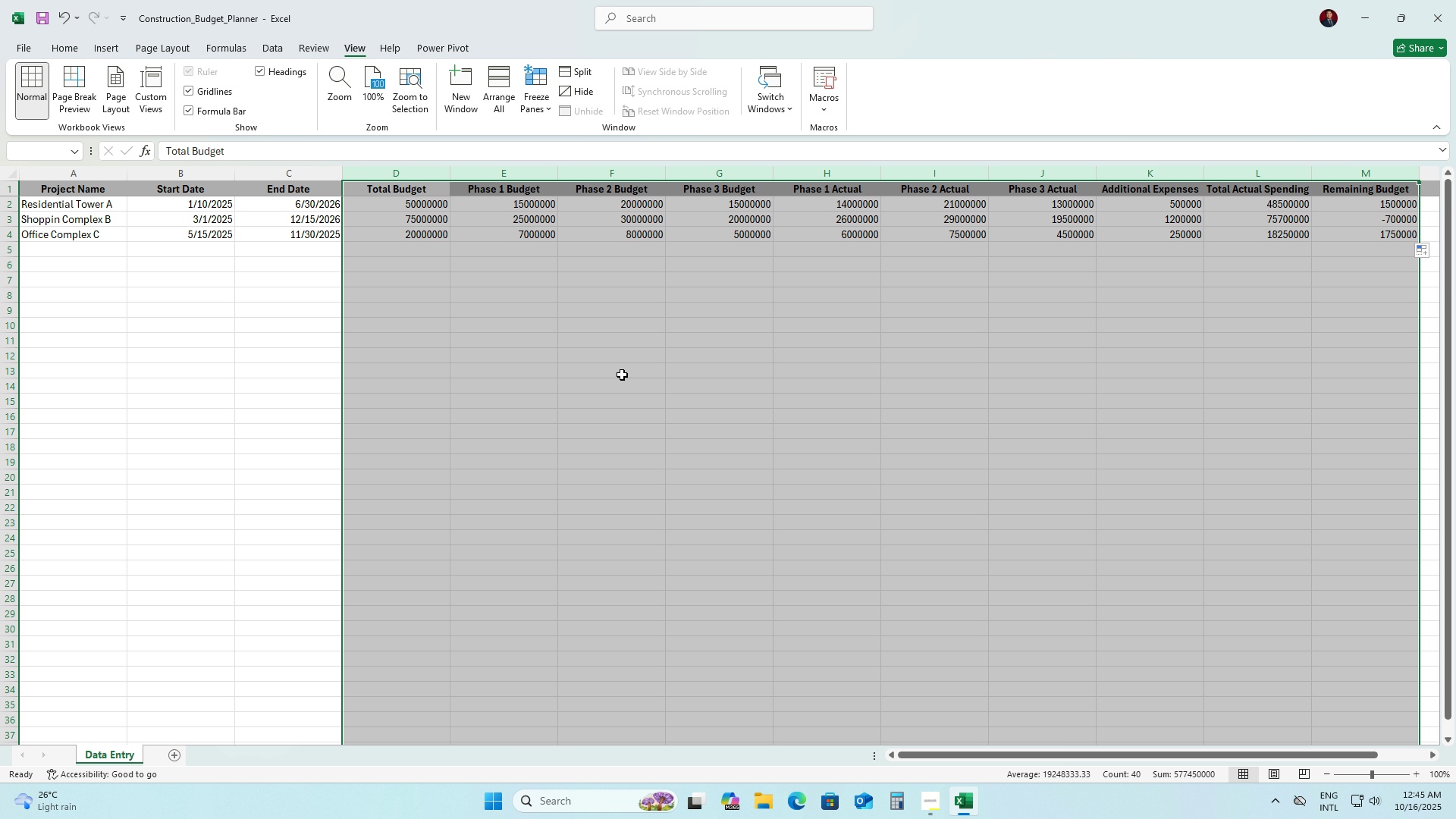 
wait(5.51)
 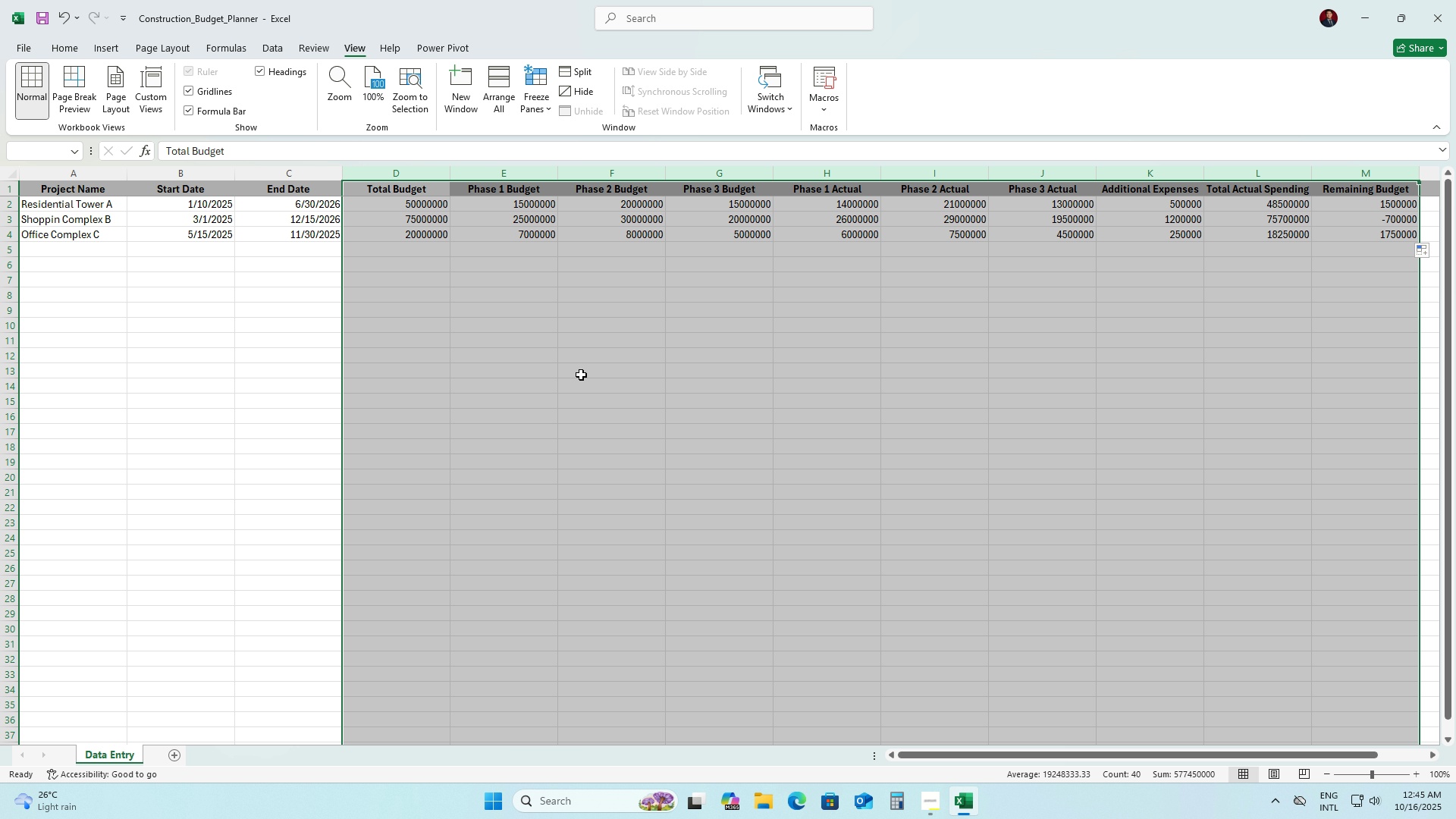 
right_click([1382, 190])
 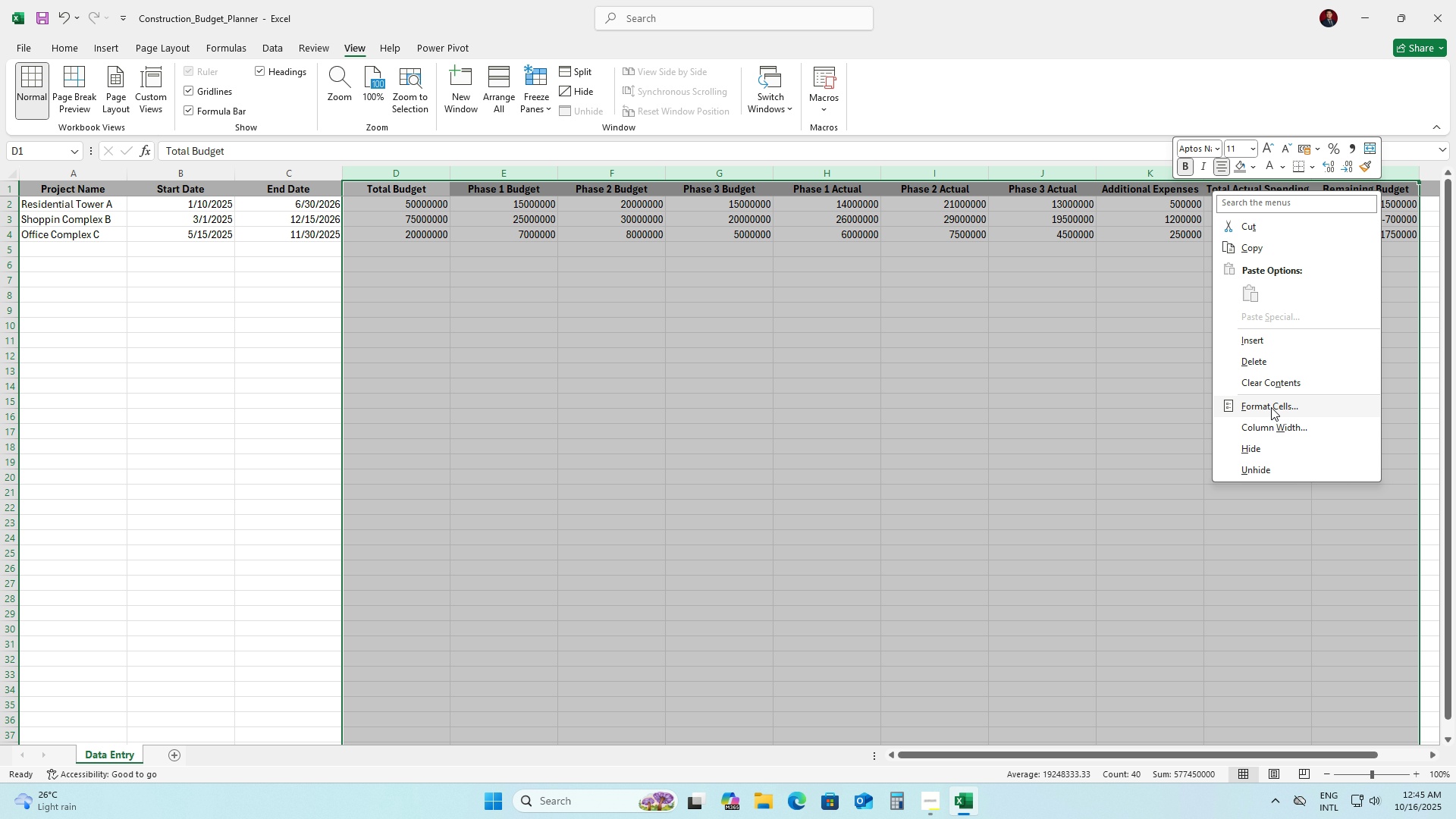 
left_click([1271, 407])
 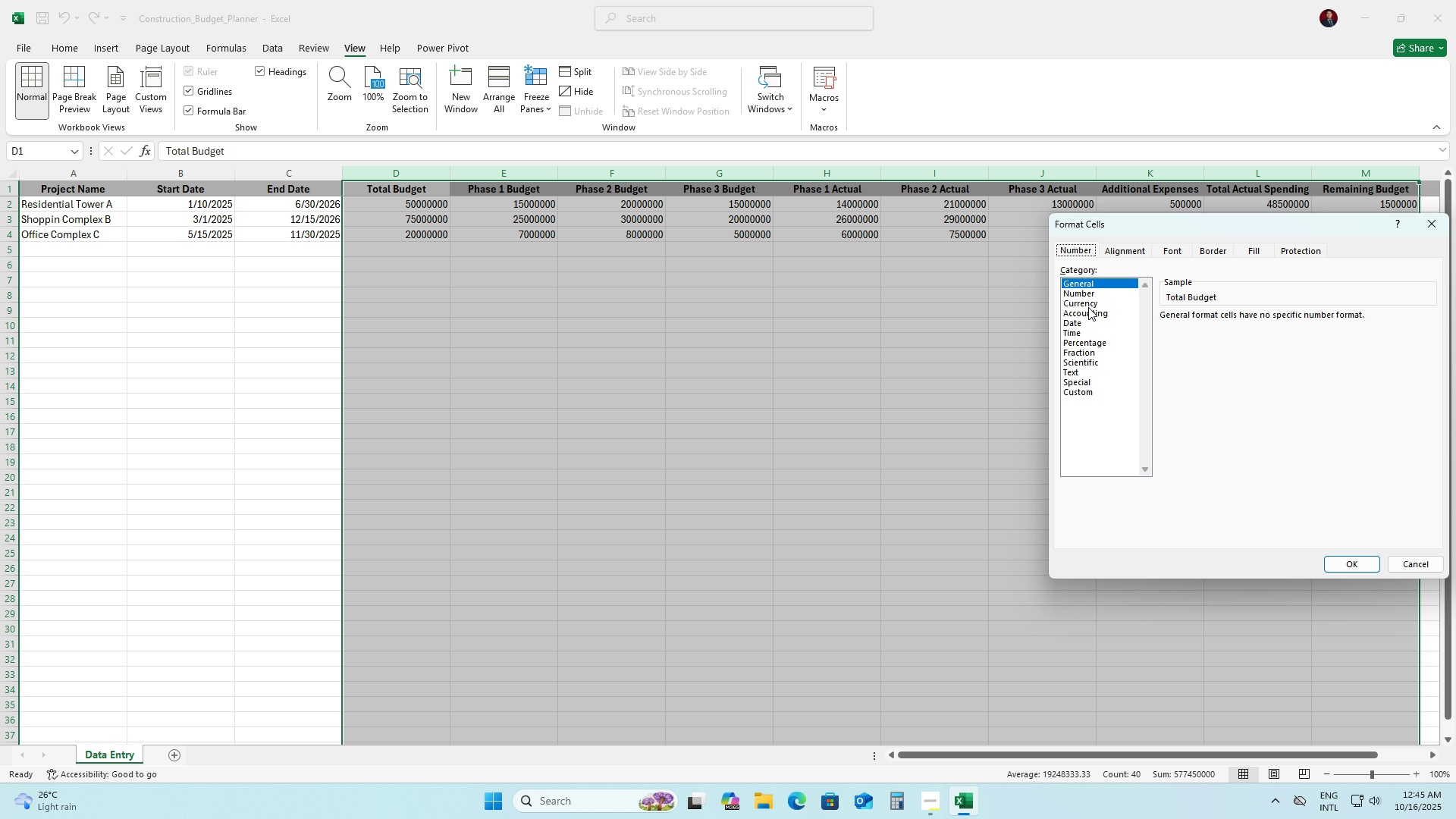 
left_click([1087, 302])
 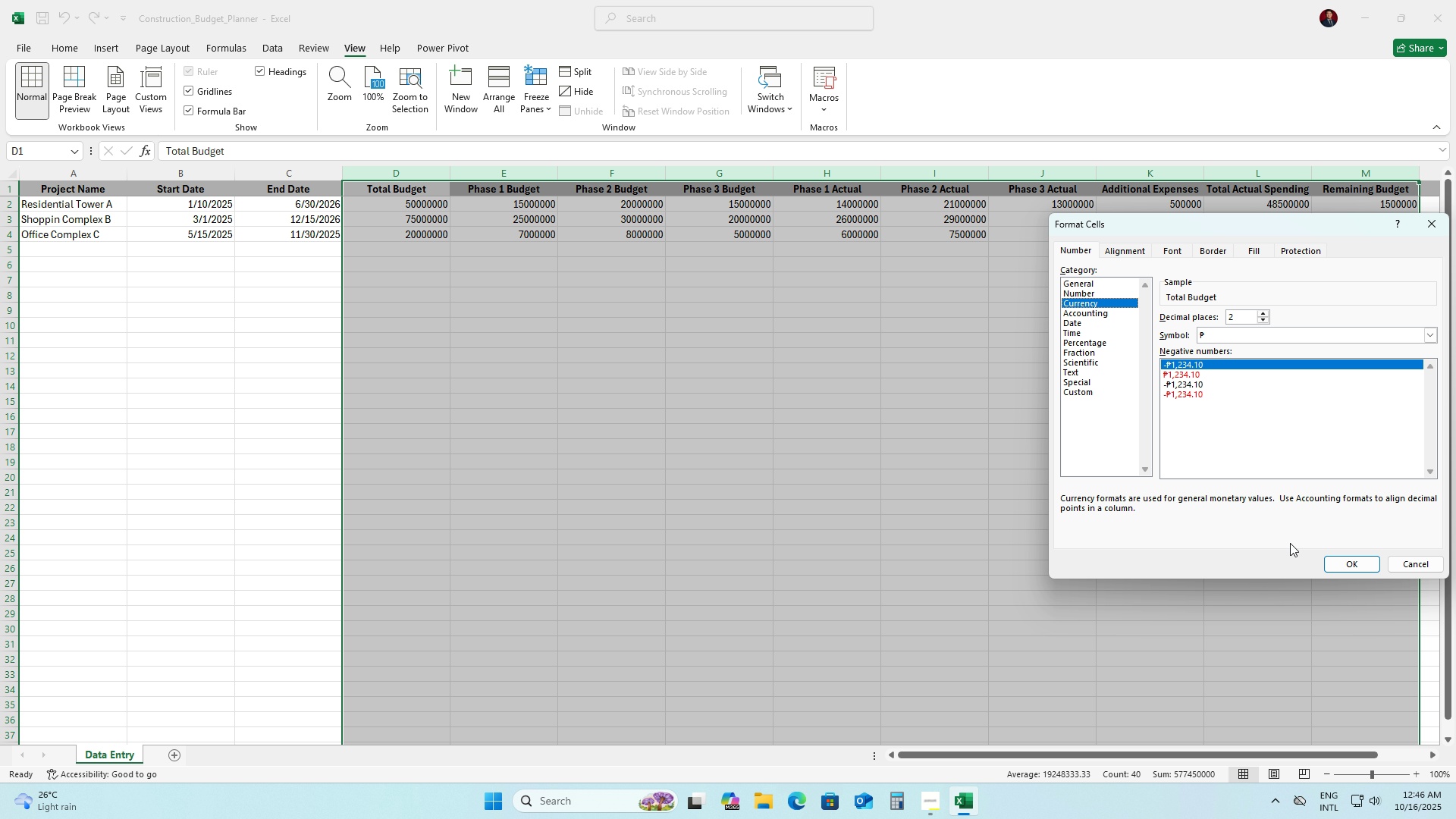 
wait(11.76)
 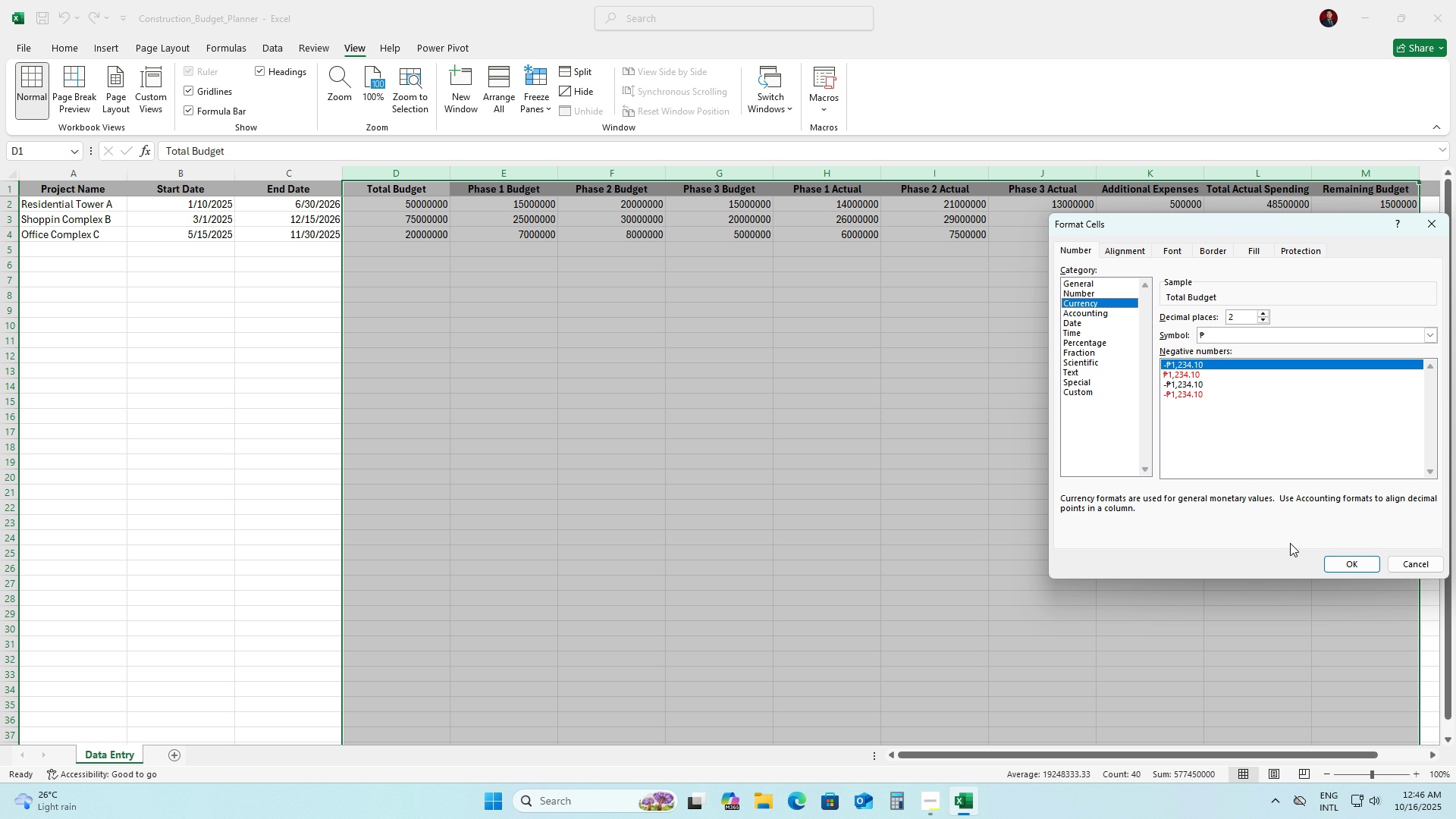 
left_click([1334, 561])
 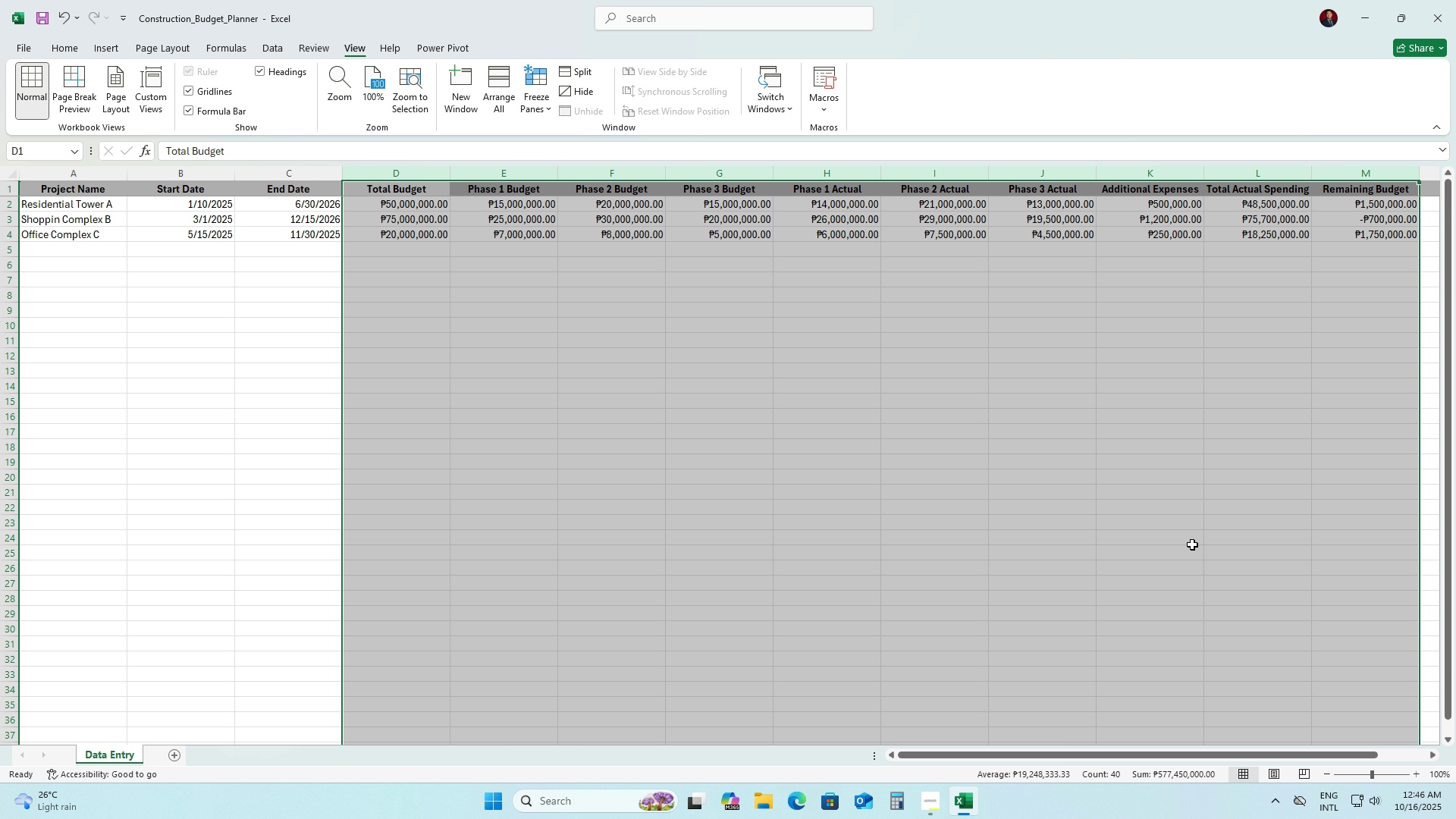 
wait(11.26)
 